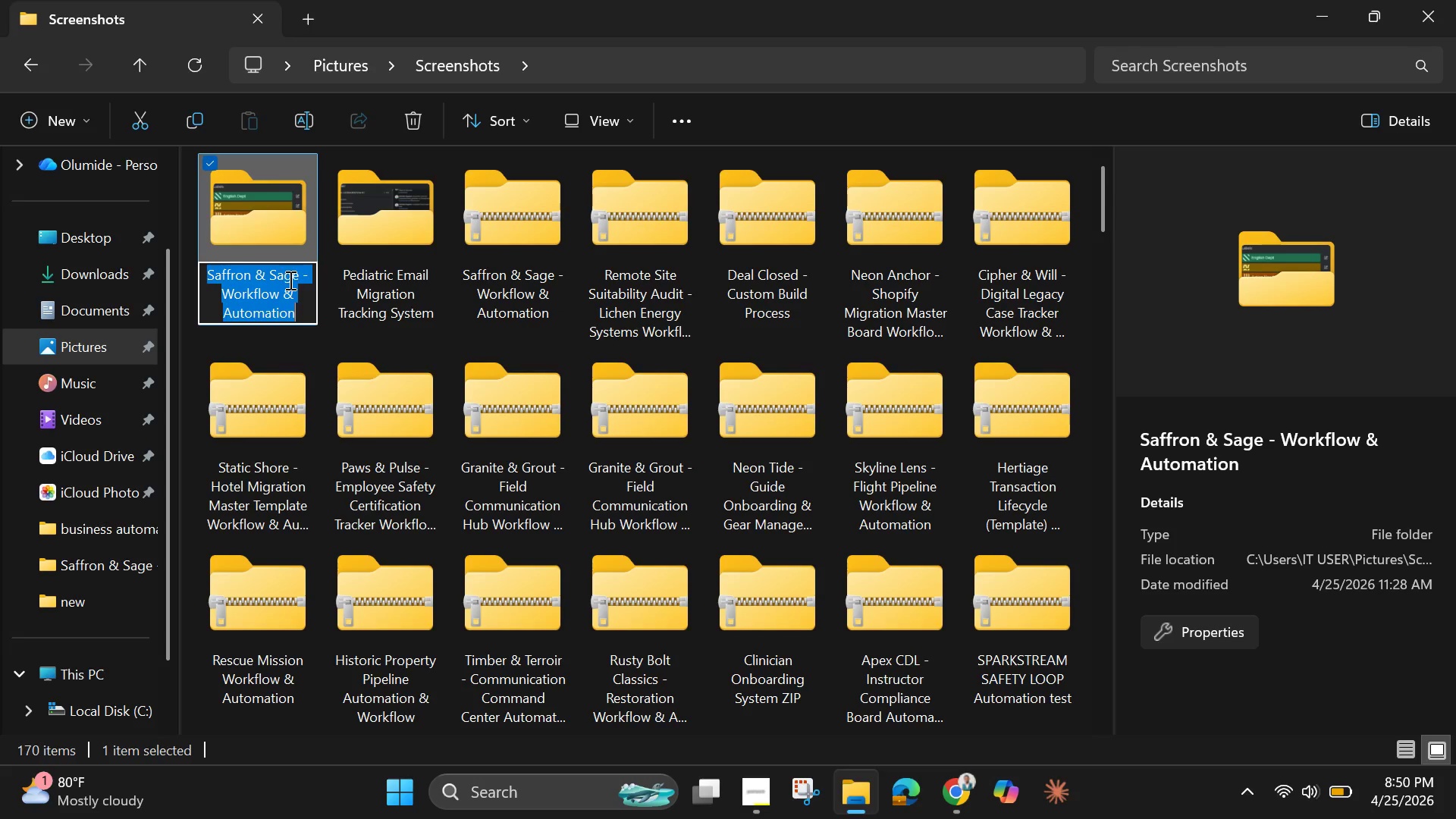 
left_click([294, 280])
 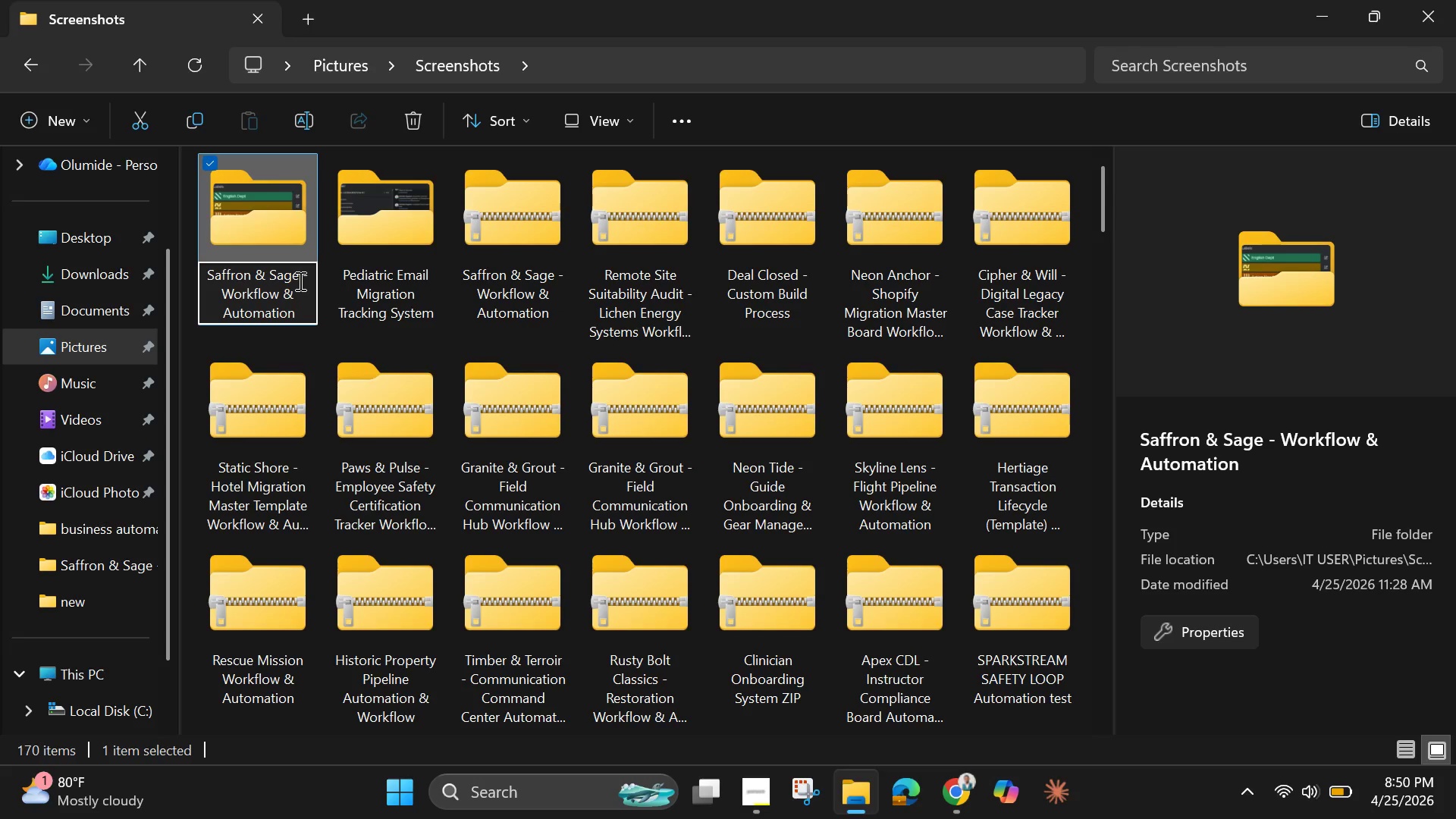 
left_click_drag(start_coordinate=[299, 281], to_coordinate=[202, 276])
 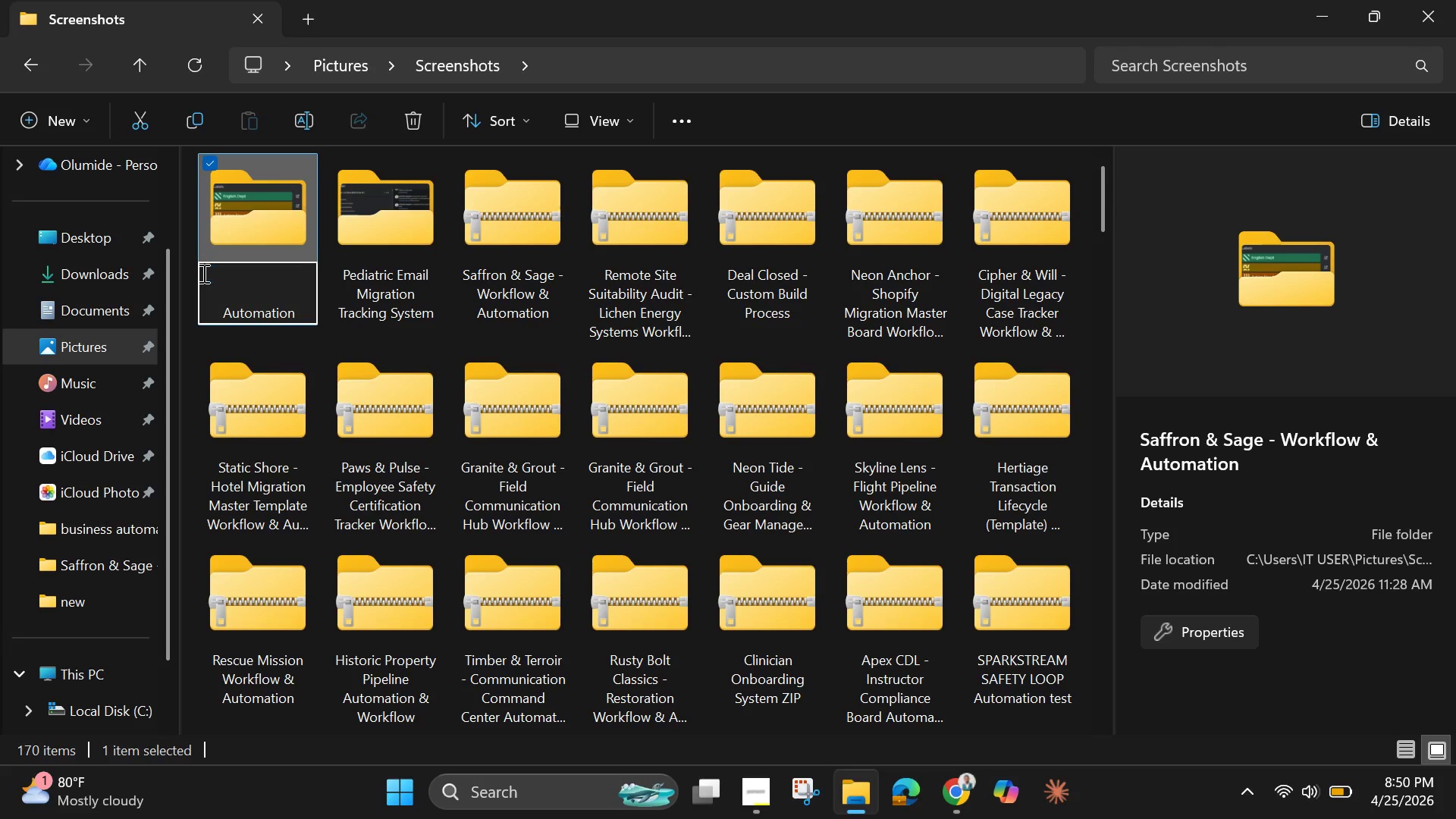 
key(Backspace)
 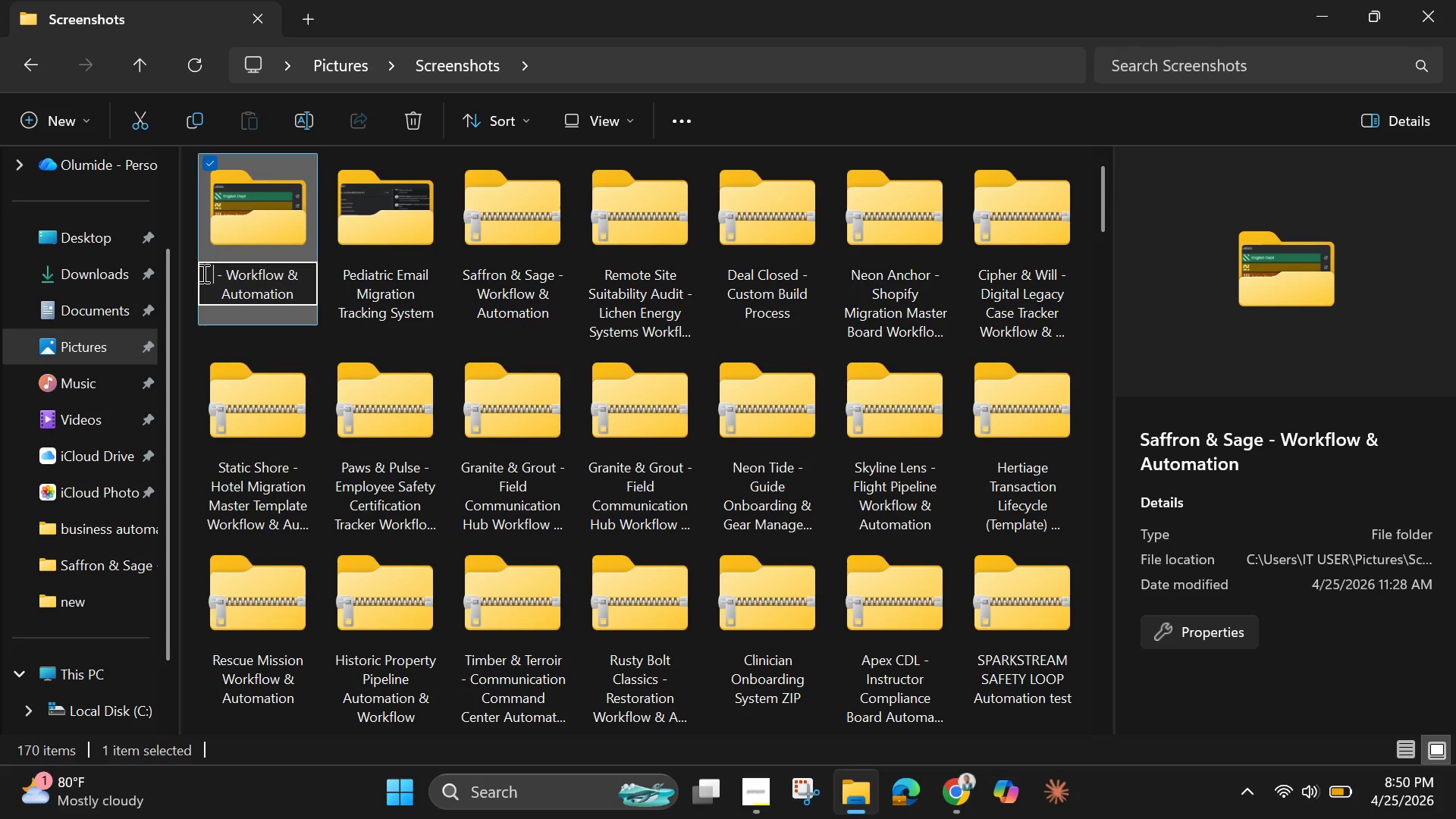 
key(Control+V)
 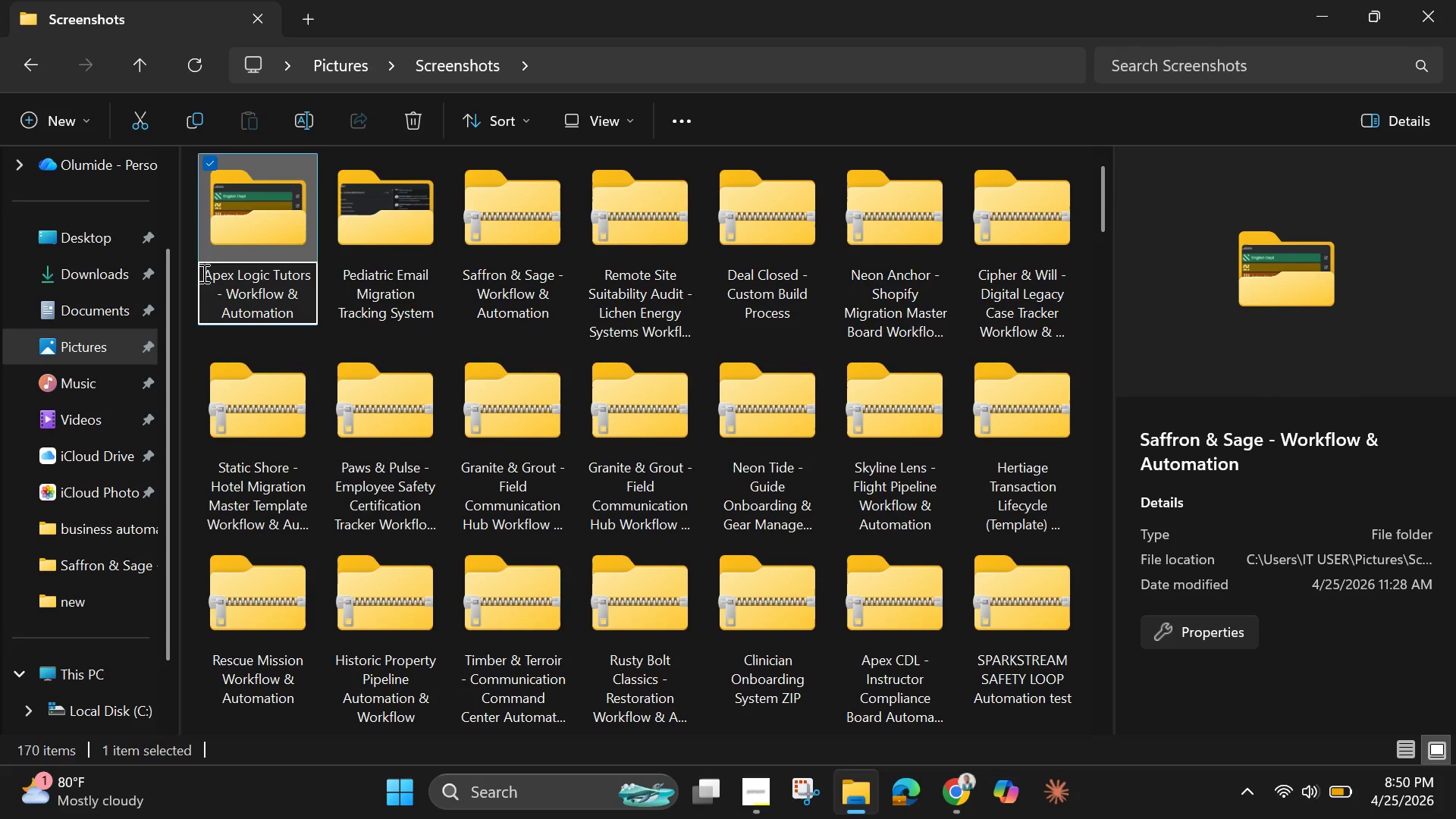 
key(Enter)
 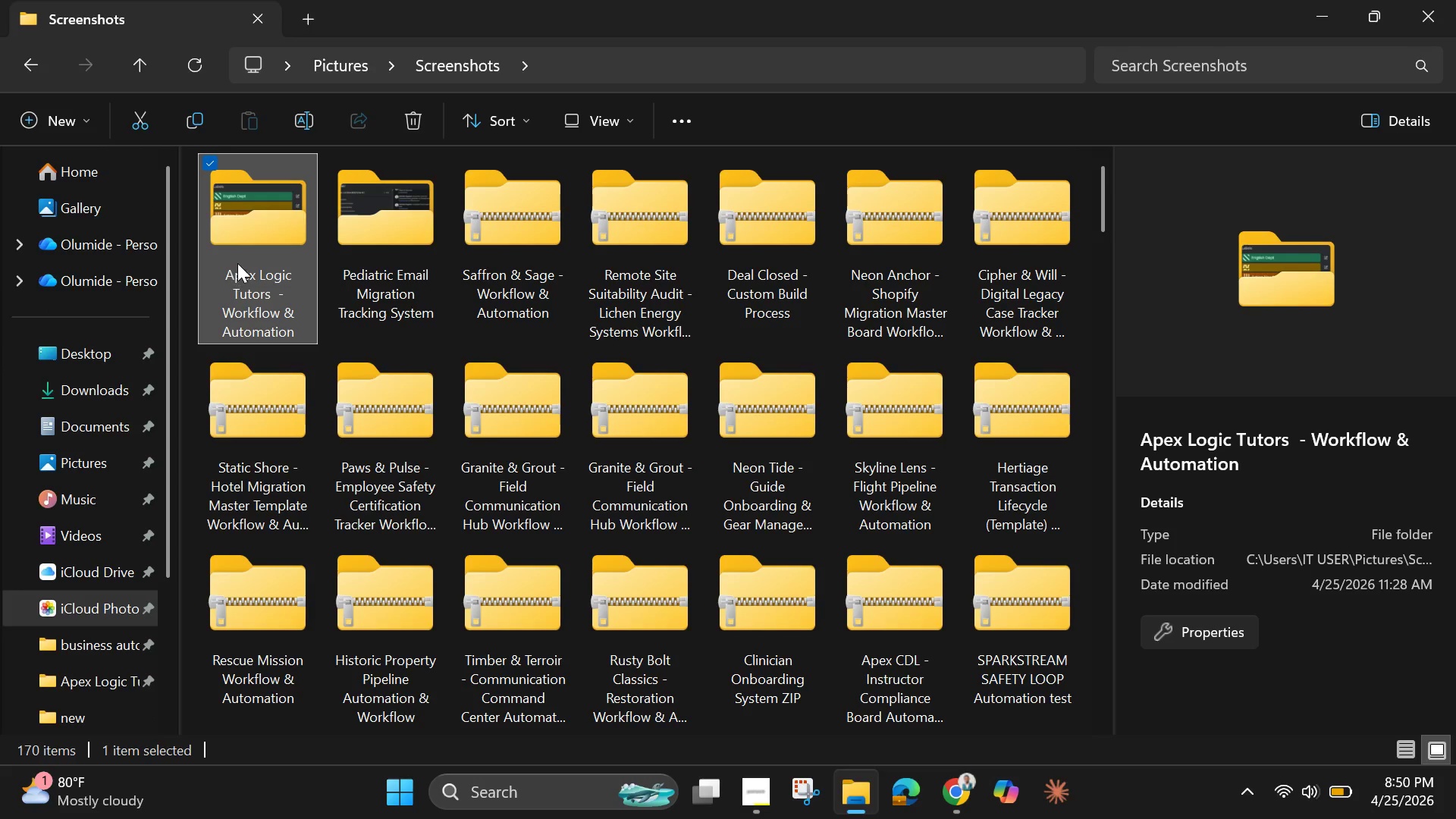 
double_click([237, 263])
 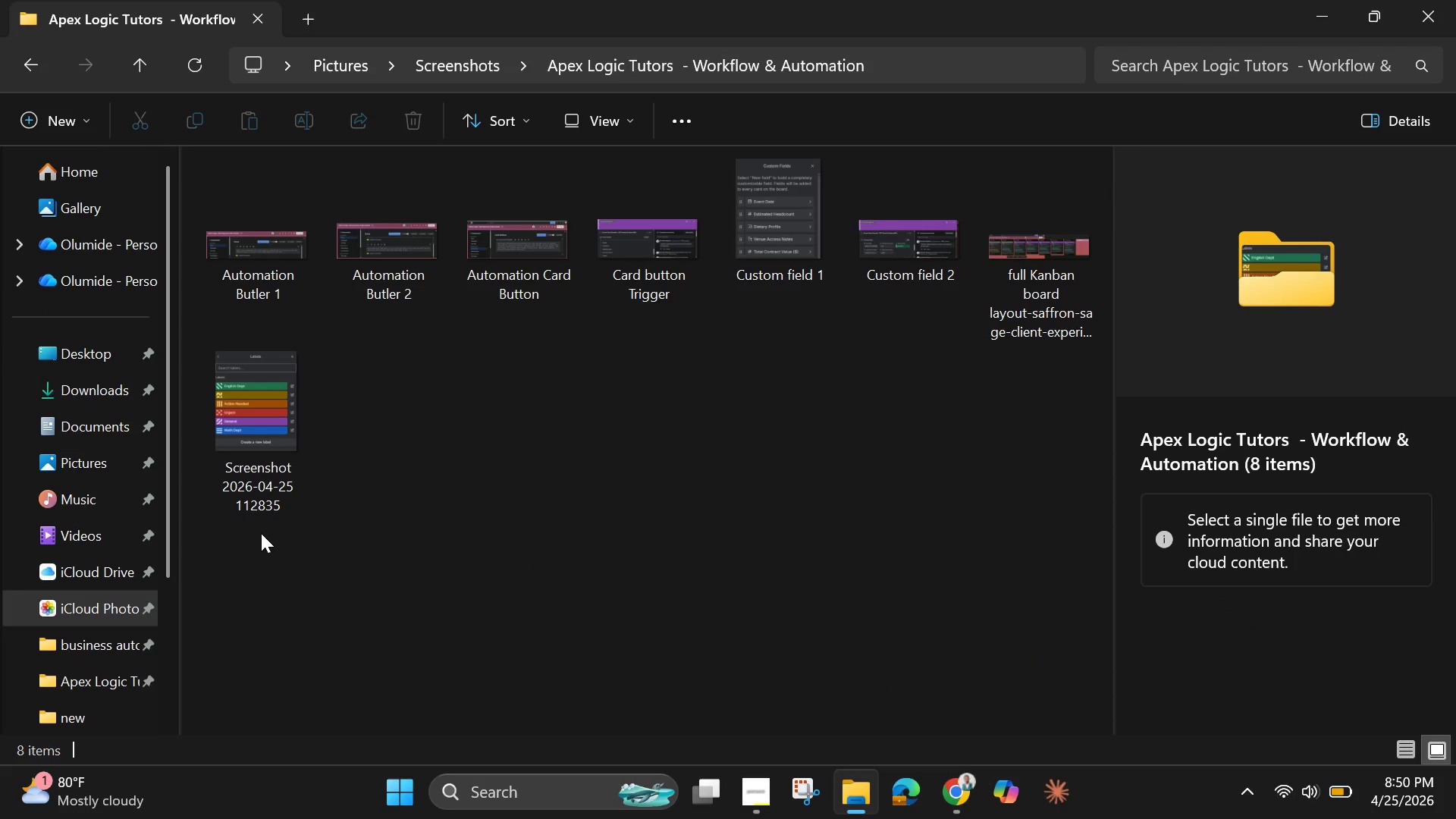 
left_click_drag(start_coordinate=[239, 553], to_coordinate=[1008, 224])
 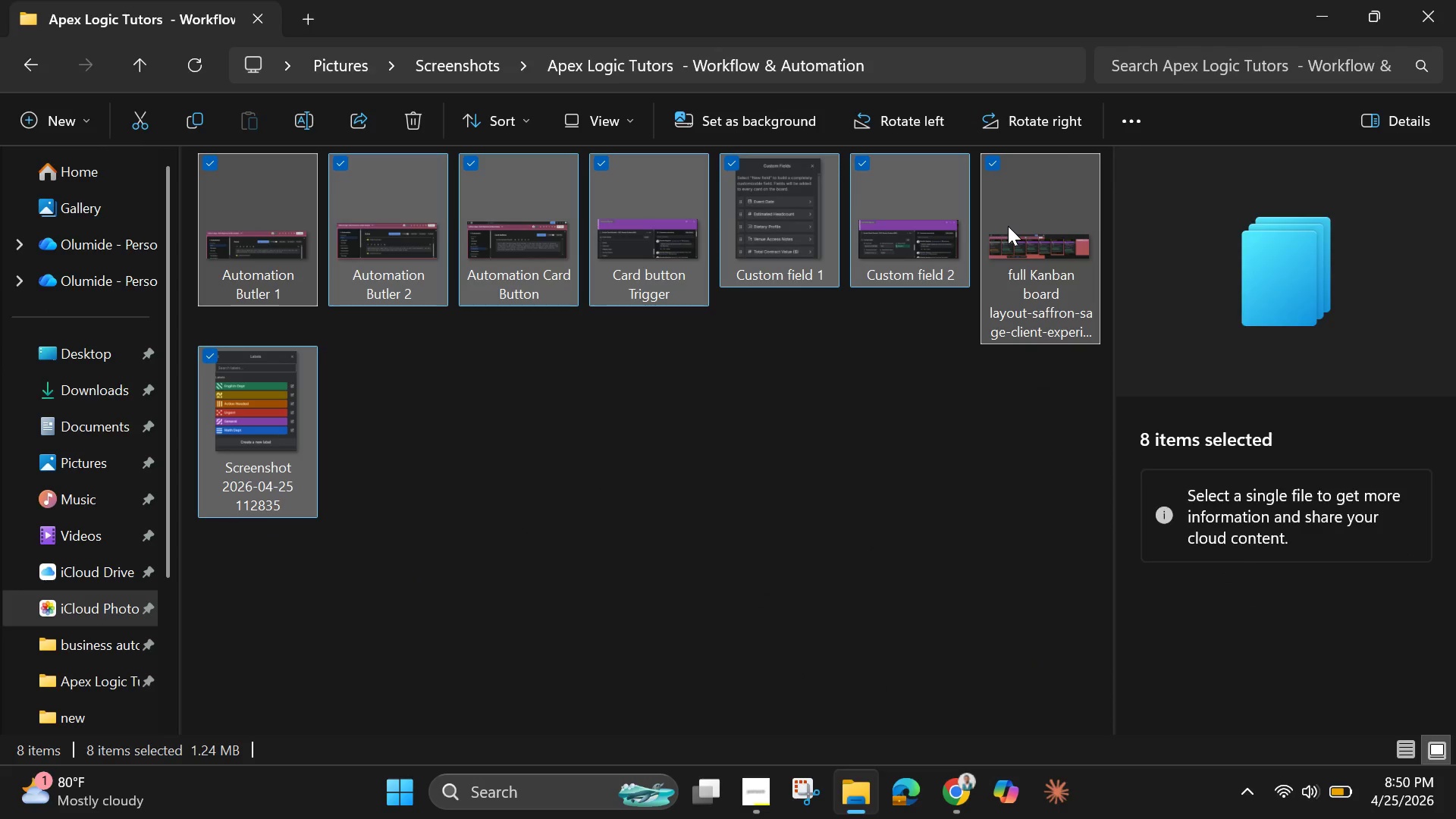 
hold_key(key=Backspace, duration=0.36)
 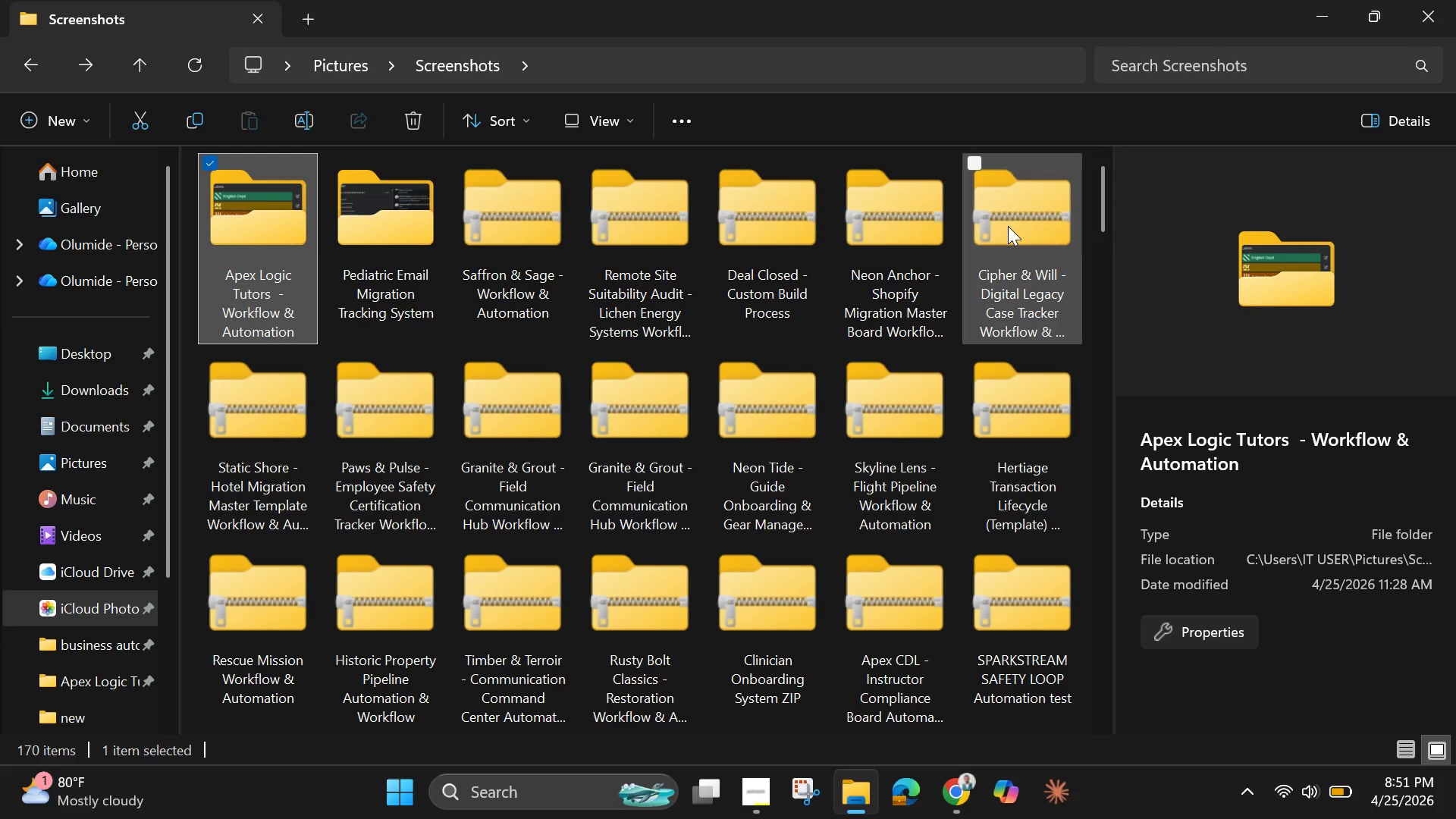 
wait(28.52)
 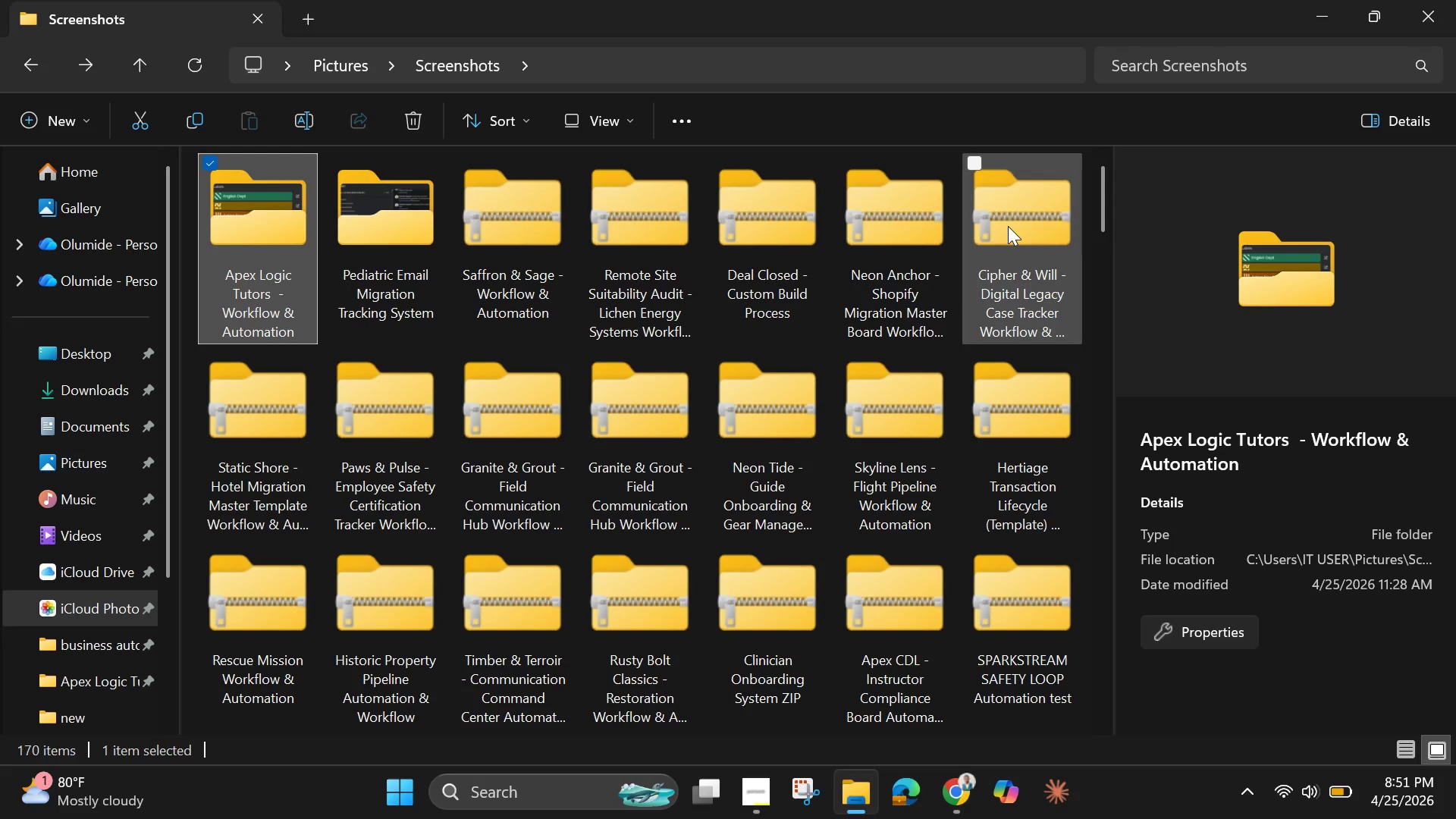 
double_click([223, 300])
 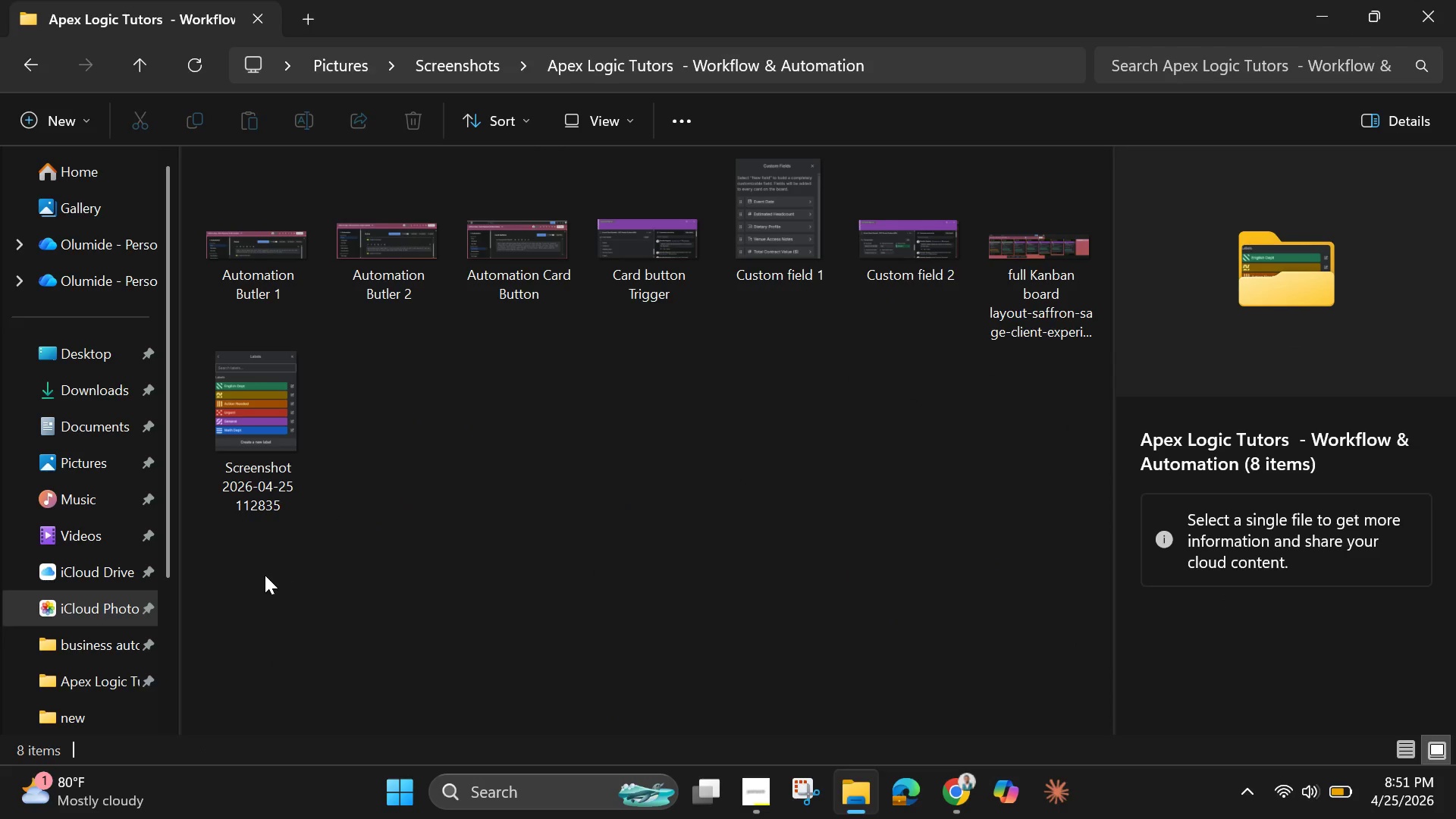 
left_click_drag(start_coordinate=[241, 546], to_coordinate=[1013, 232])
 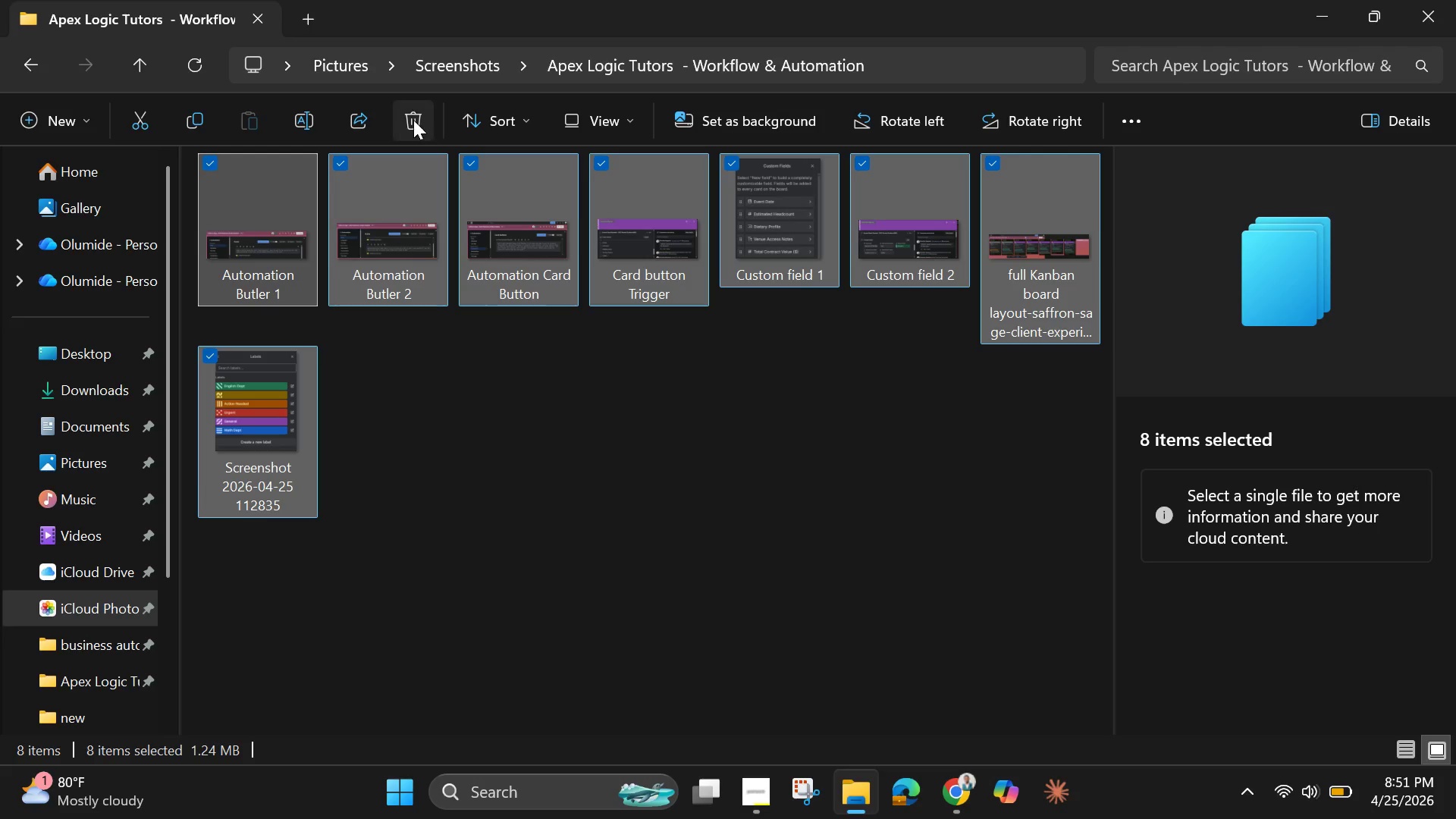 
left_click([413, 120])
 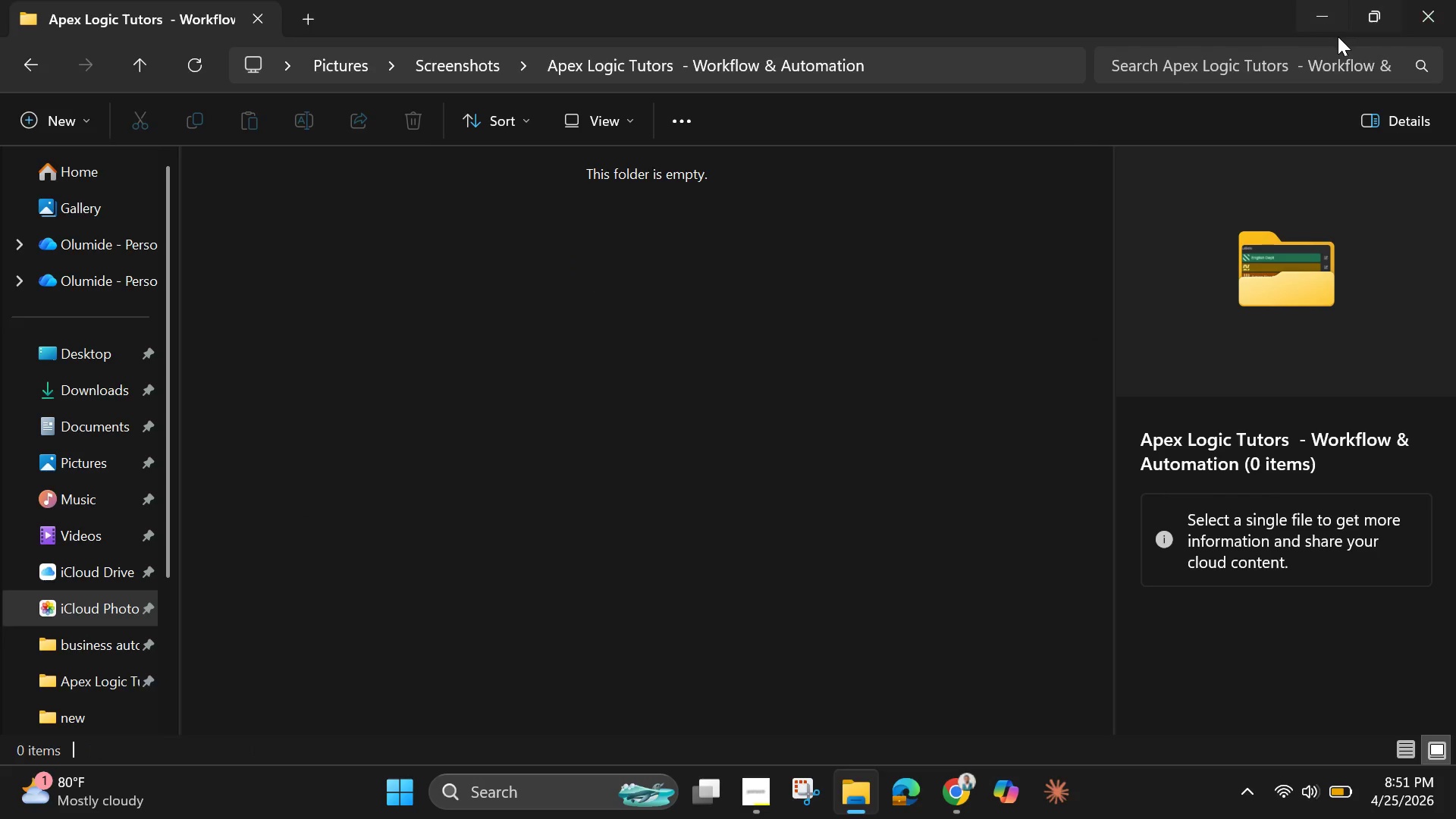 
left_click([1335, 22])
 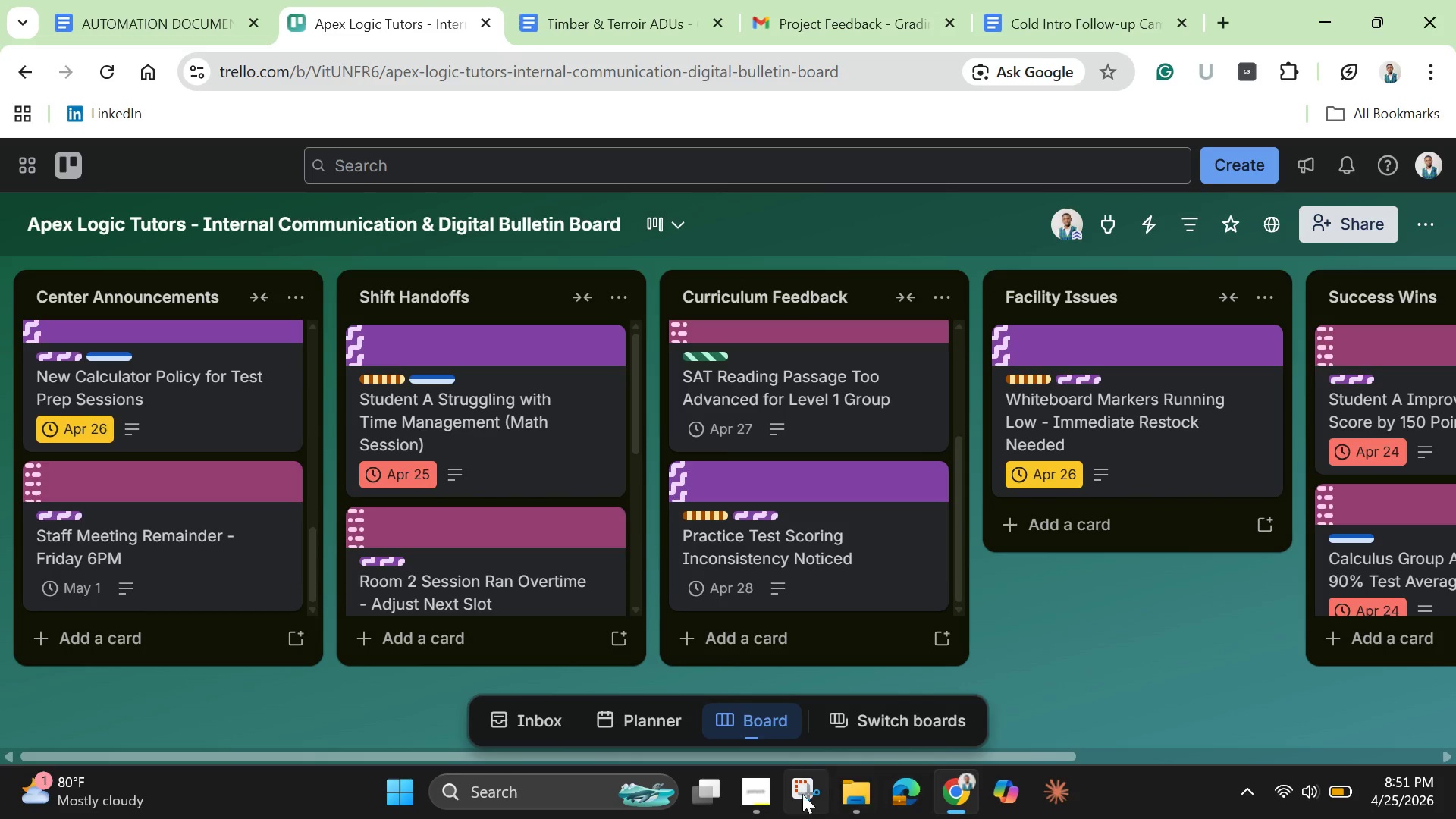 
left_click([852, 790])
 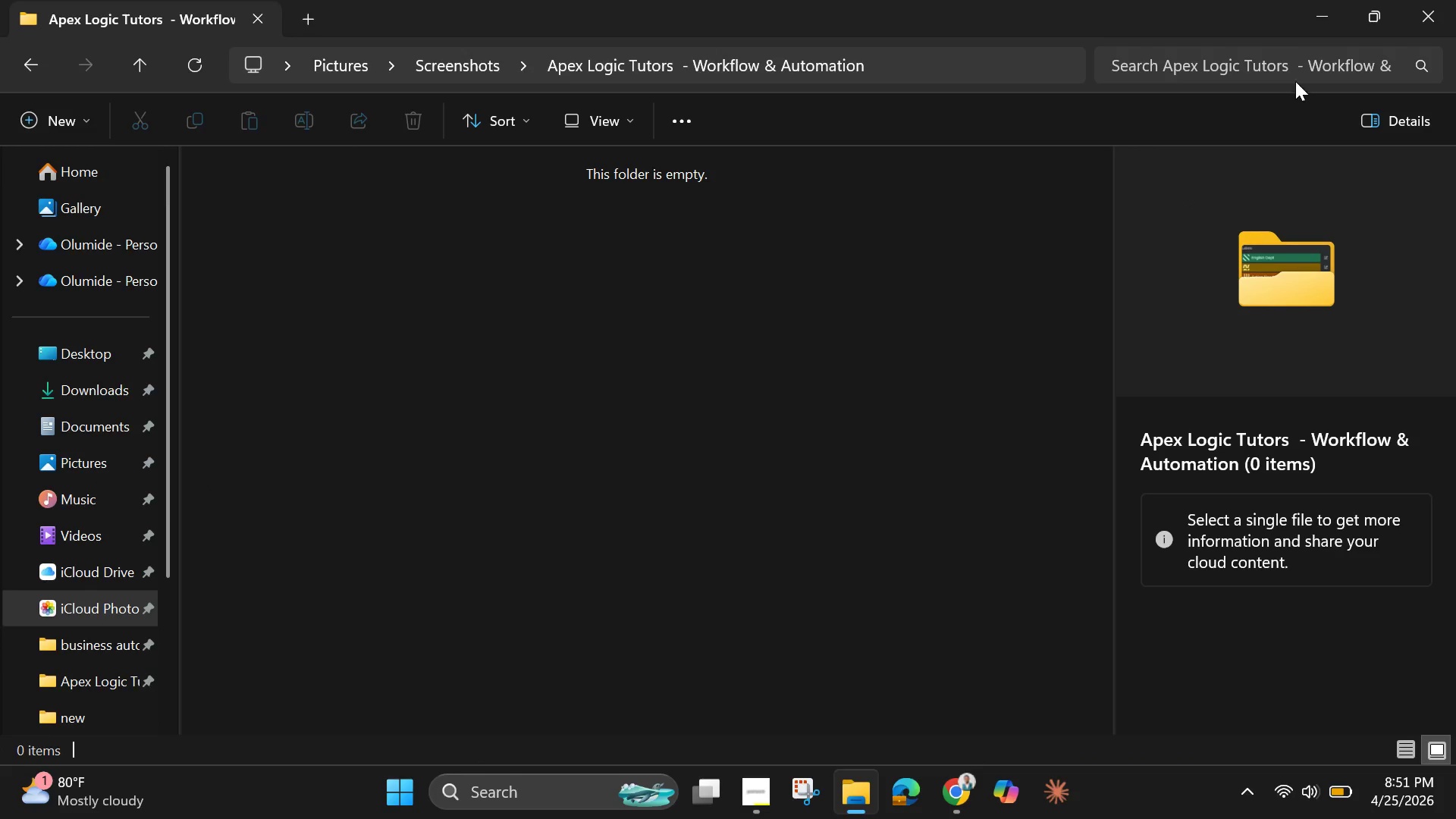 
left_click([1315, 14])
 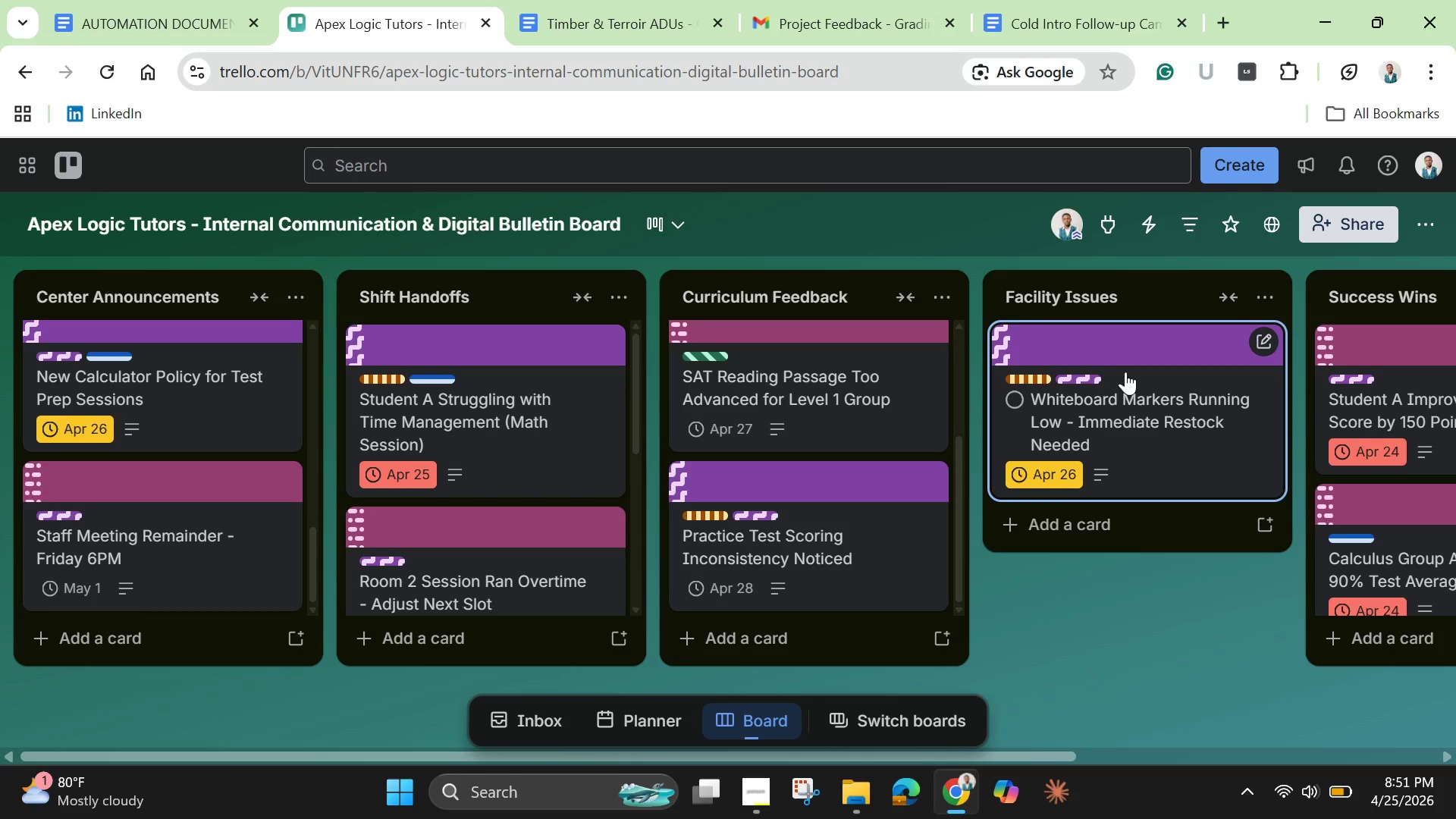 
wait(17.5)
 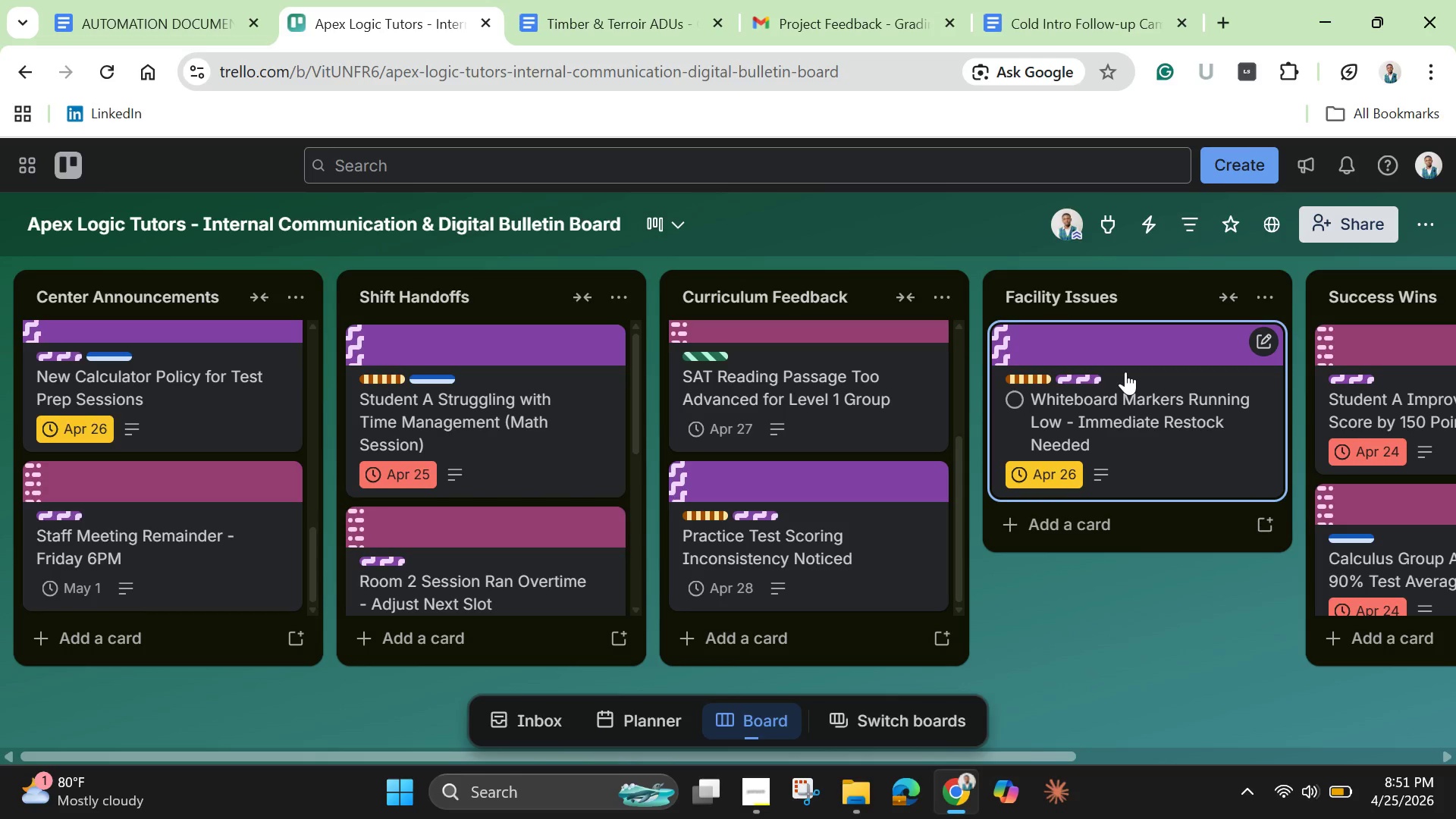 
left_click_drag(start_coordinate=[645, 764], to_coordinate=[544, 764])
 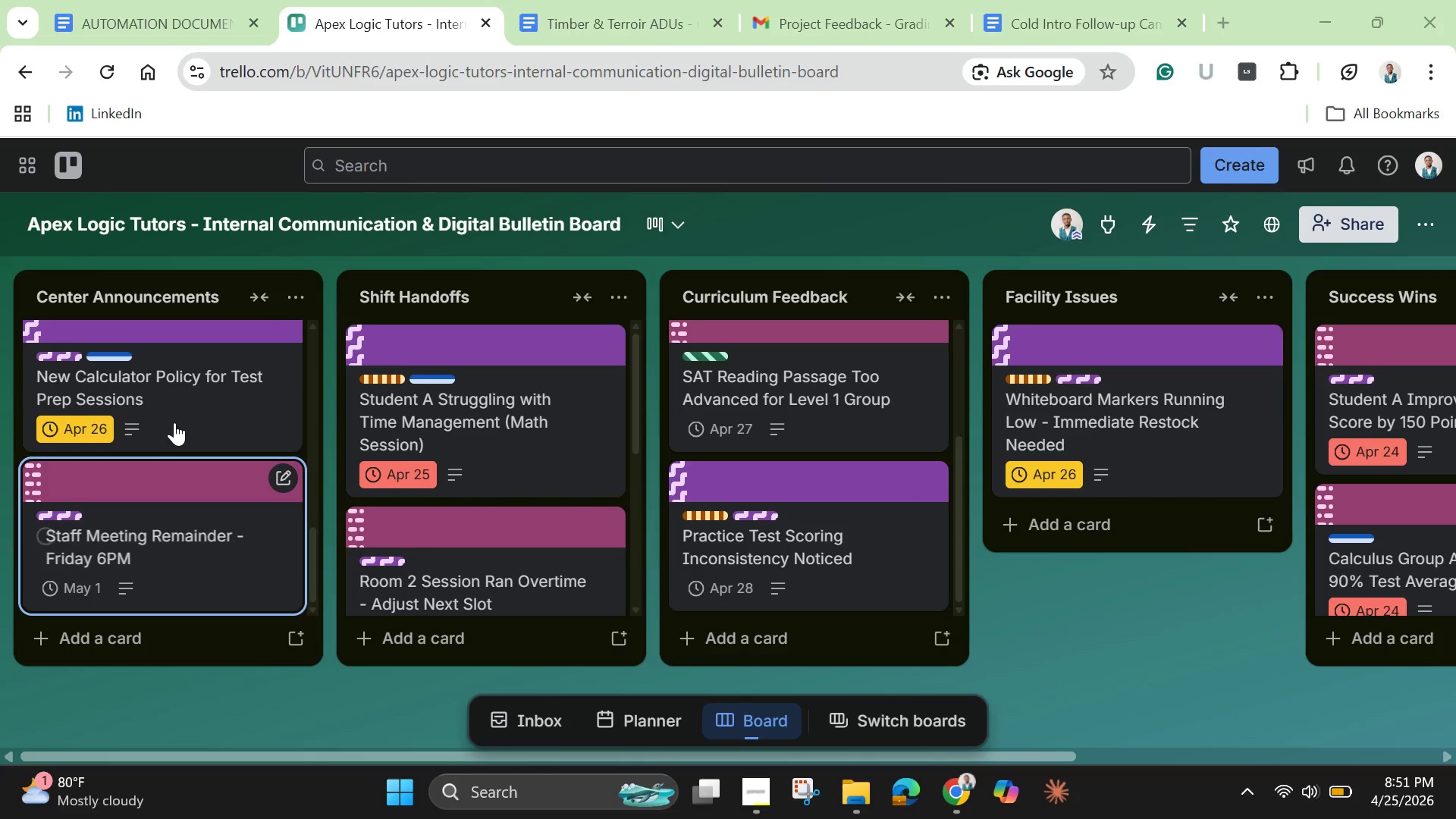 
scroll: coordinate [190, 452], scroll_direction: up, amount: 13.0
 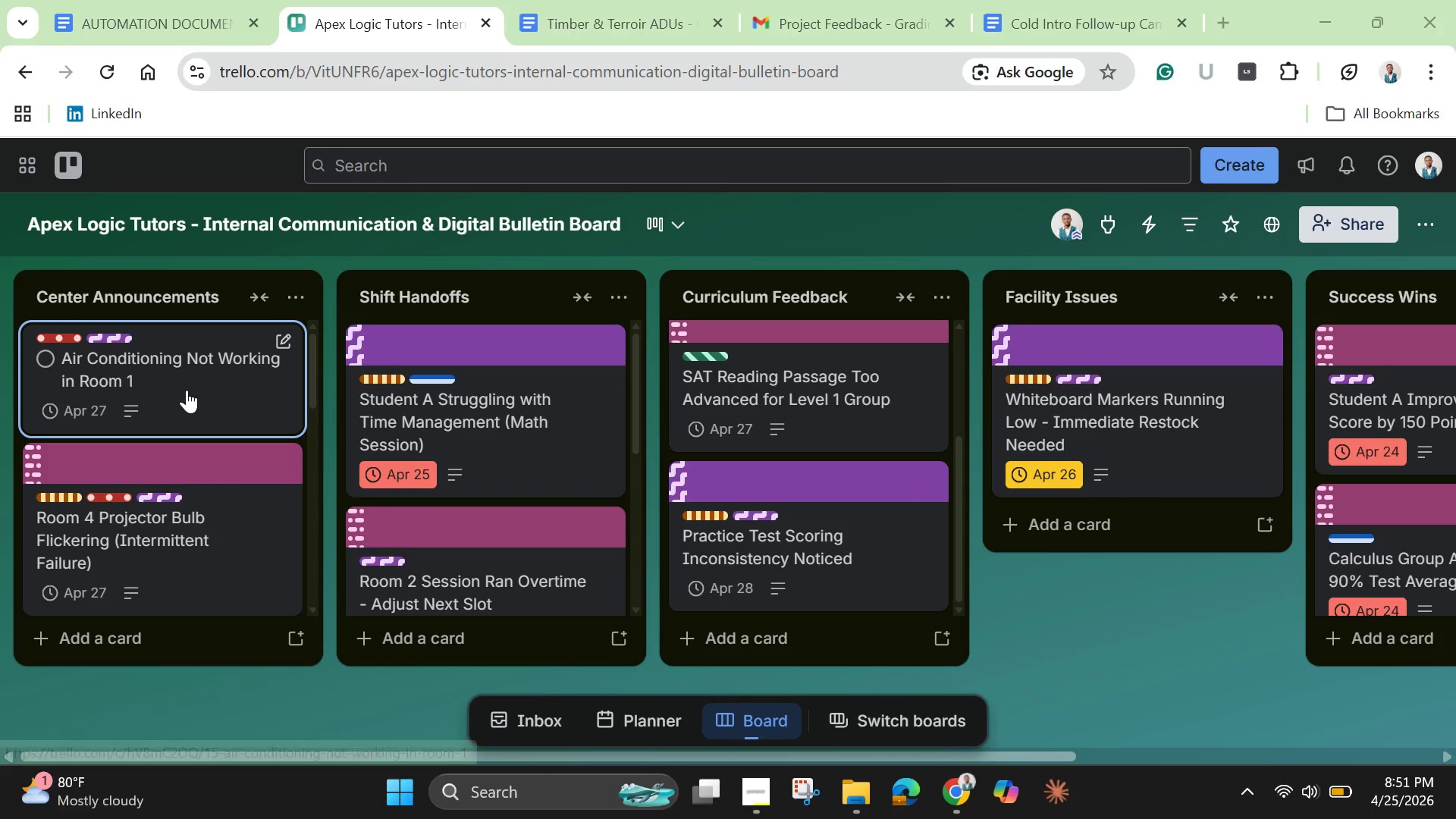 
left_click([187, 390])
 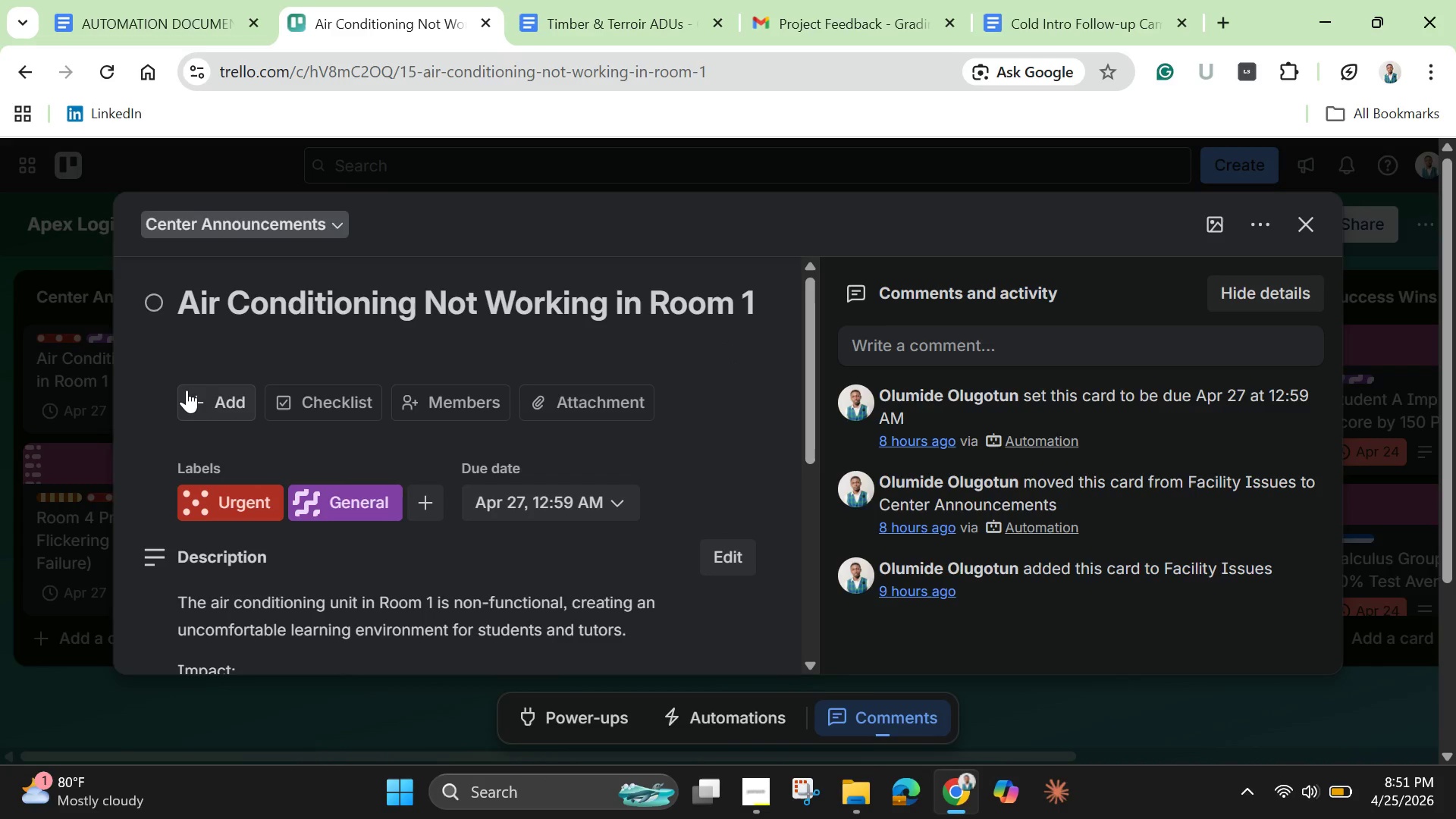 
wait(16.88)
 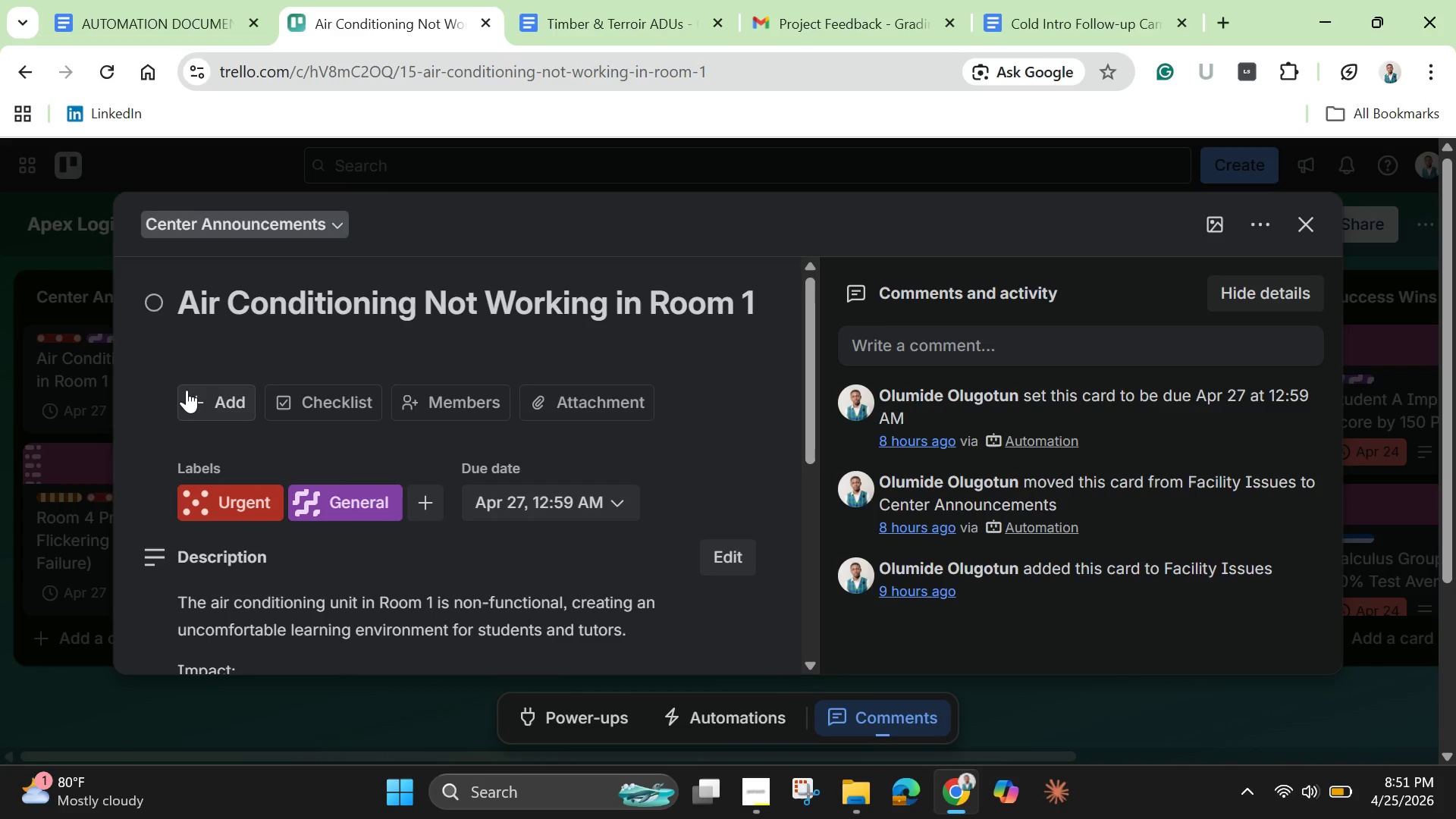 
left_click_drag(start_coordinate=[811, 443], to_coordinate=[819, 632])
 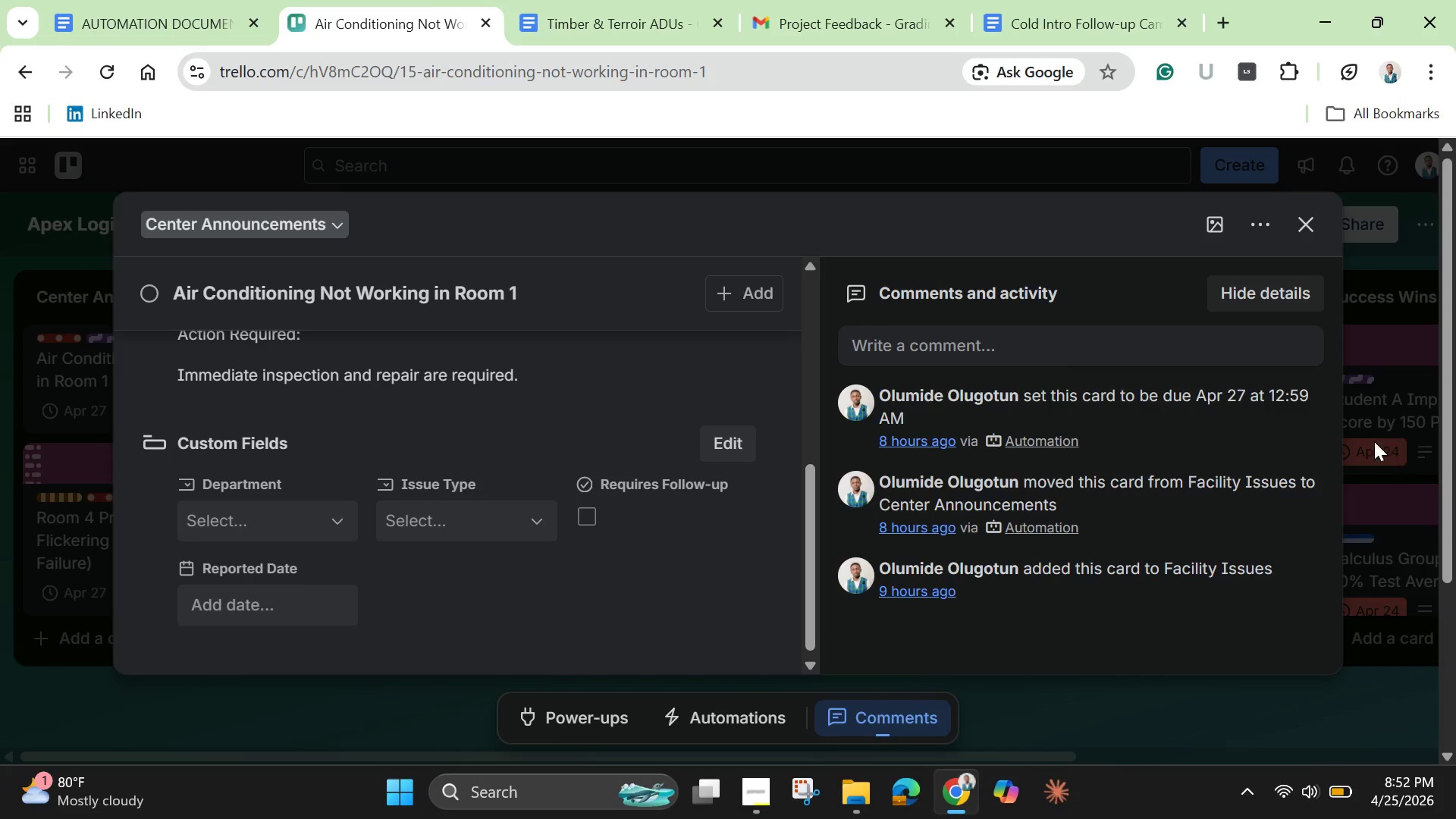 
wait(12.59)
 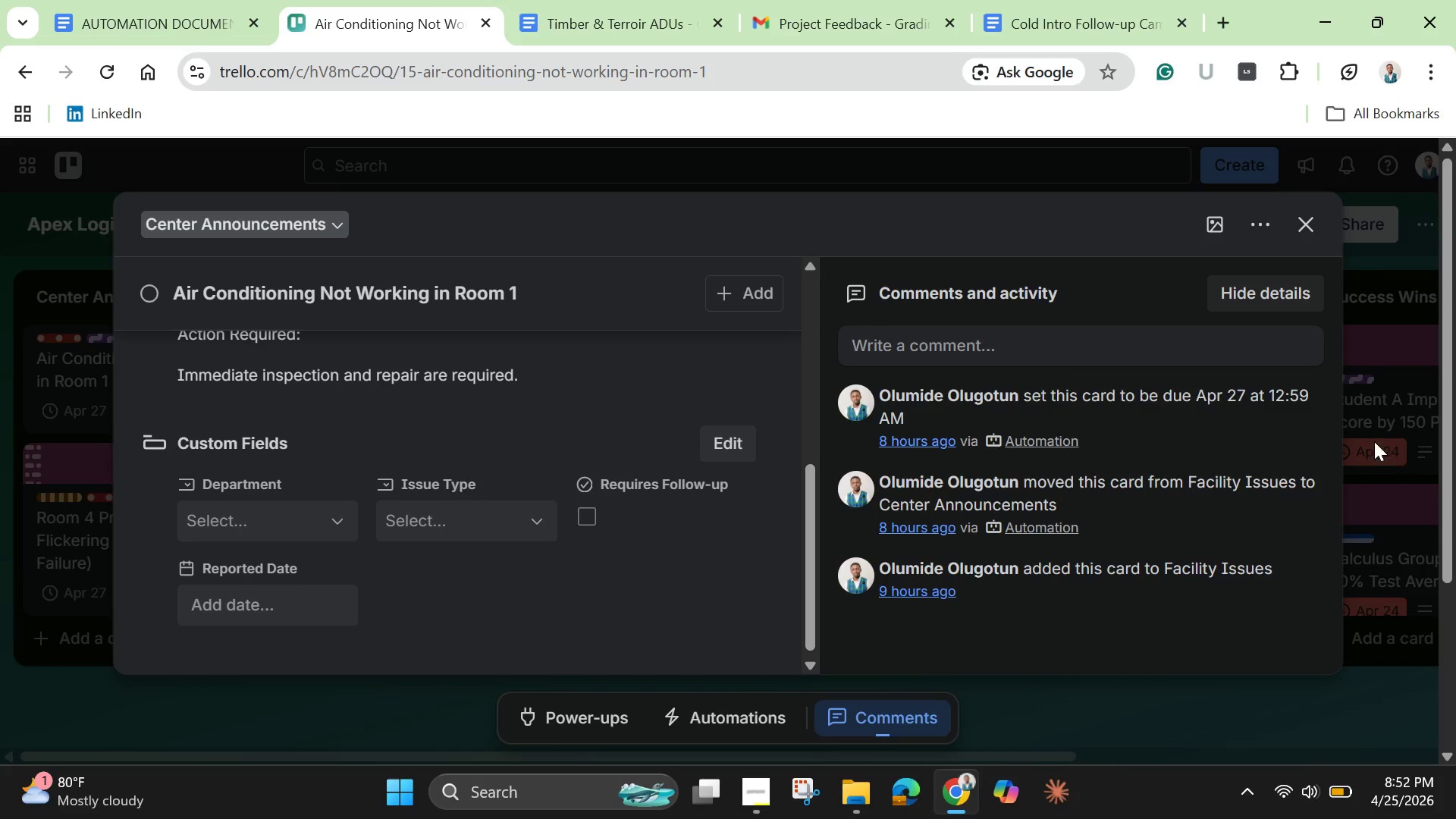 
left_click([1216, 223])
 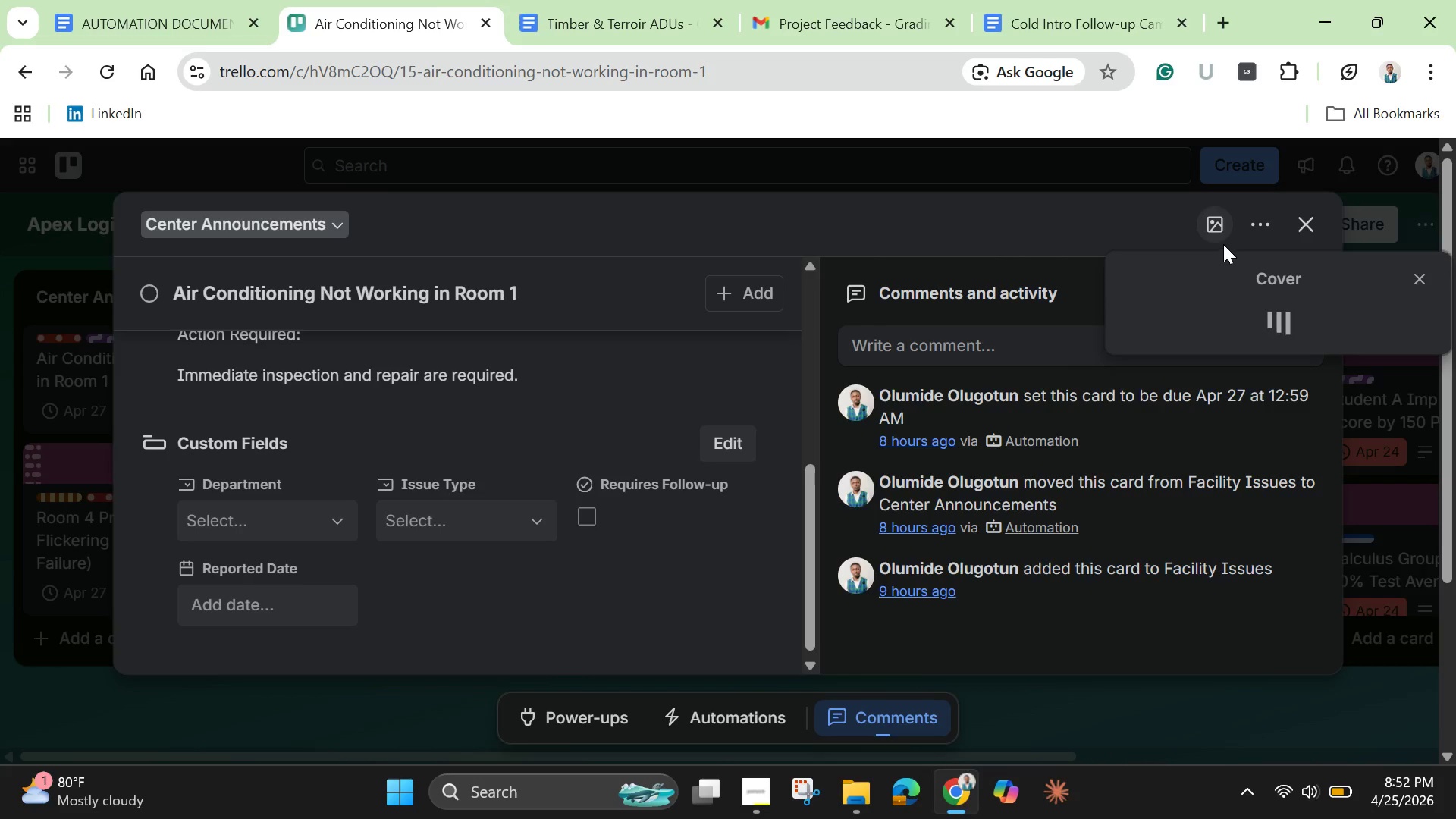 
mouse_move([1223, 273])
 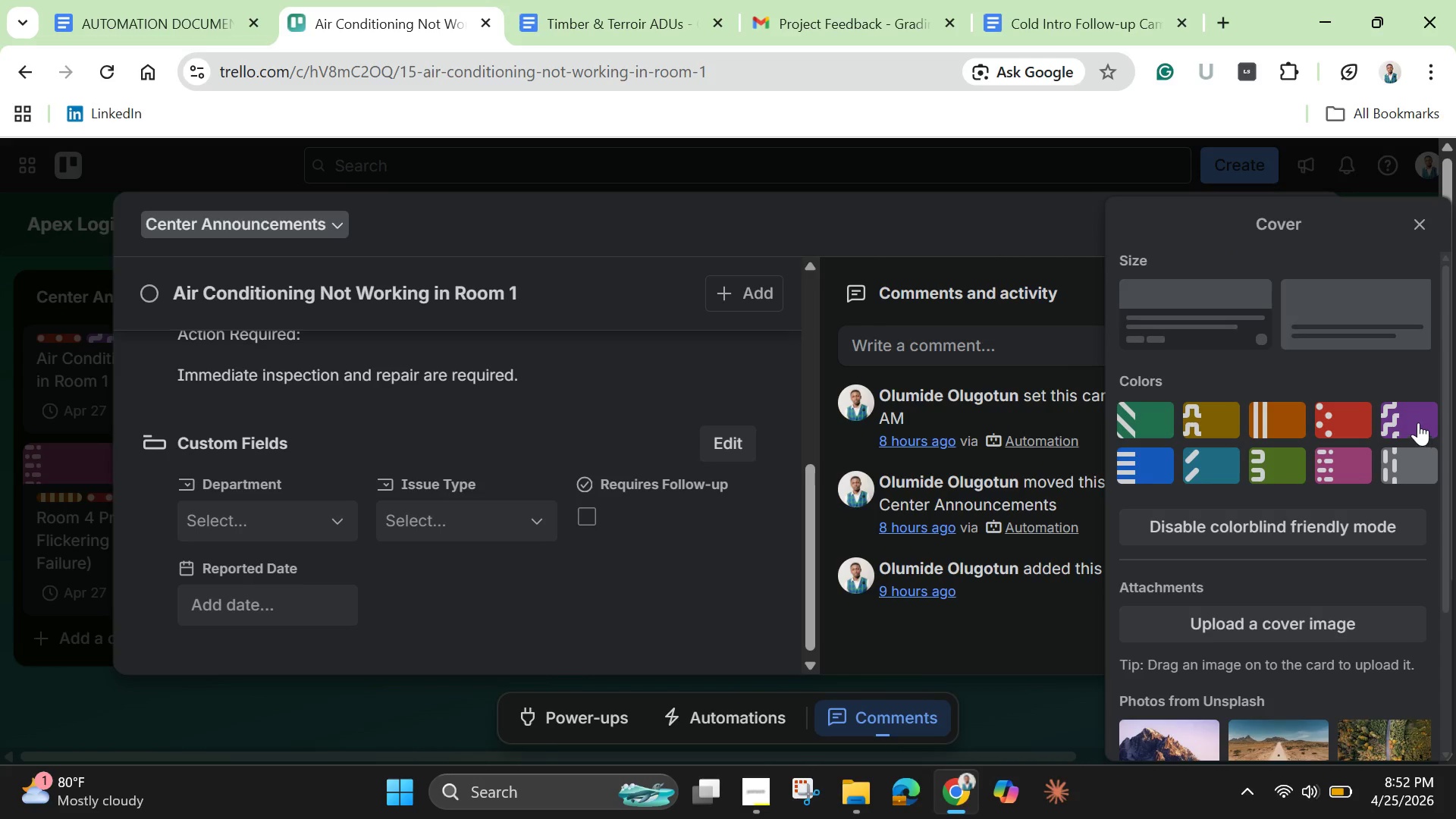 
left_click([1415, 419])
 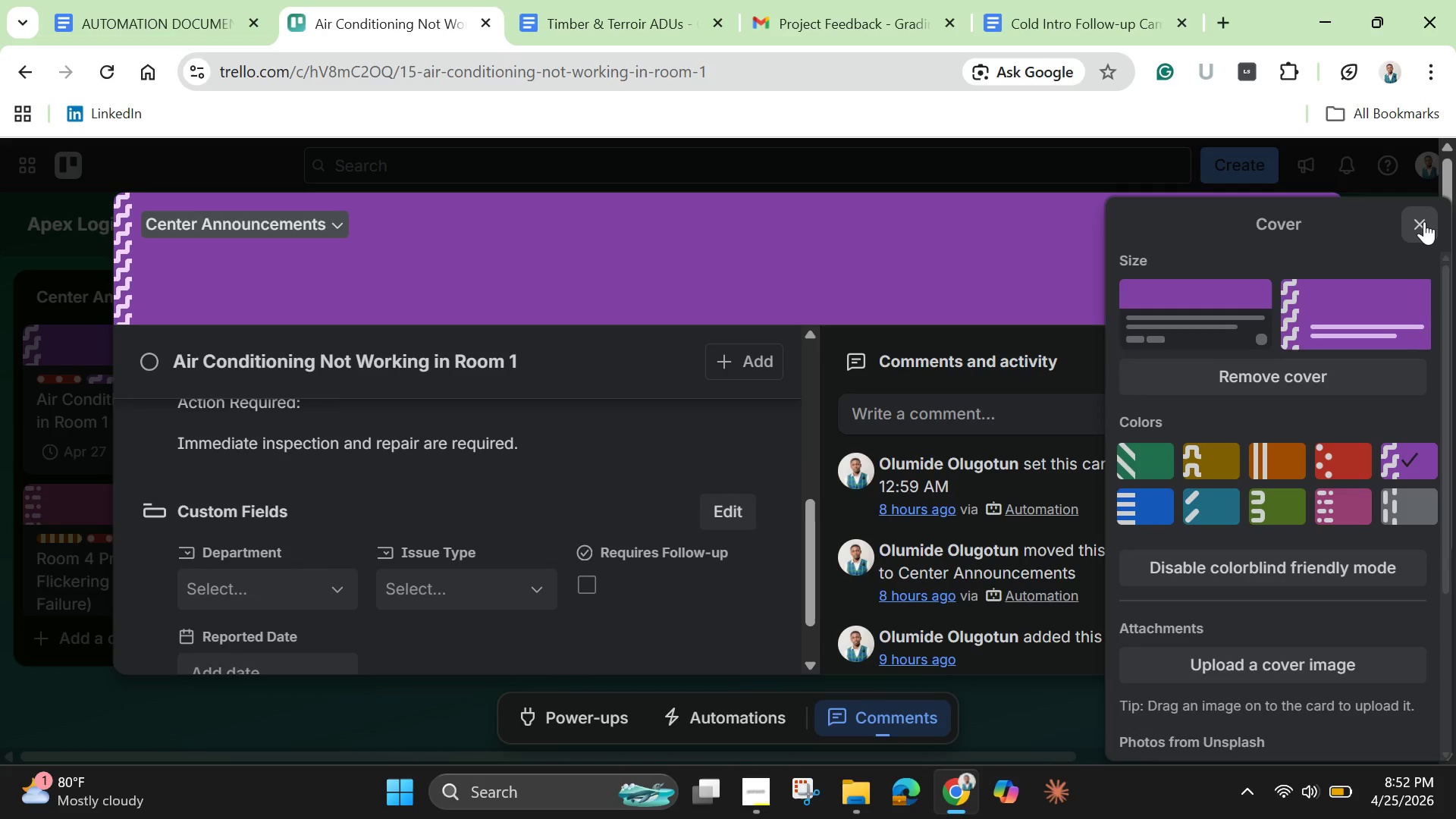 
left_click([1424, 221])
 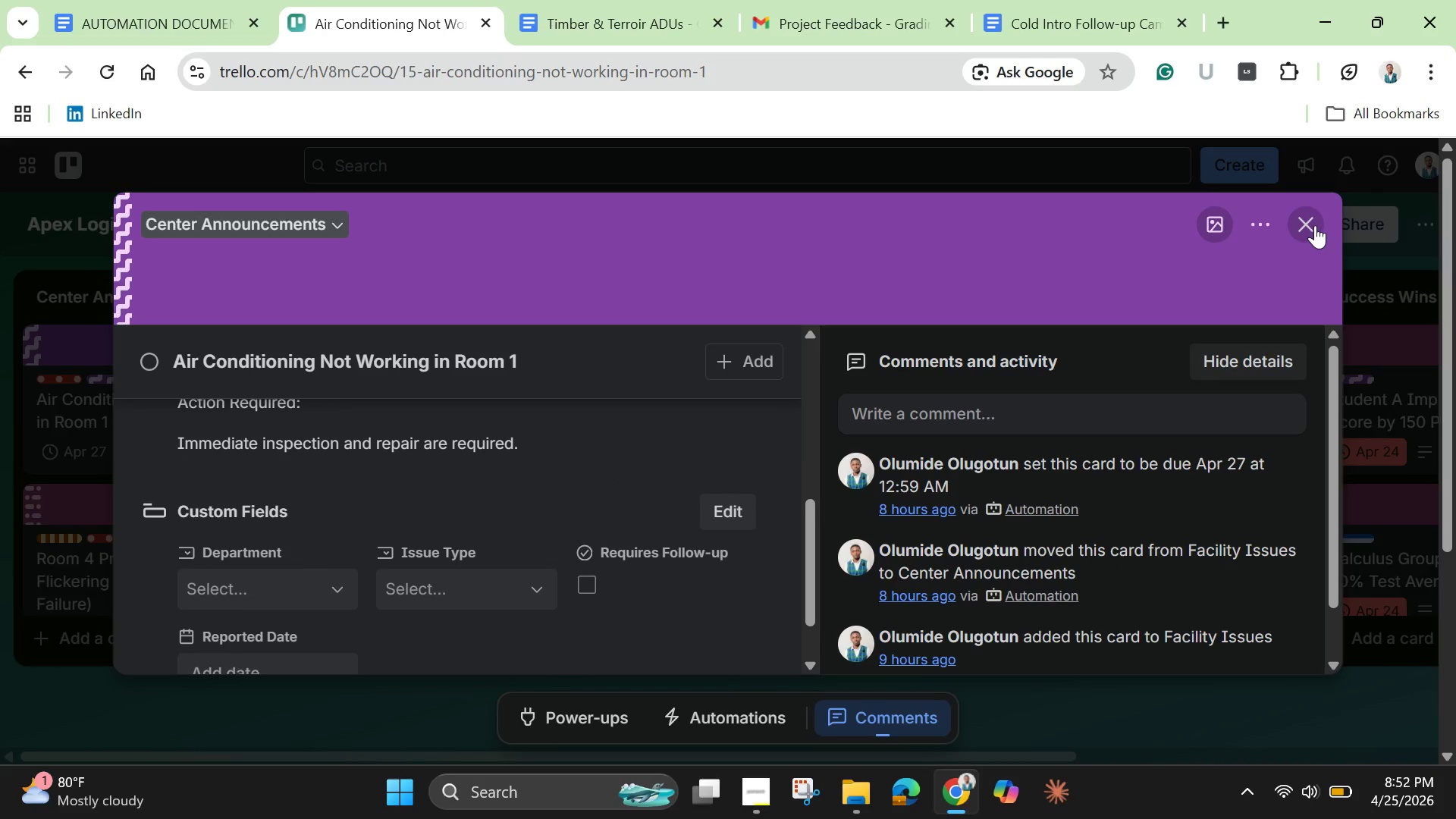 
left_click([1315, 225])
 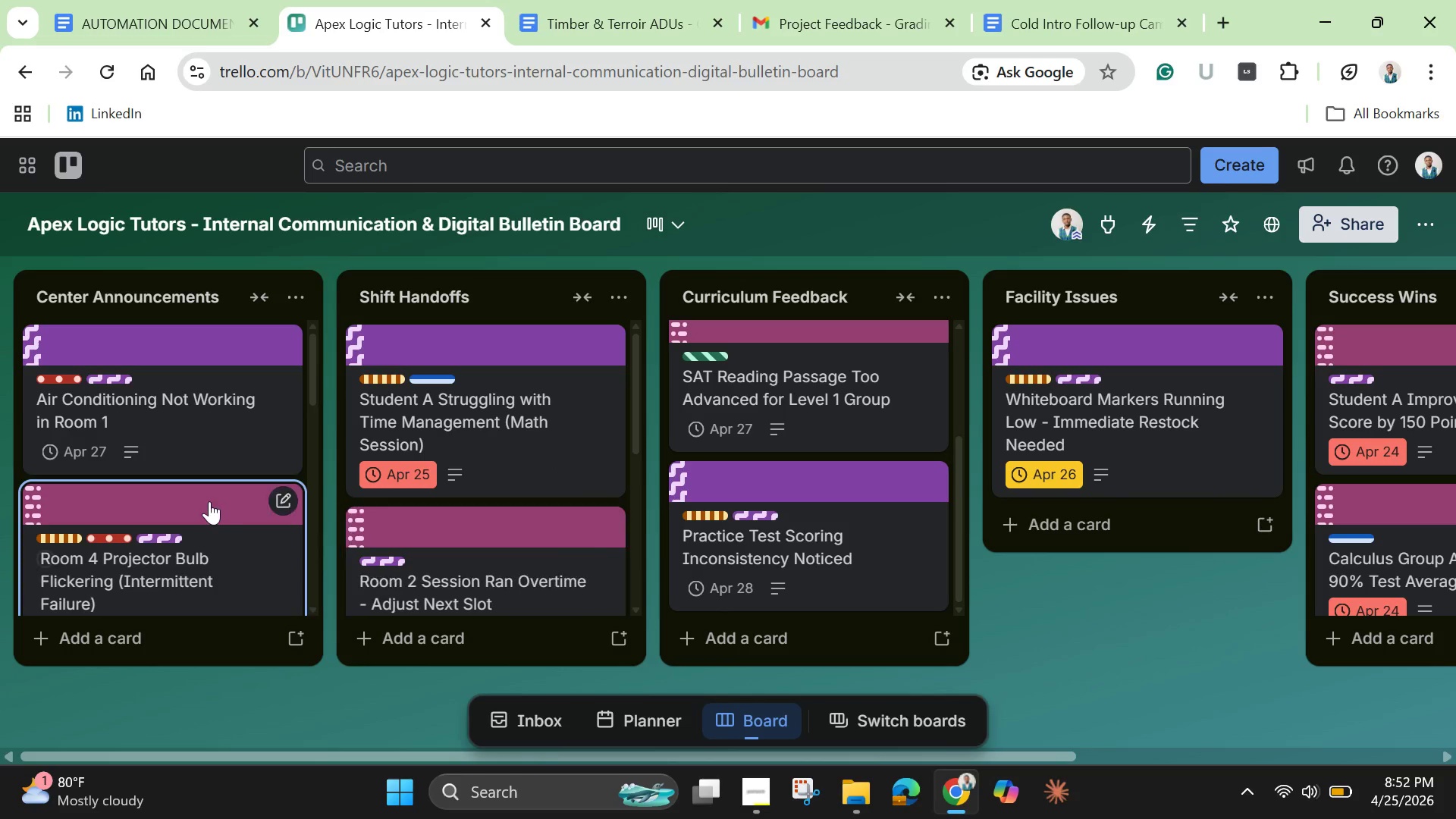 
scroll: coordinate [214, 520], scroll_direction: down, amount: 15.0
 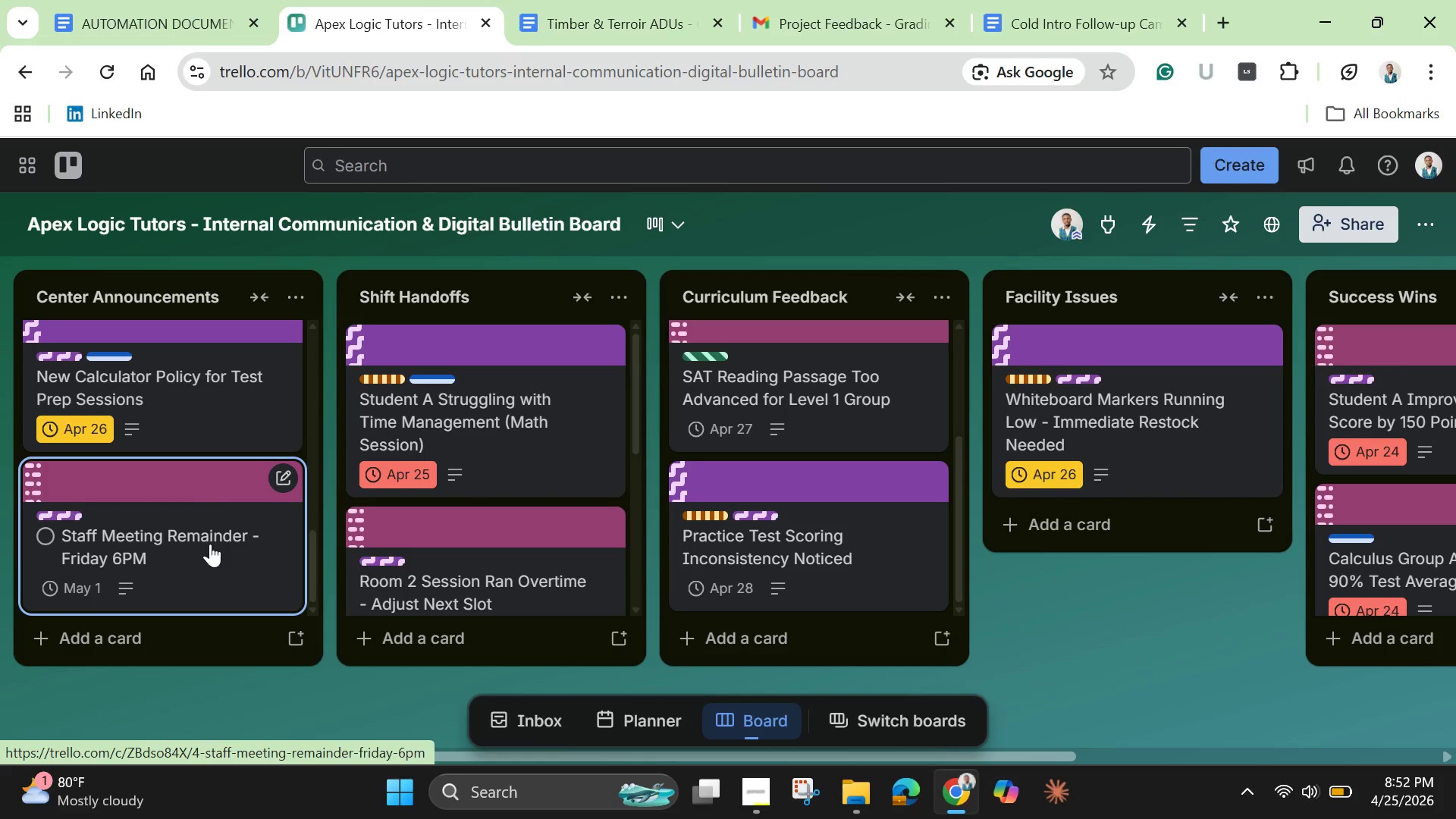 
scroll: coordinate [210, 544], scroll_direction: up, amount: 8.0
 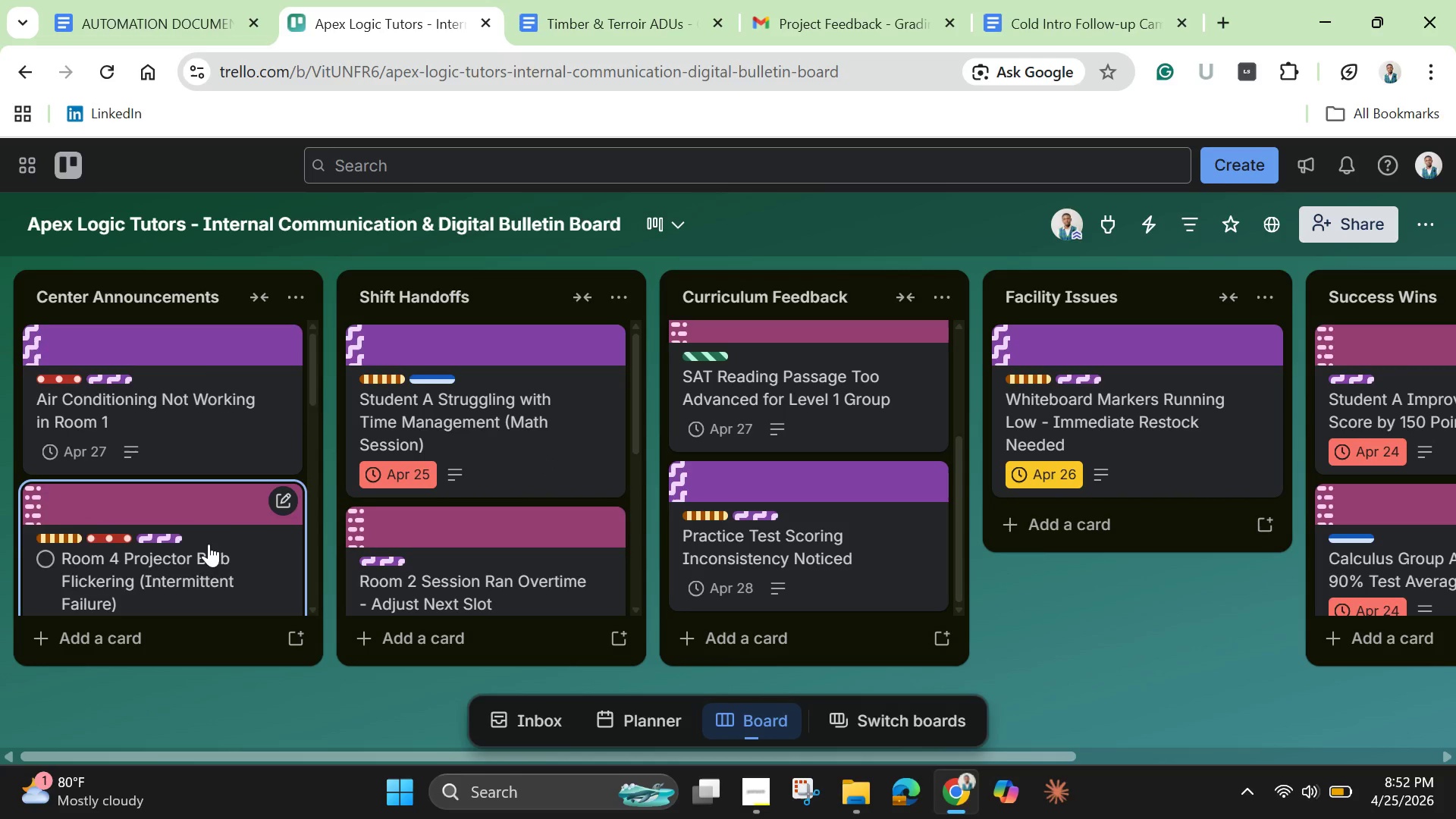 
scroll: coordinate [209, 544], scroll_direction: down, amount: 3.0
 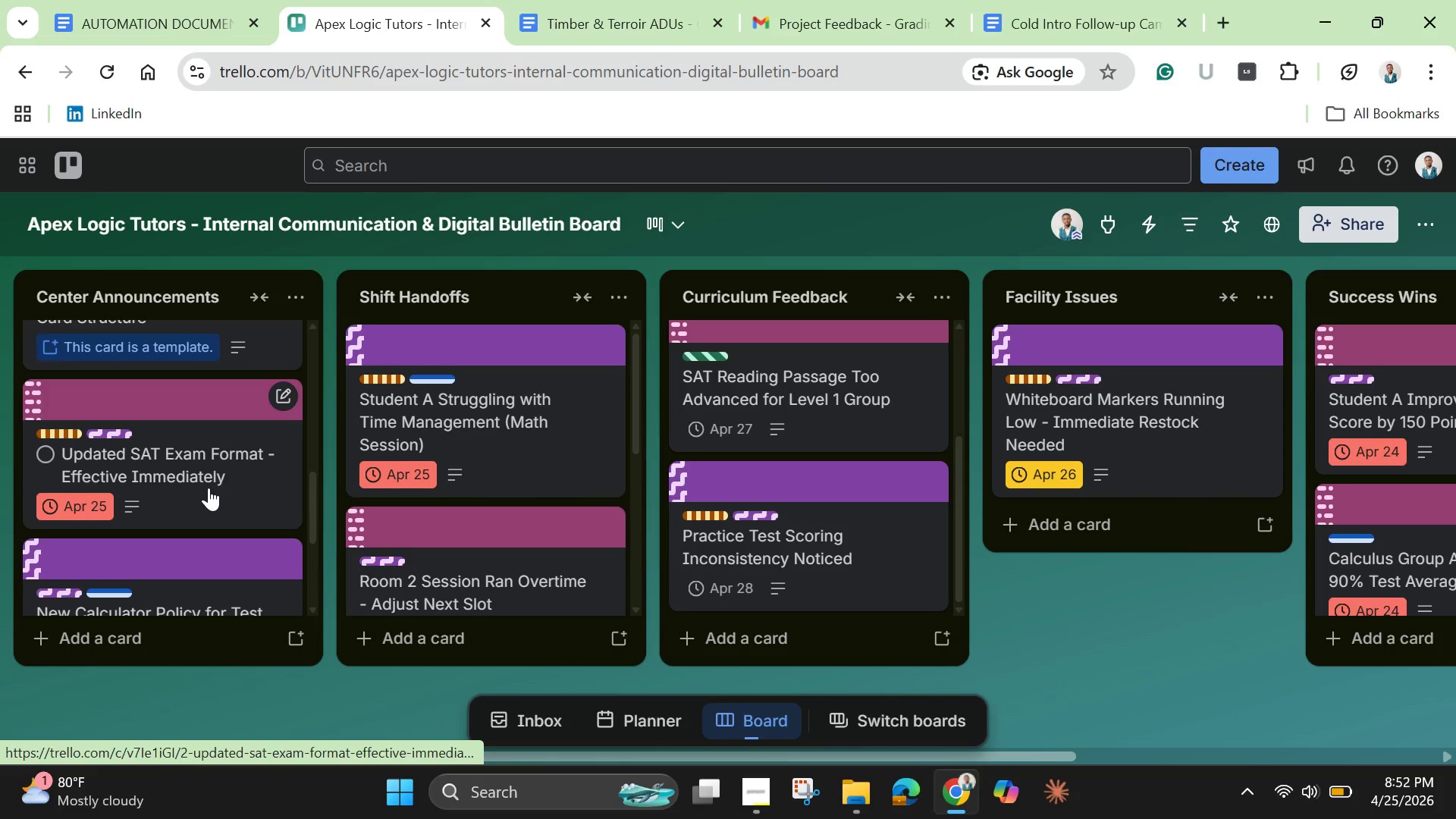 
left_click([215, 475])
 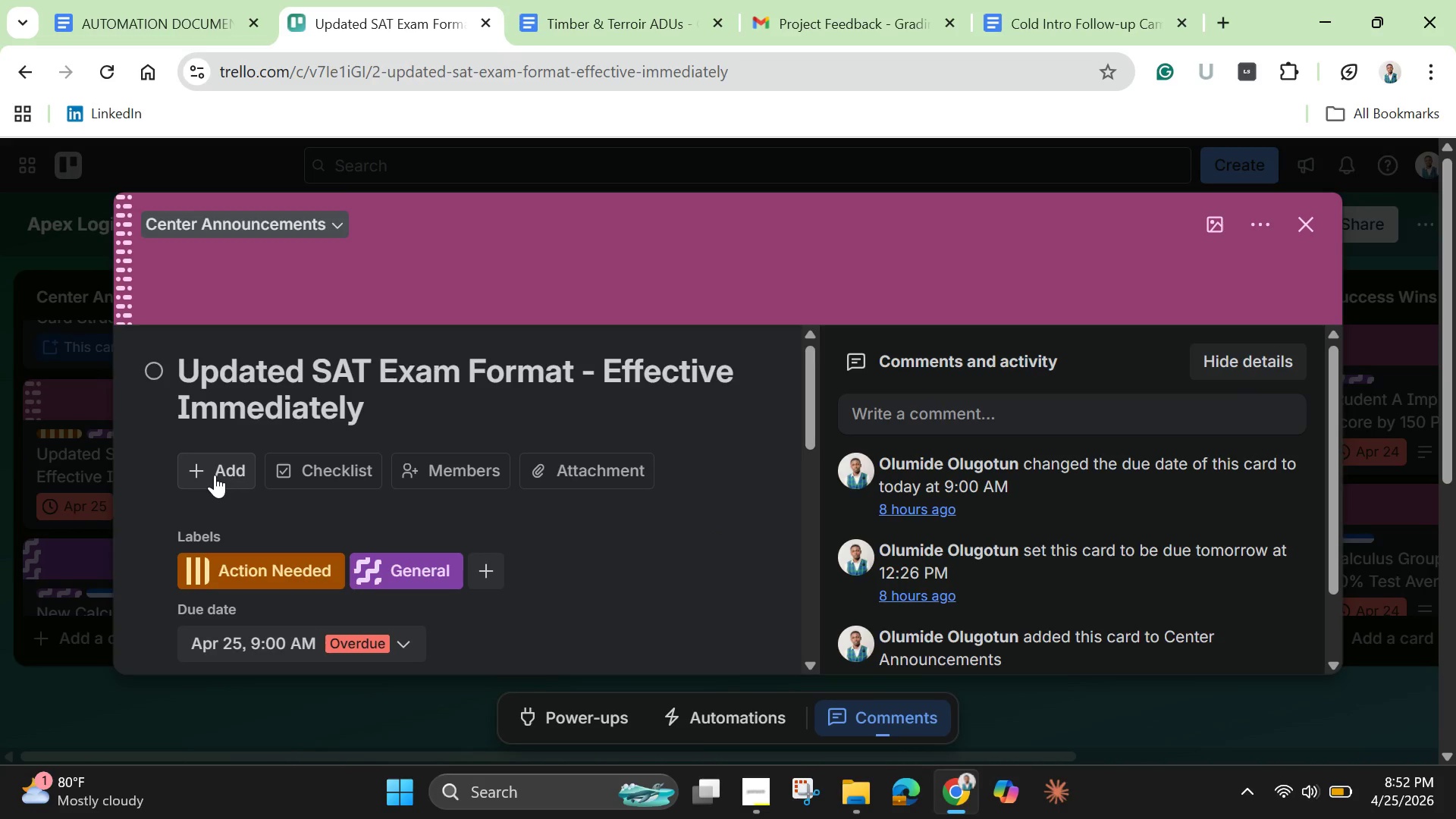 
scroll: coordinate [215, 475], scroll_direction: down, amount: 1.0
 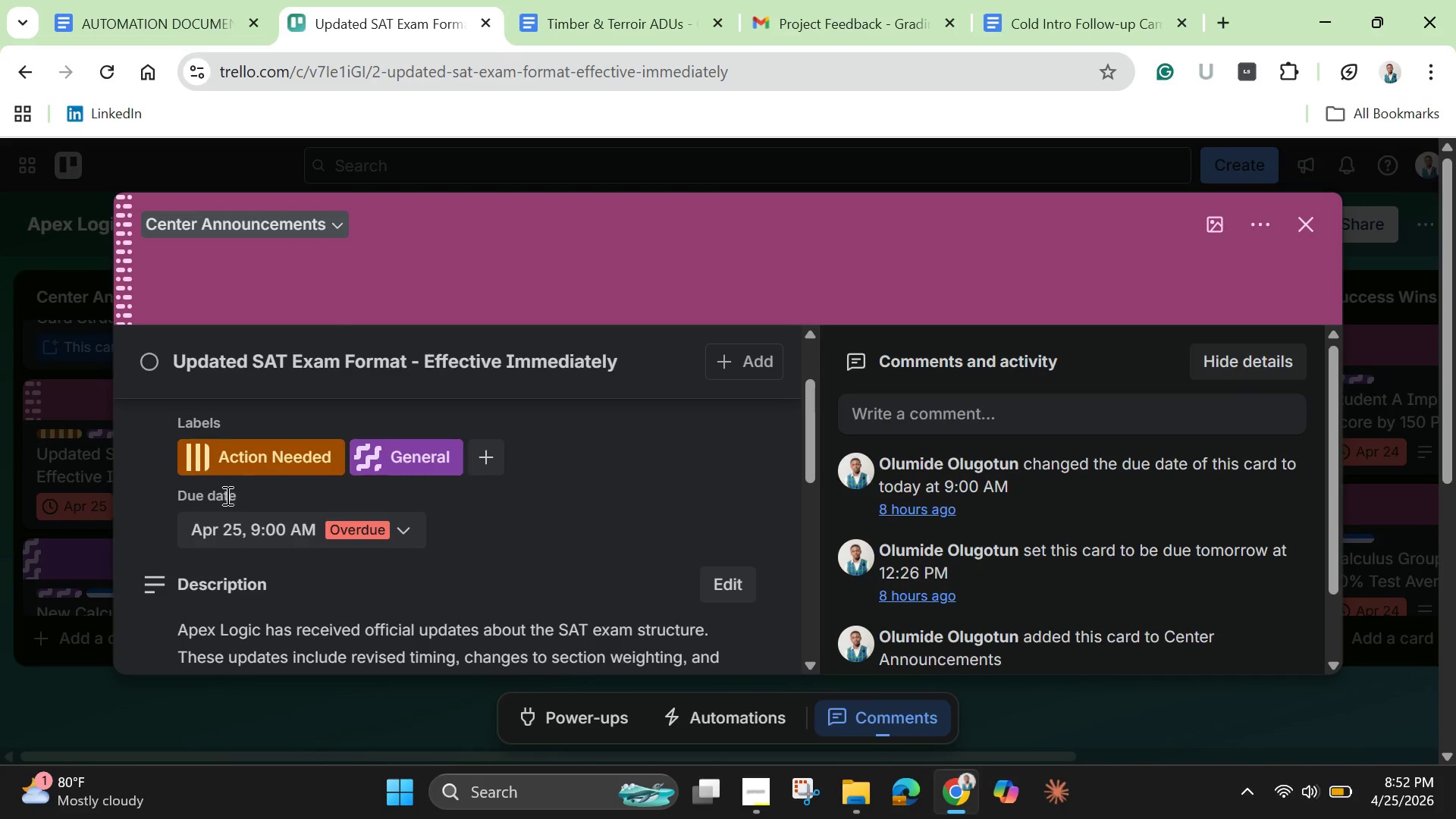 
scroll: coordinate [227, 503], scroll_direction: none, amount: 0.0
 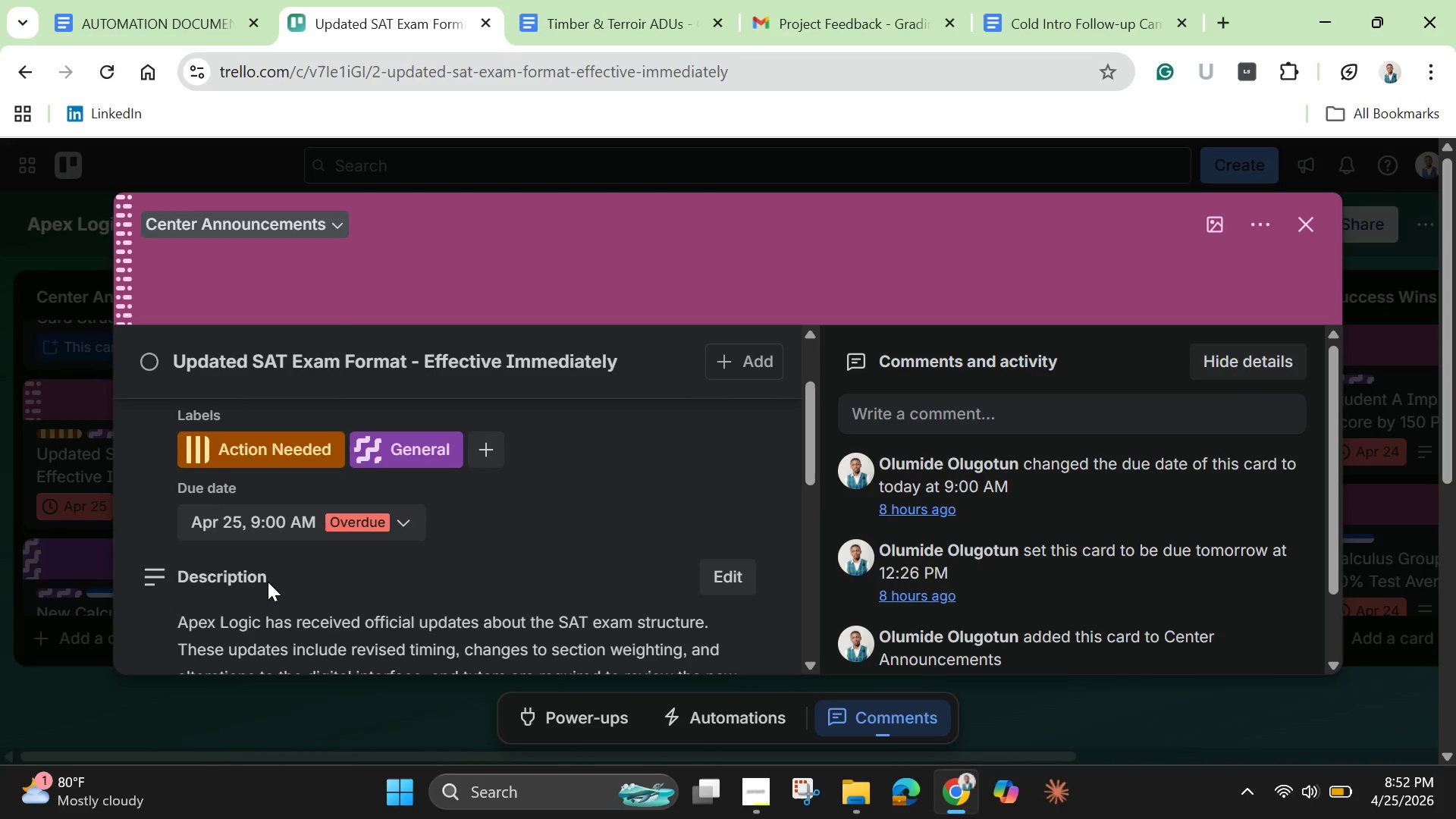 
scroll: coordinate [279, 595], scroll_direction: down, amount: 6.0
 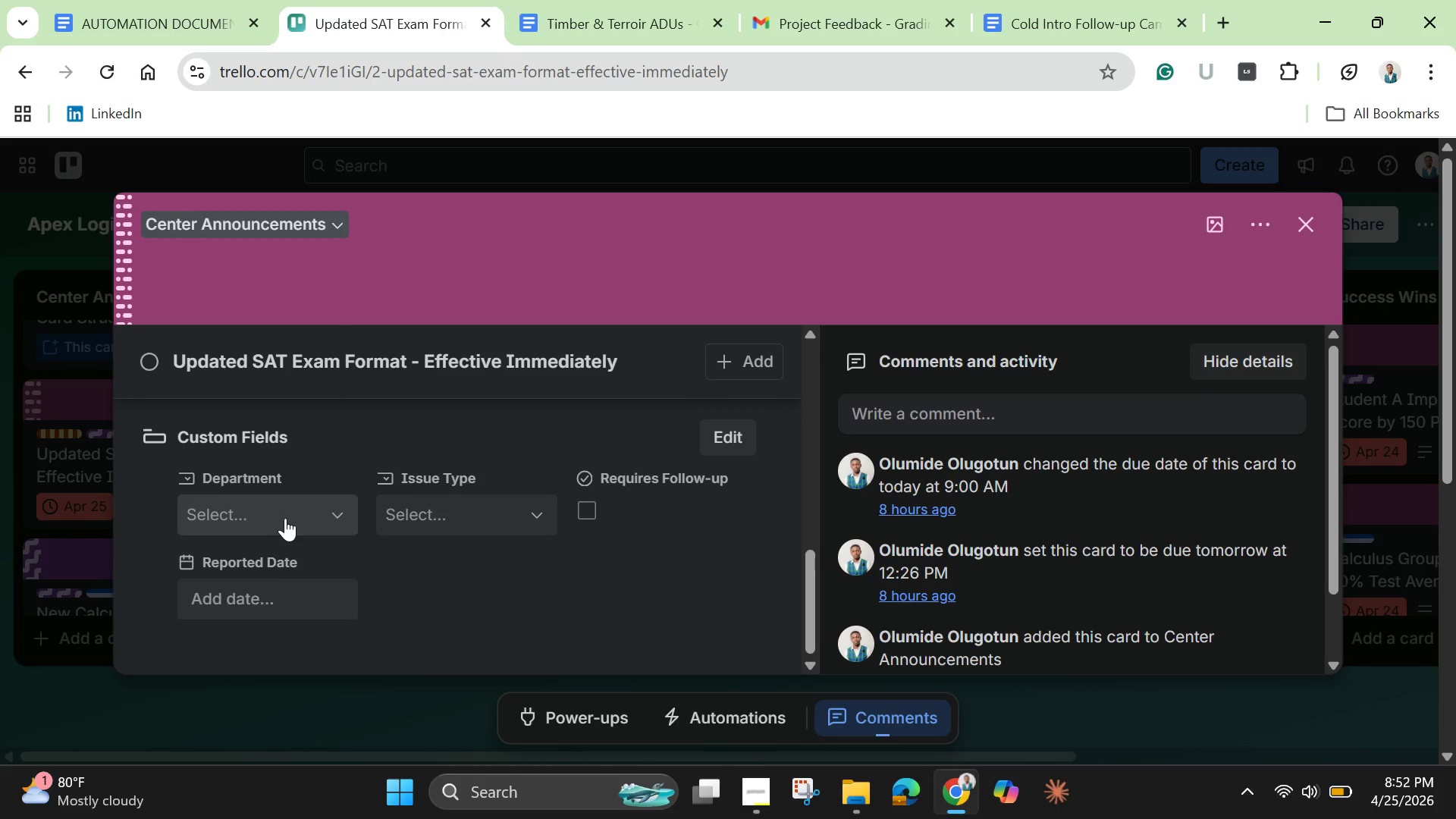 
left_click([285, 518])
 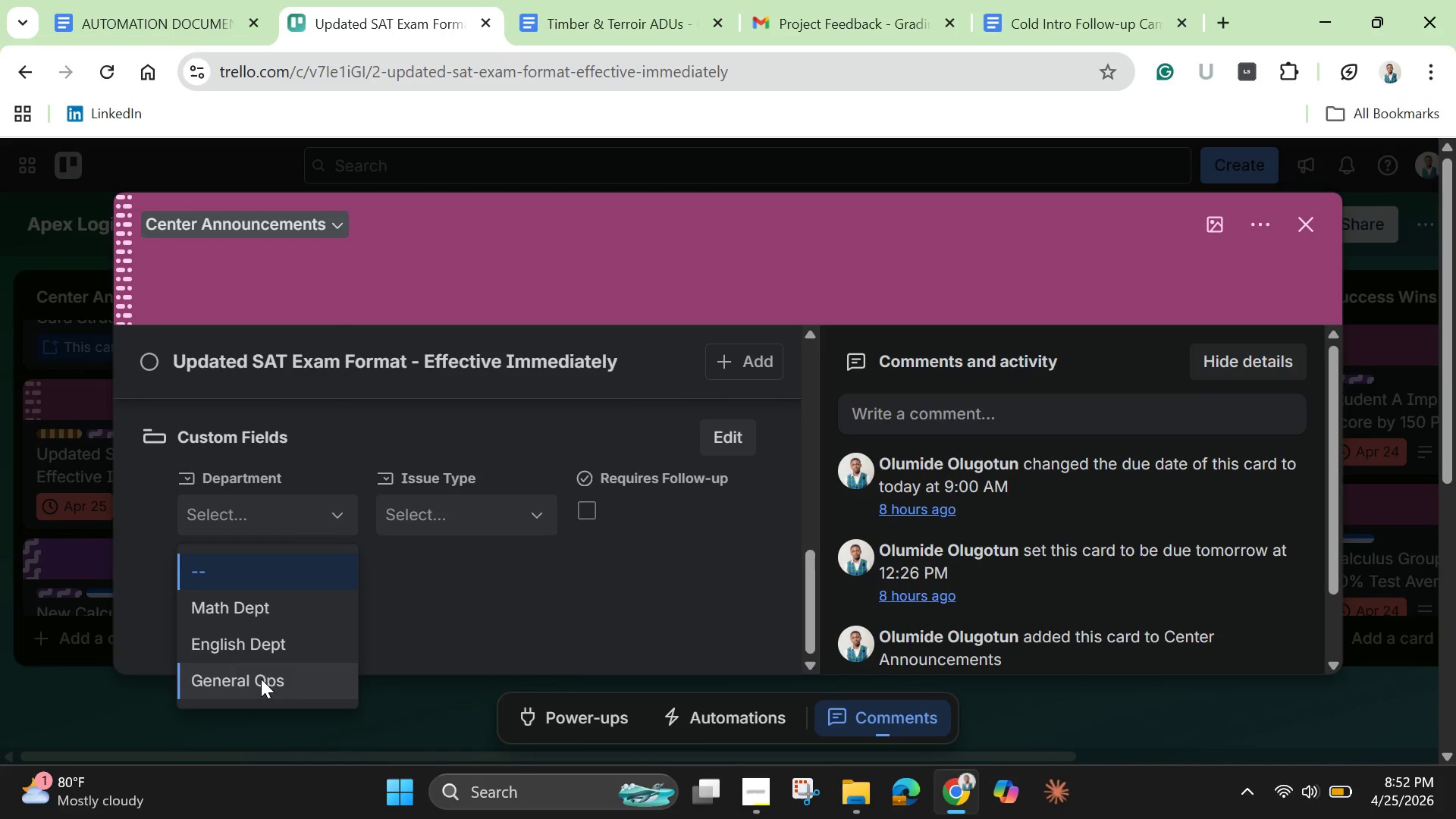 
left_click([261, 679])
 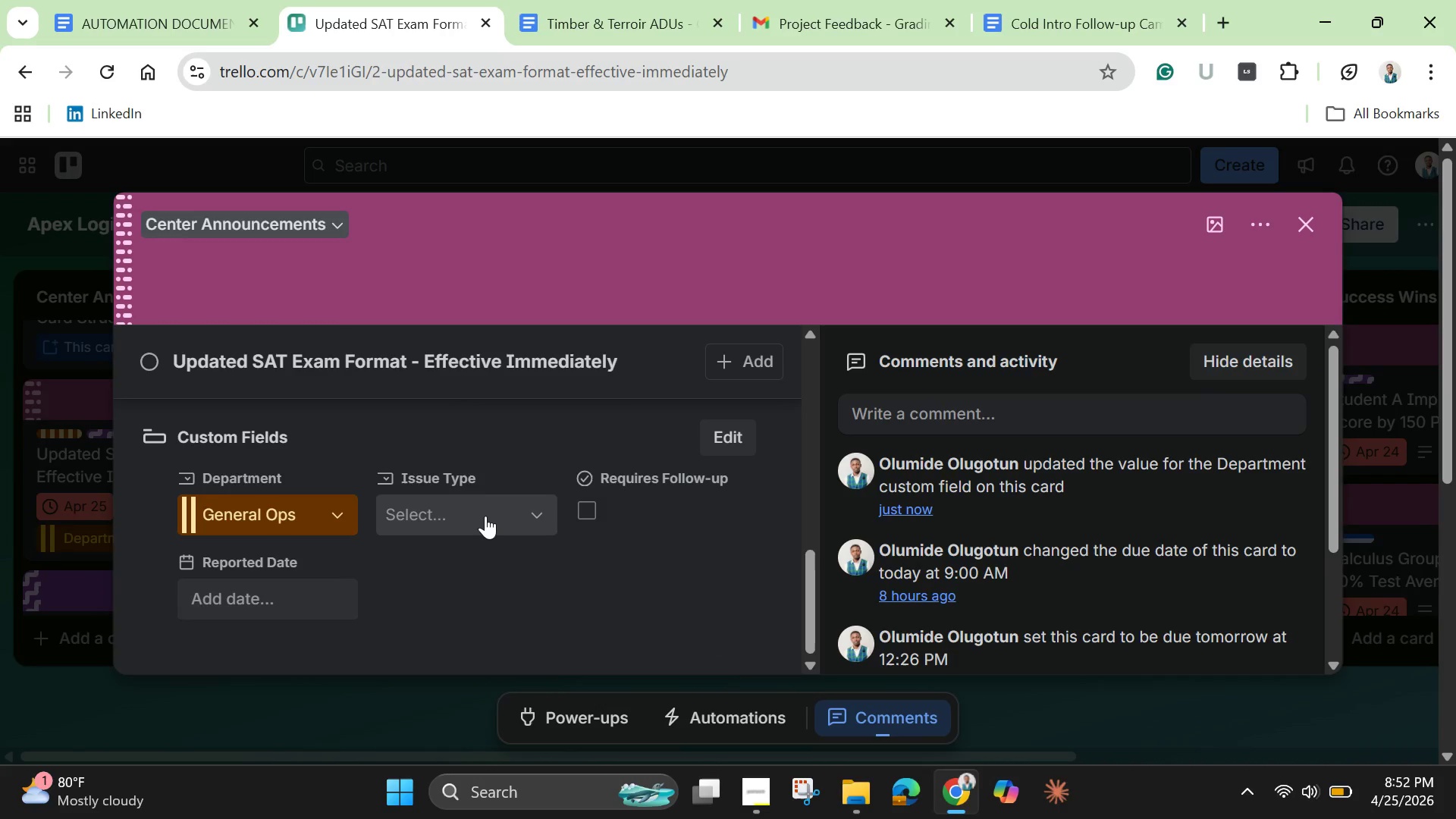 
left_click([485, 516])
 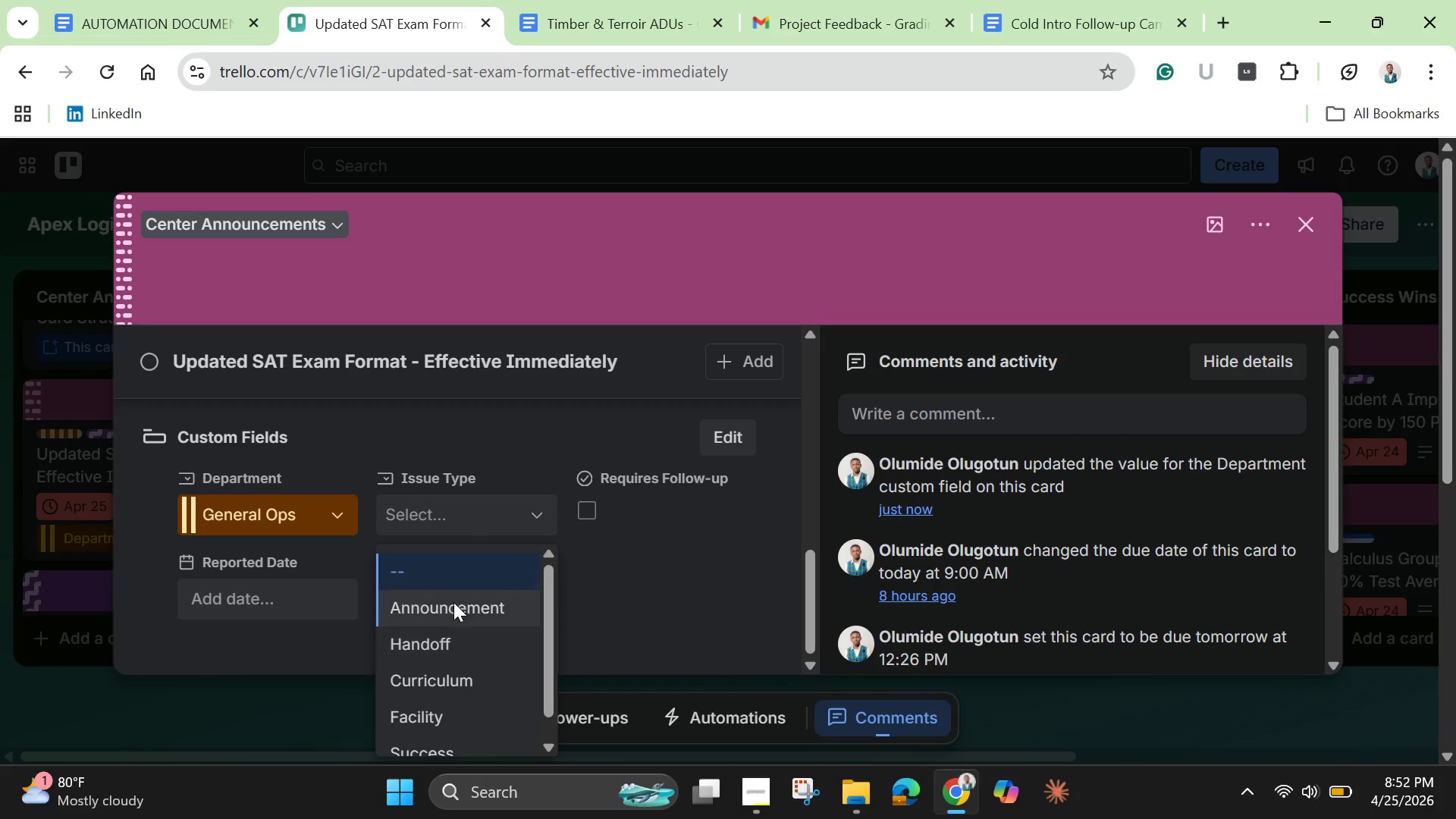 
left_click([453, 602])
 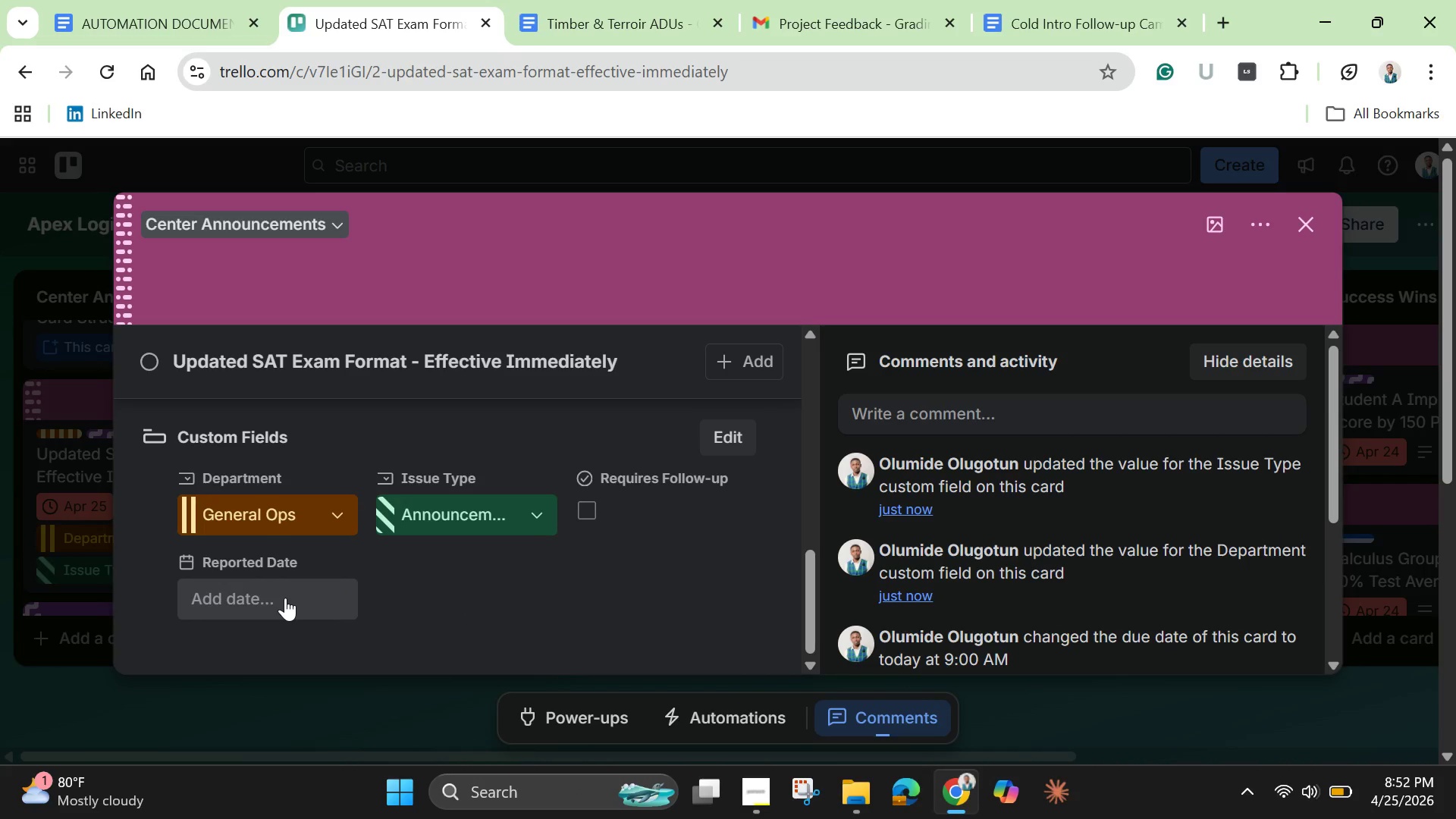 
left_click([285, 598])
 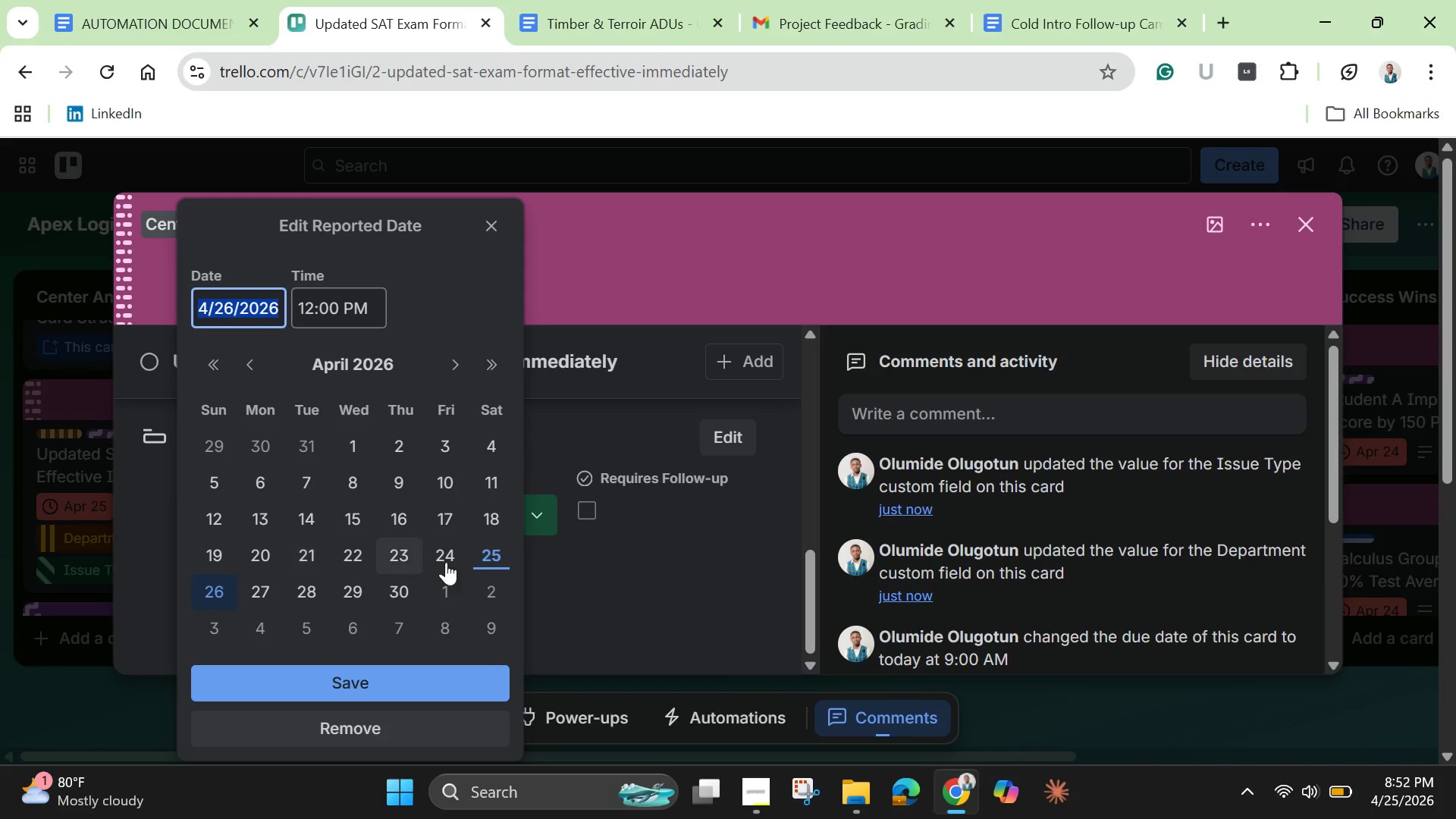 
wait(8.2)
 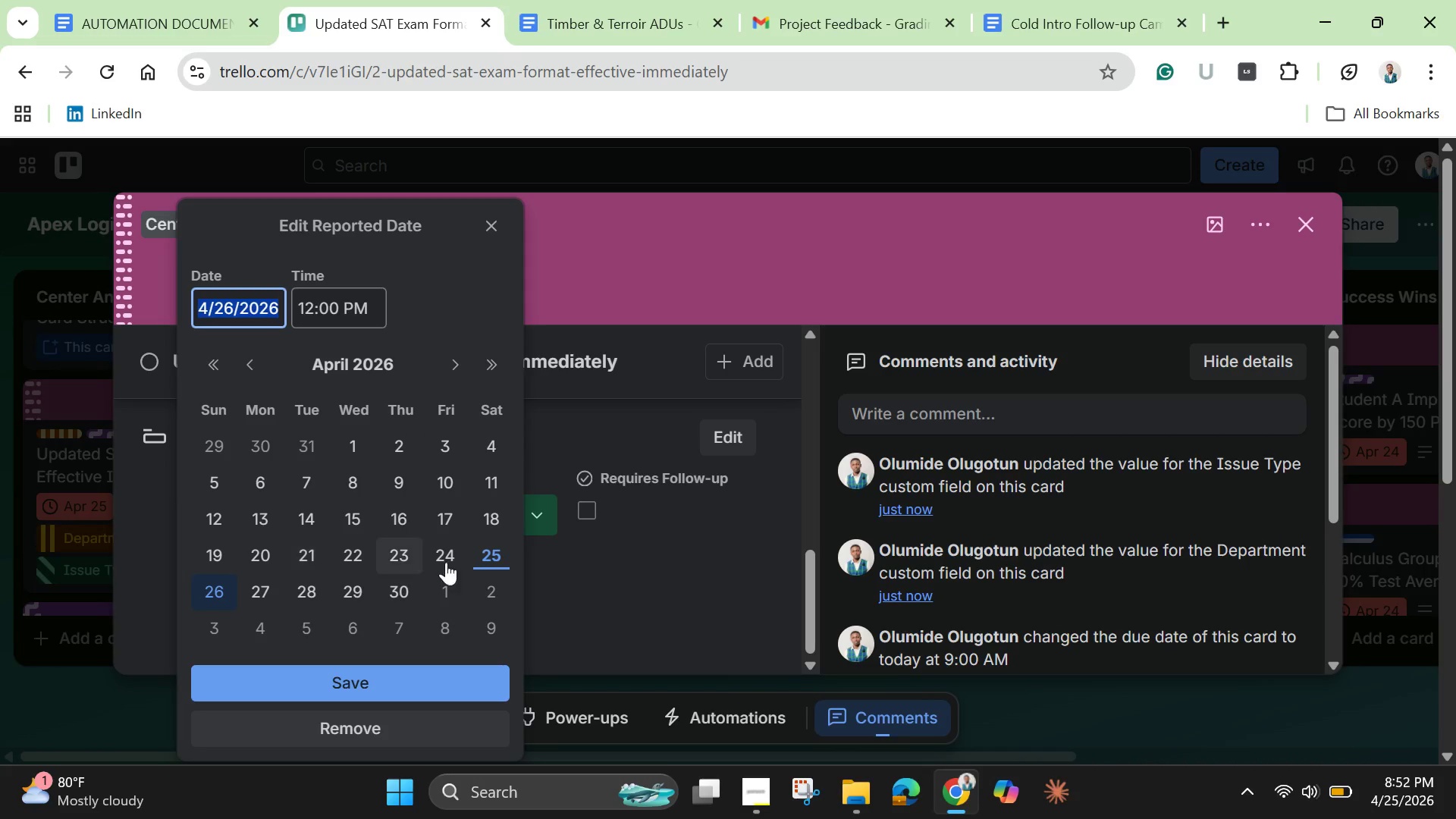 
left_click([348, 309])
 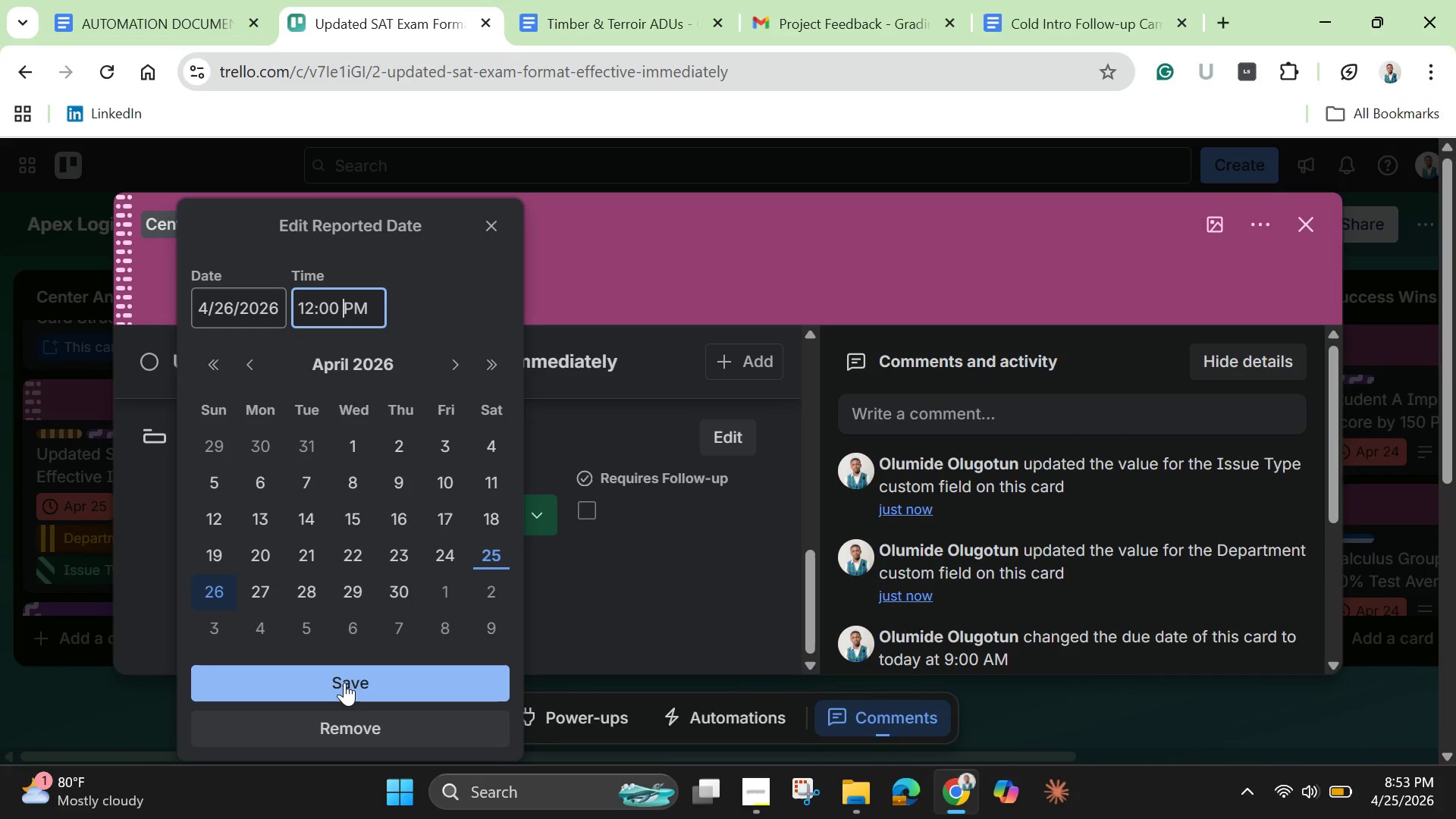 
left_click([344, 682])
 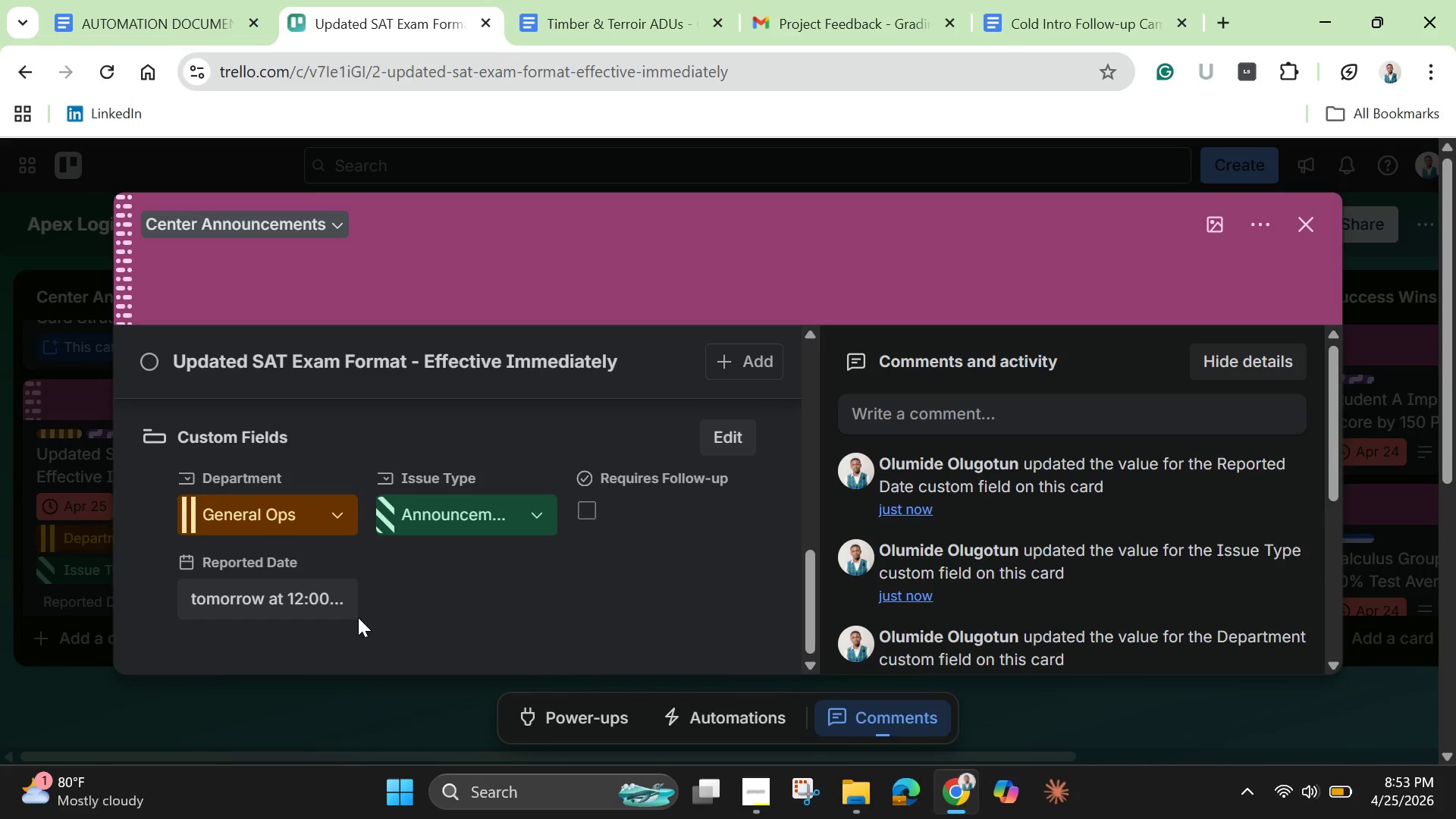 
left_click([313, 597])
 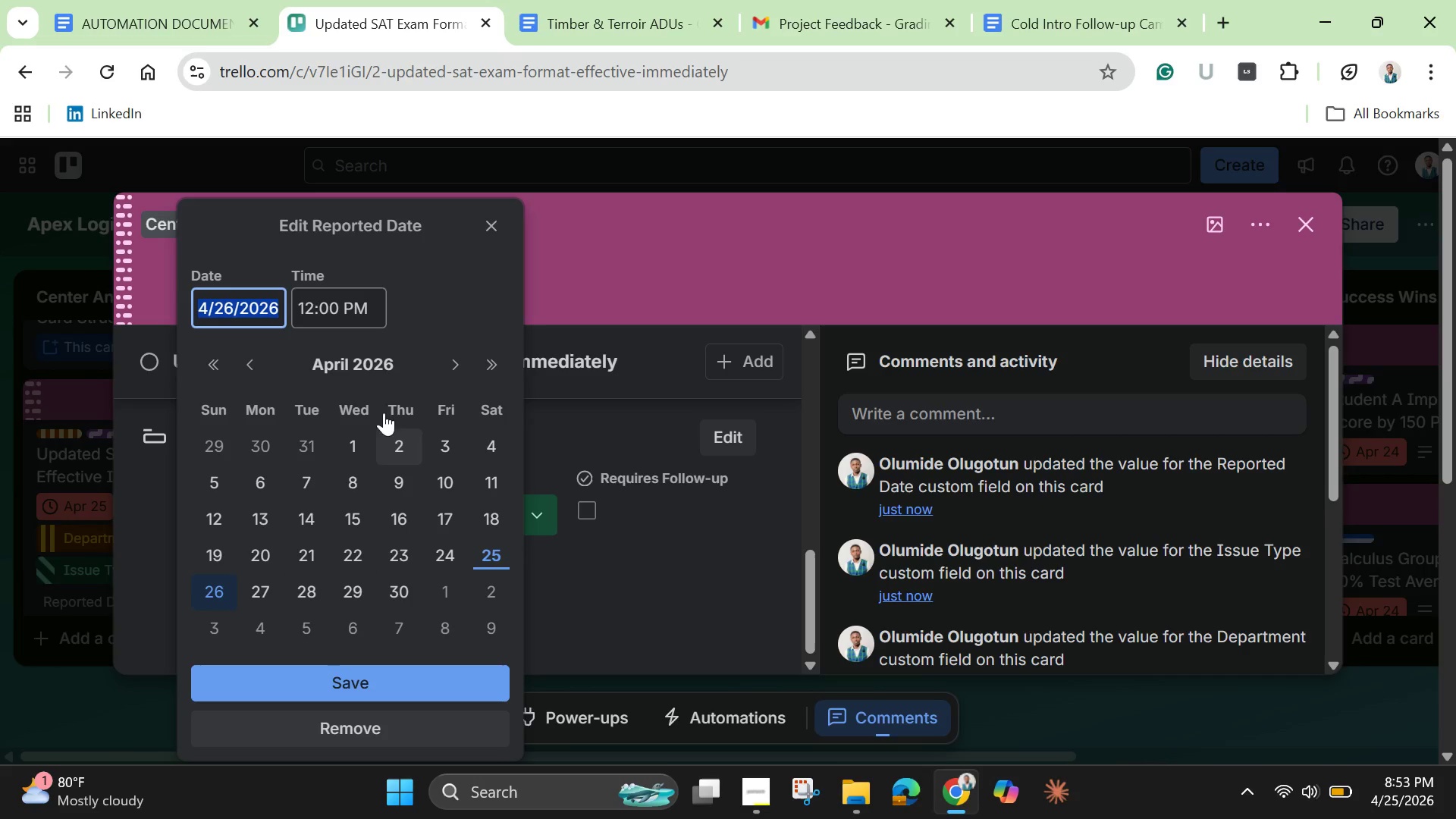 
wait(7.8)
 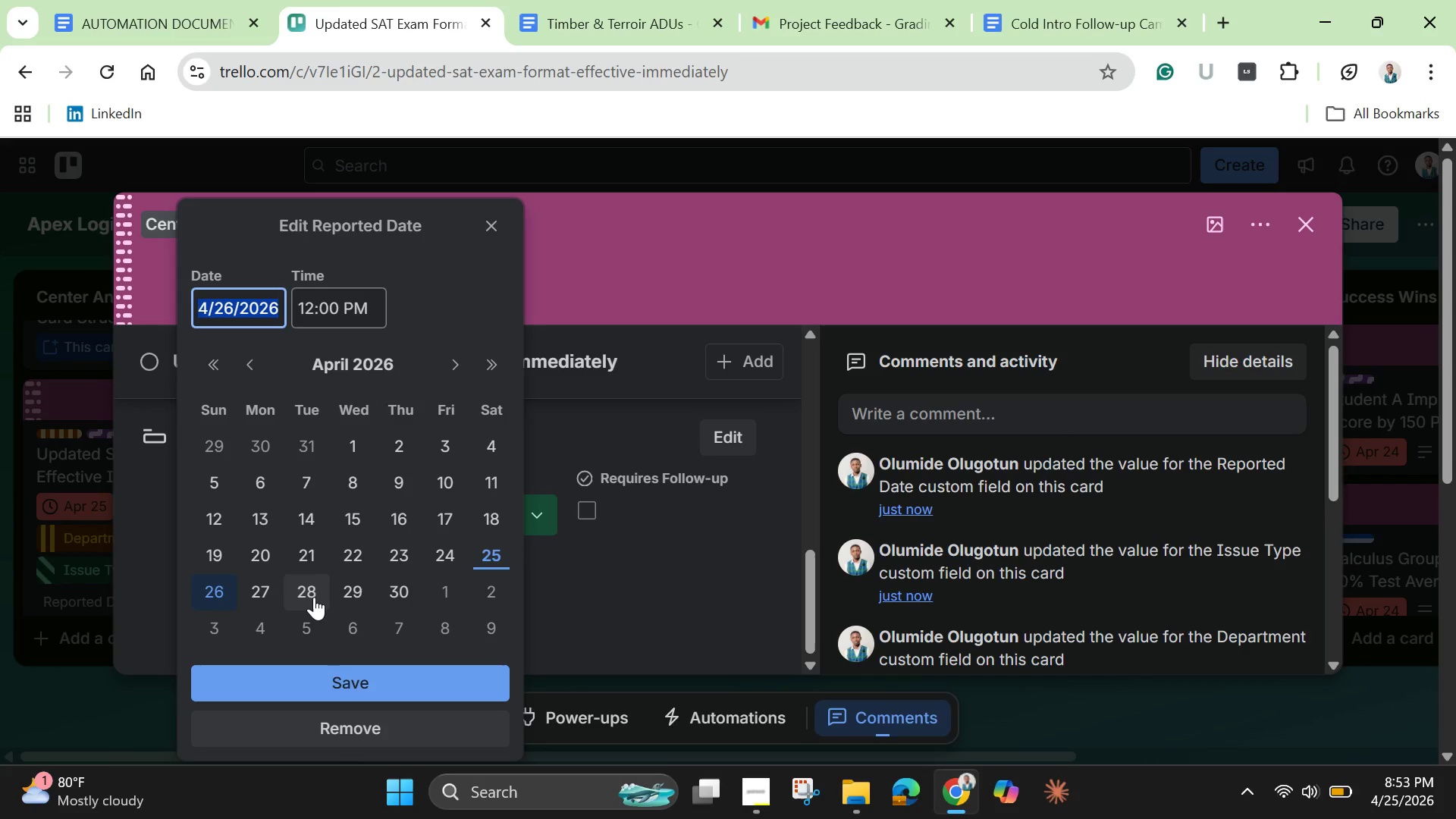 
left_click([495, 559])
 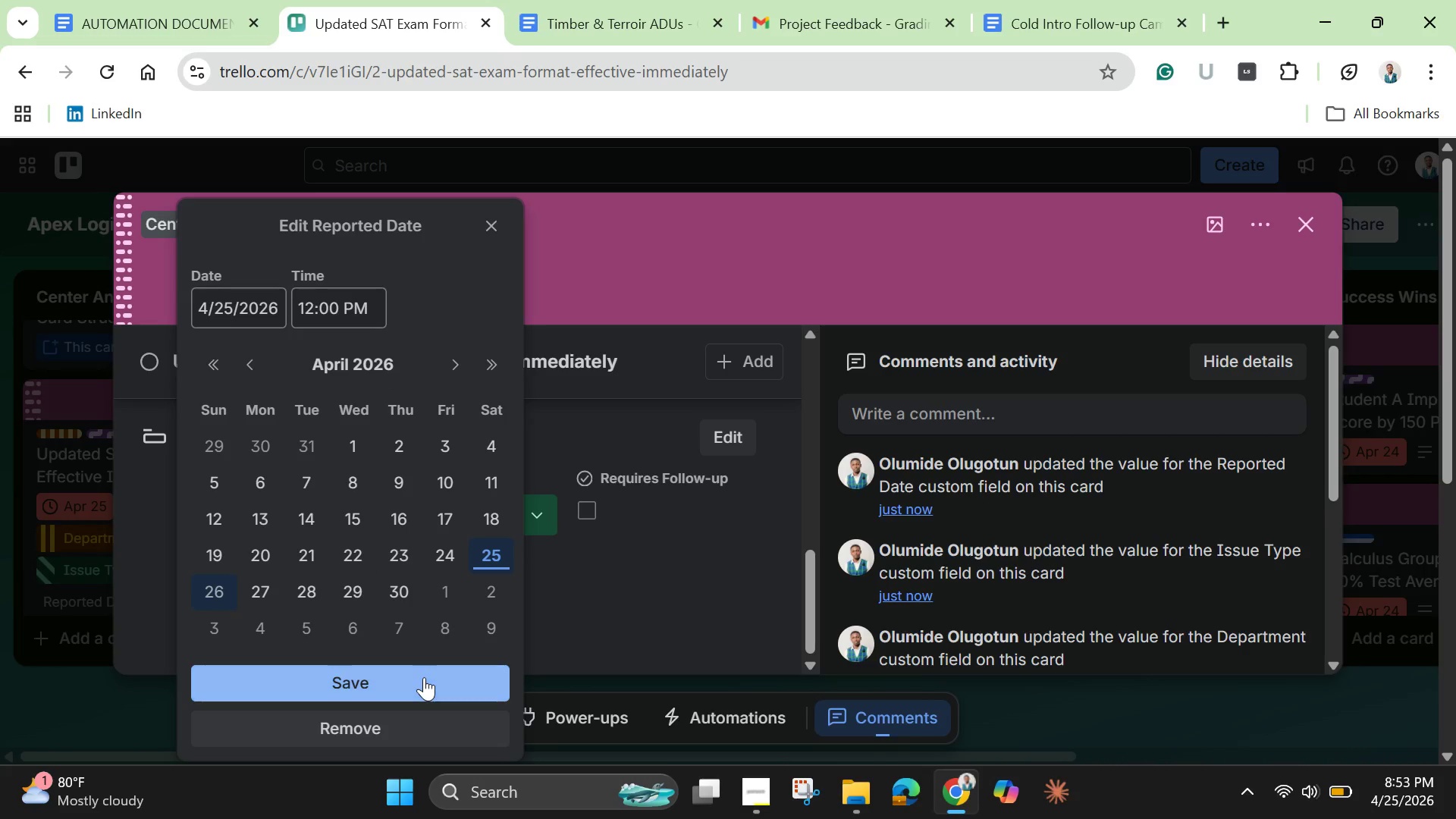 
left_click([424, 677])
 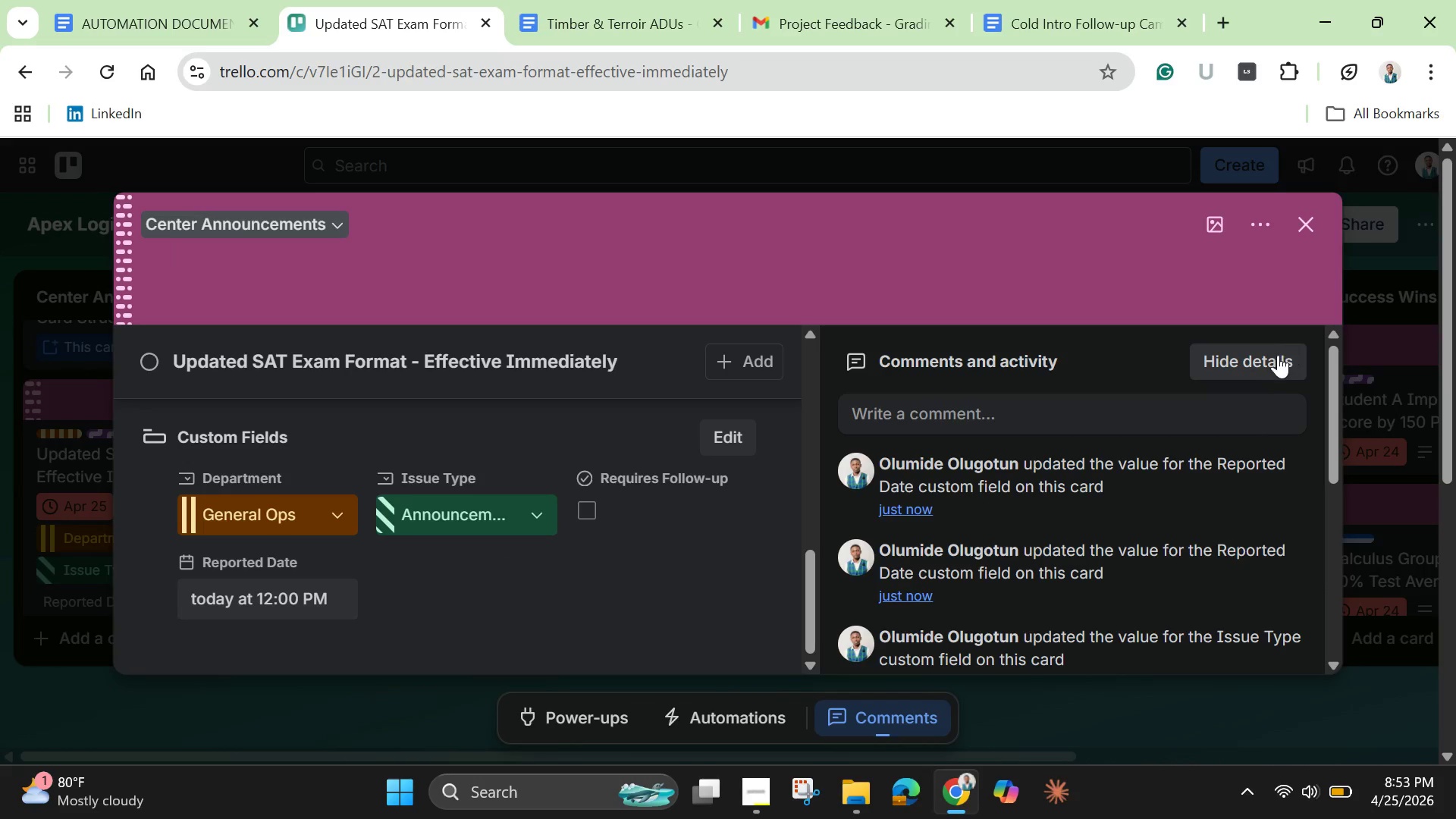 
scroll: coordinate [556, 490], scroll_direction: up, amount: 5.0
 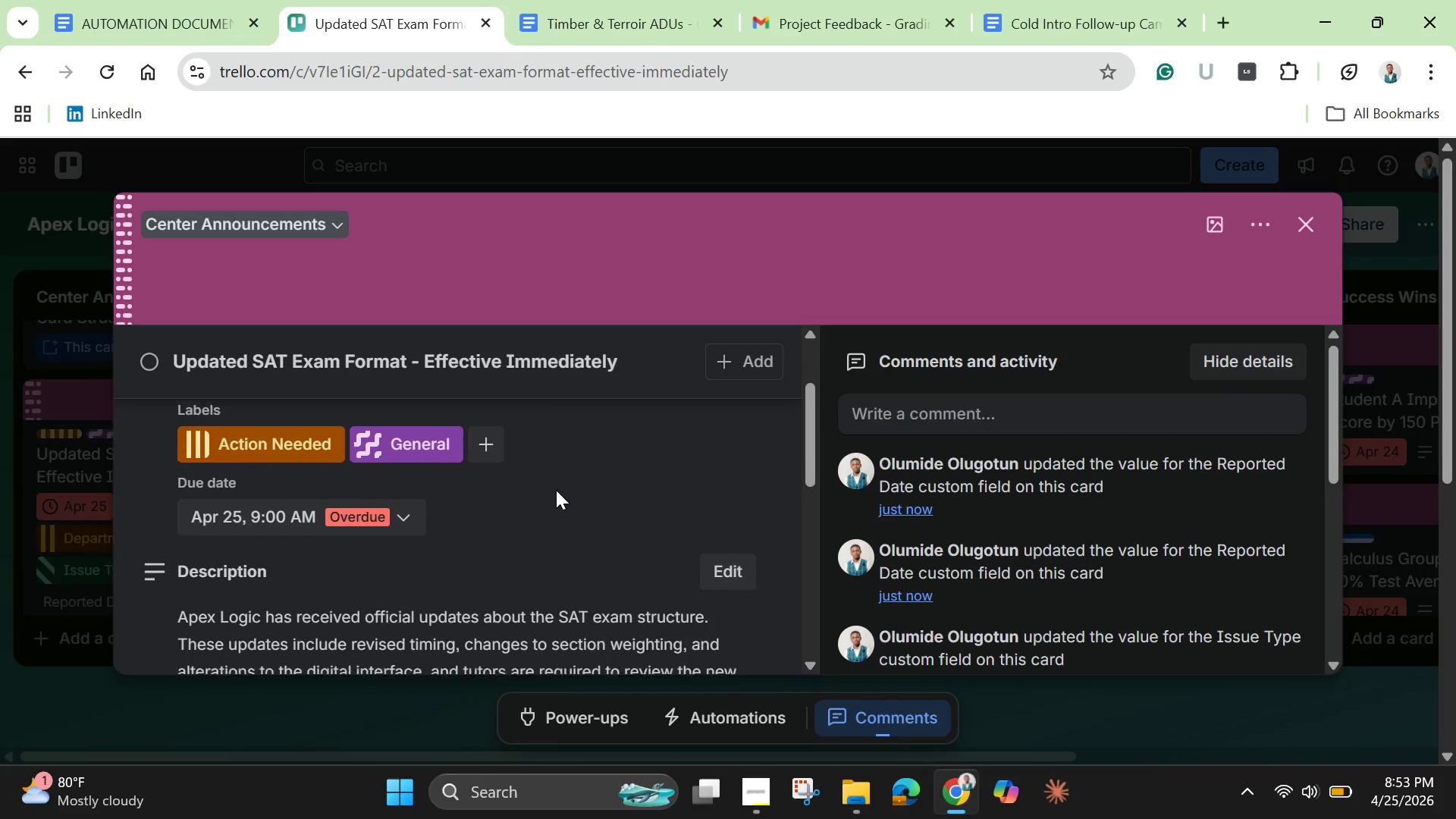 
scroll: coordinate [386, 552], scroll_direction: down, amount: 9.0
 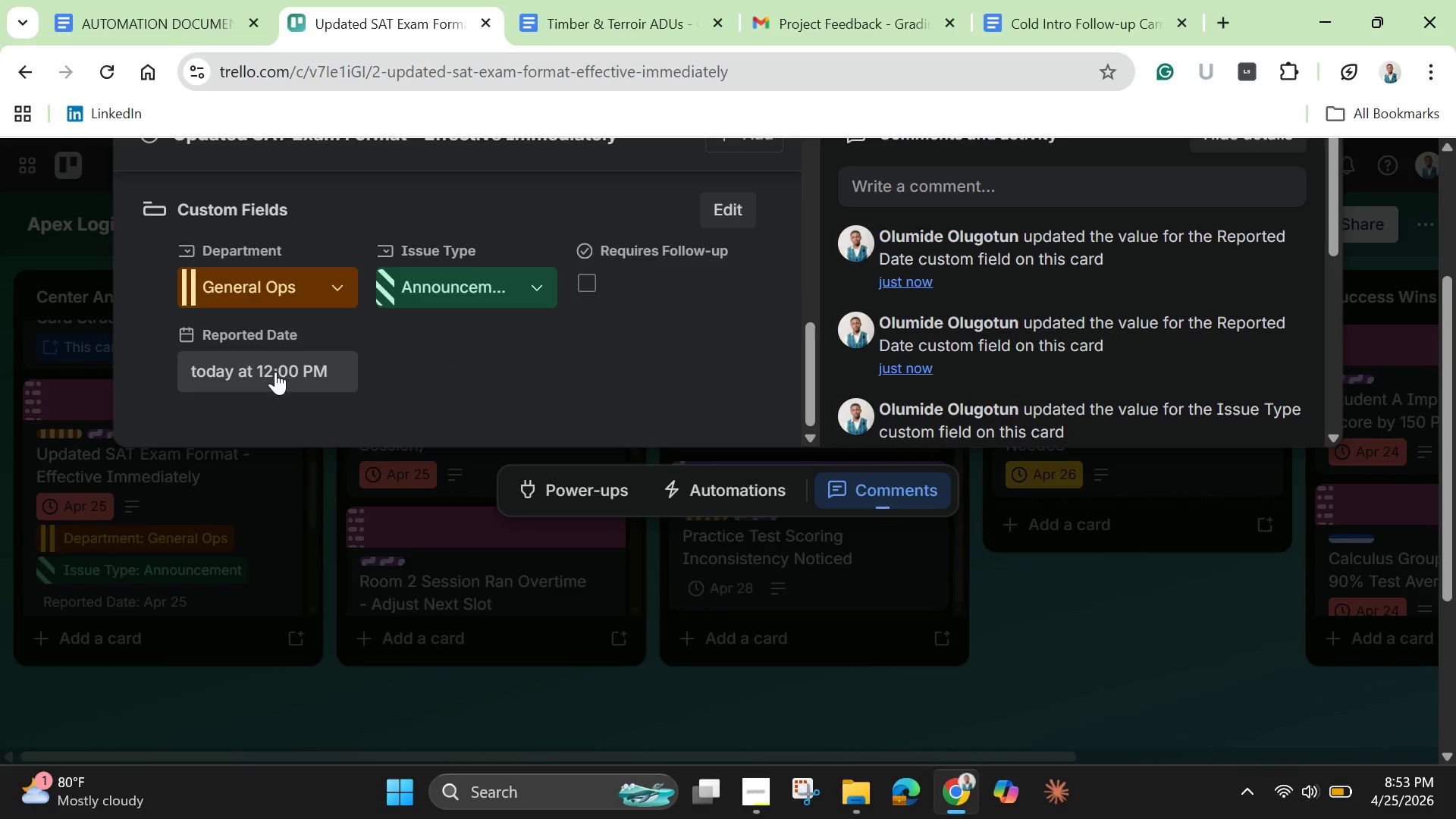 
left_click([275, 372])
 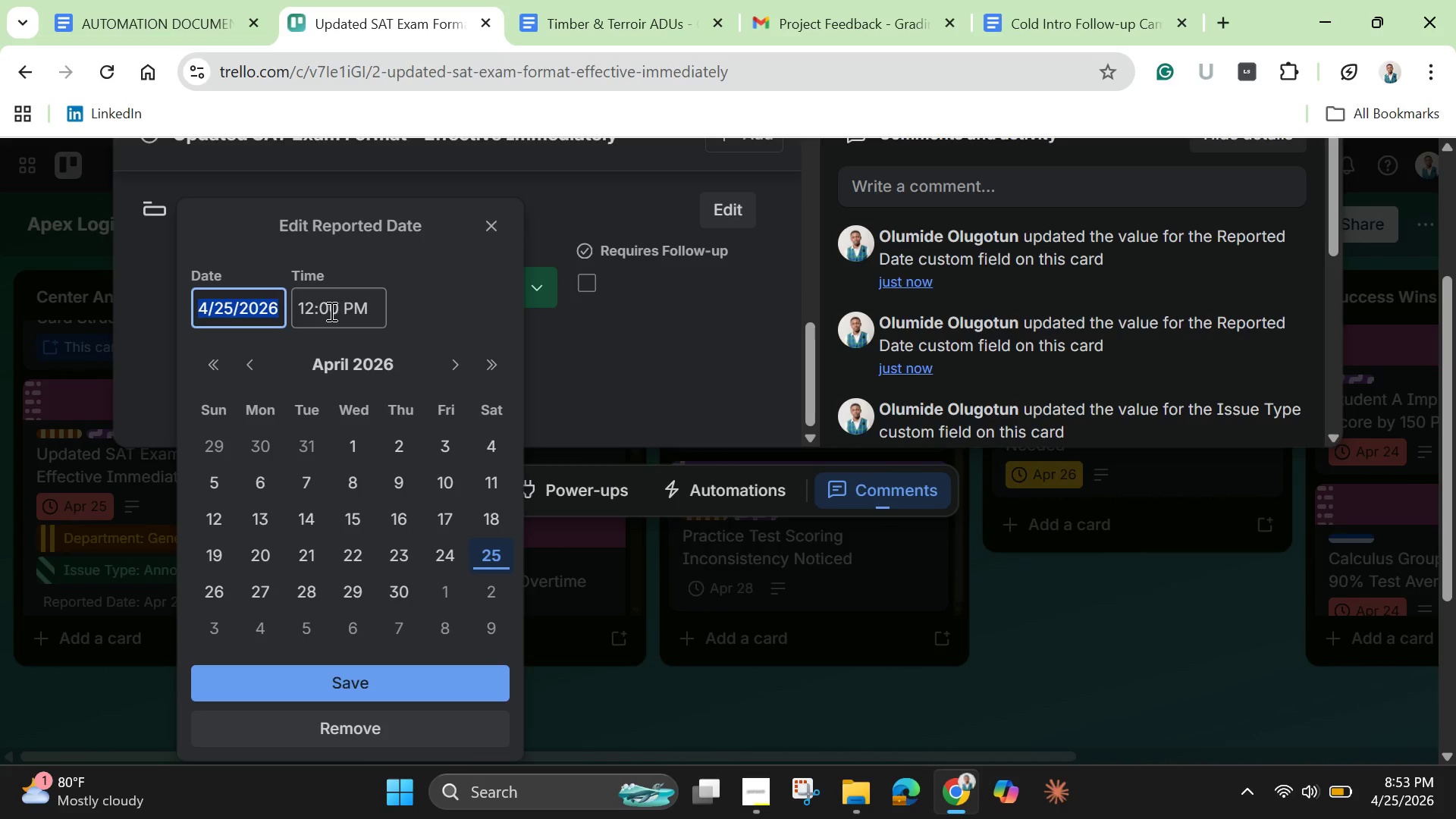 
left_click([317, 314])
 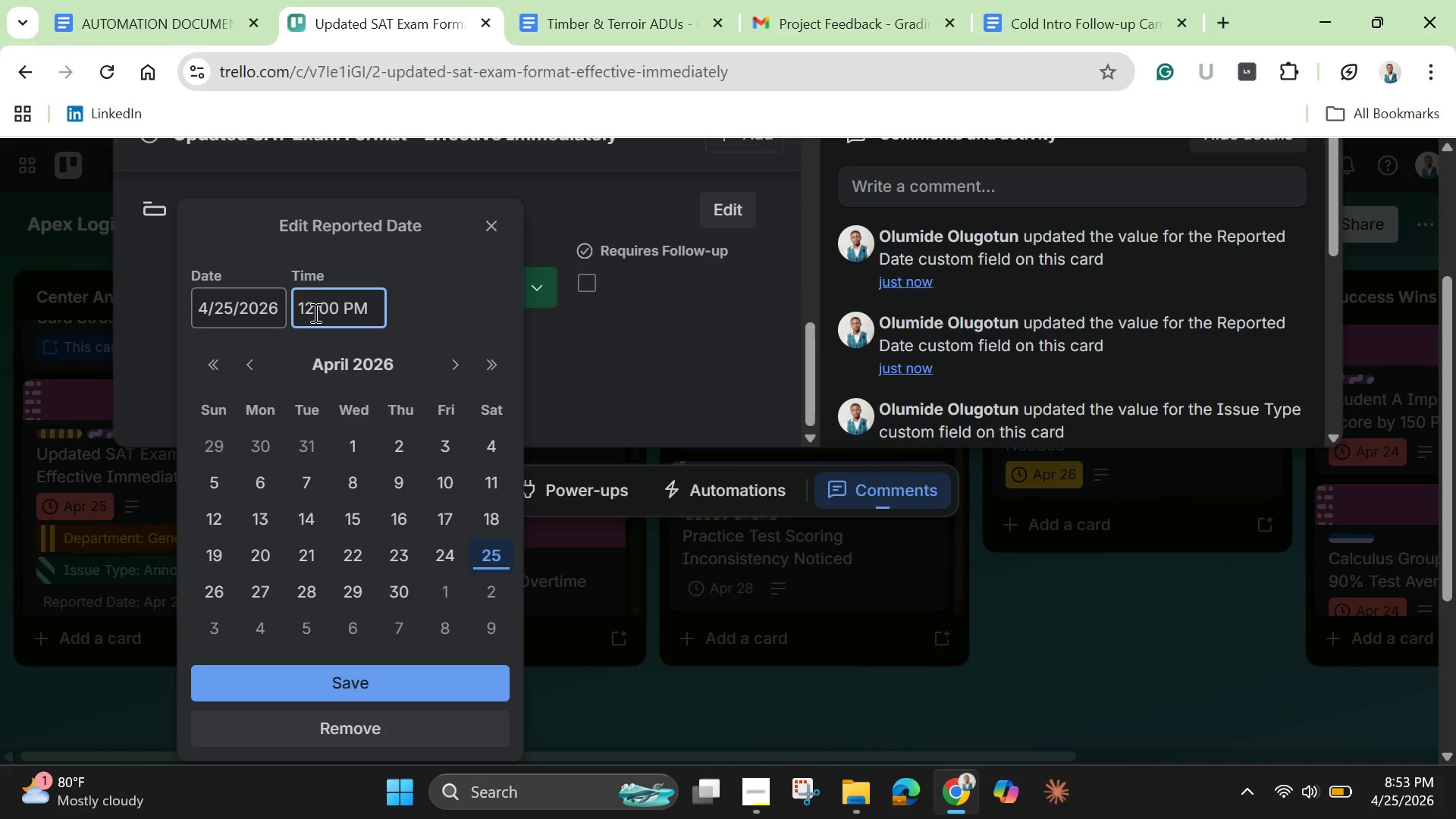 
left_click([314, 312])
 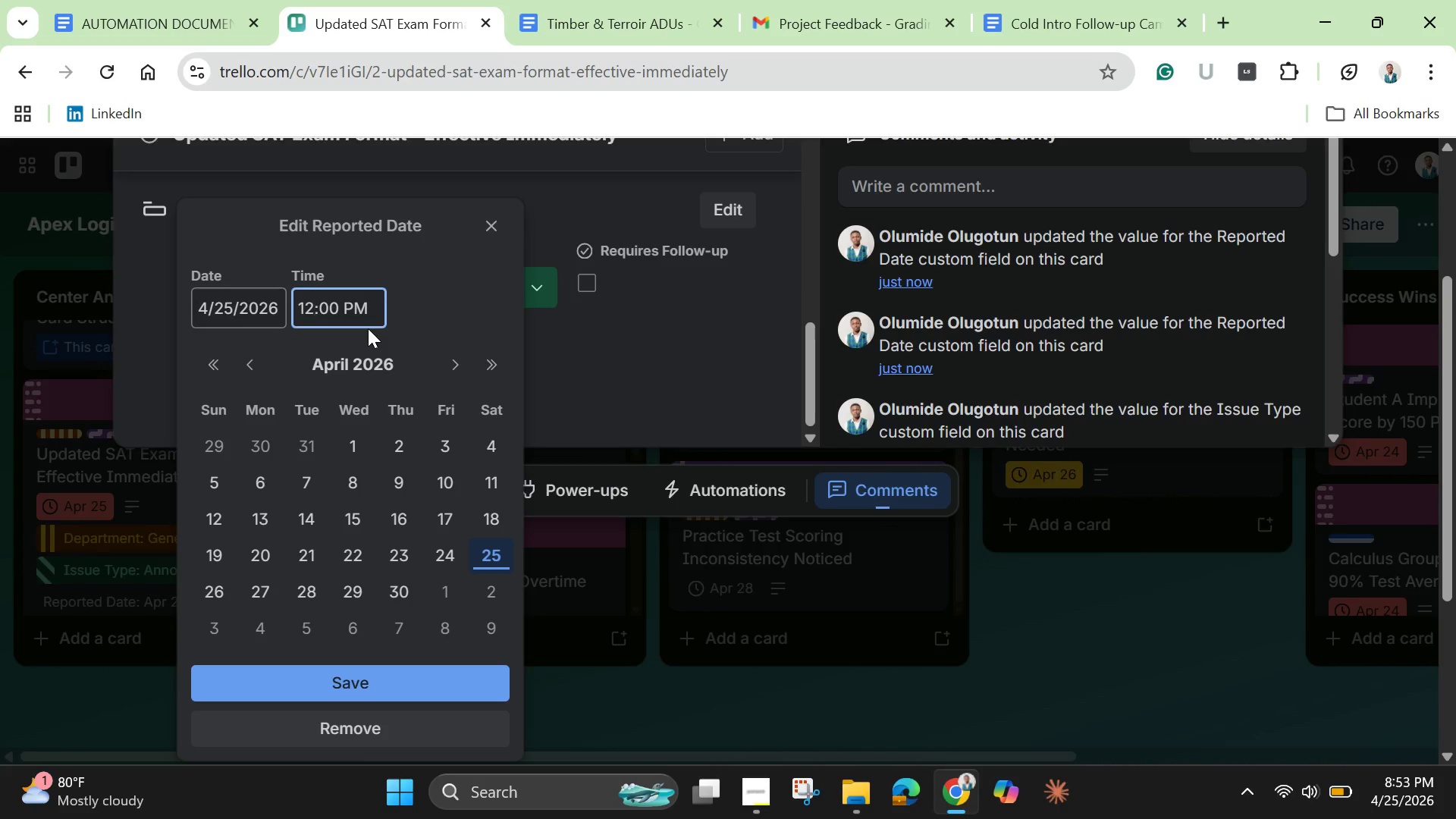 
key(Delete)
 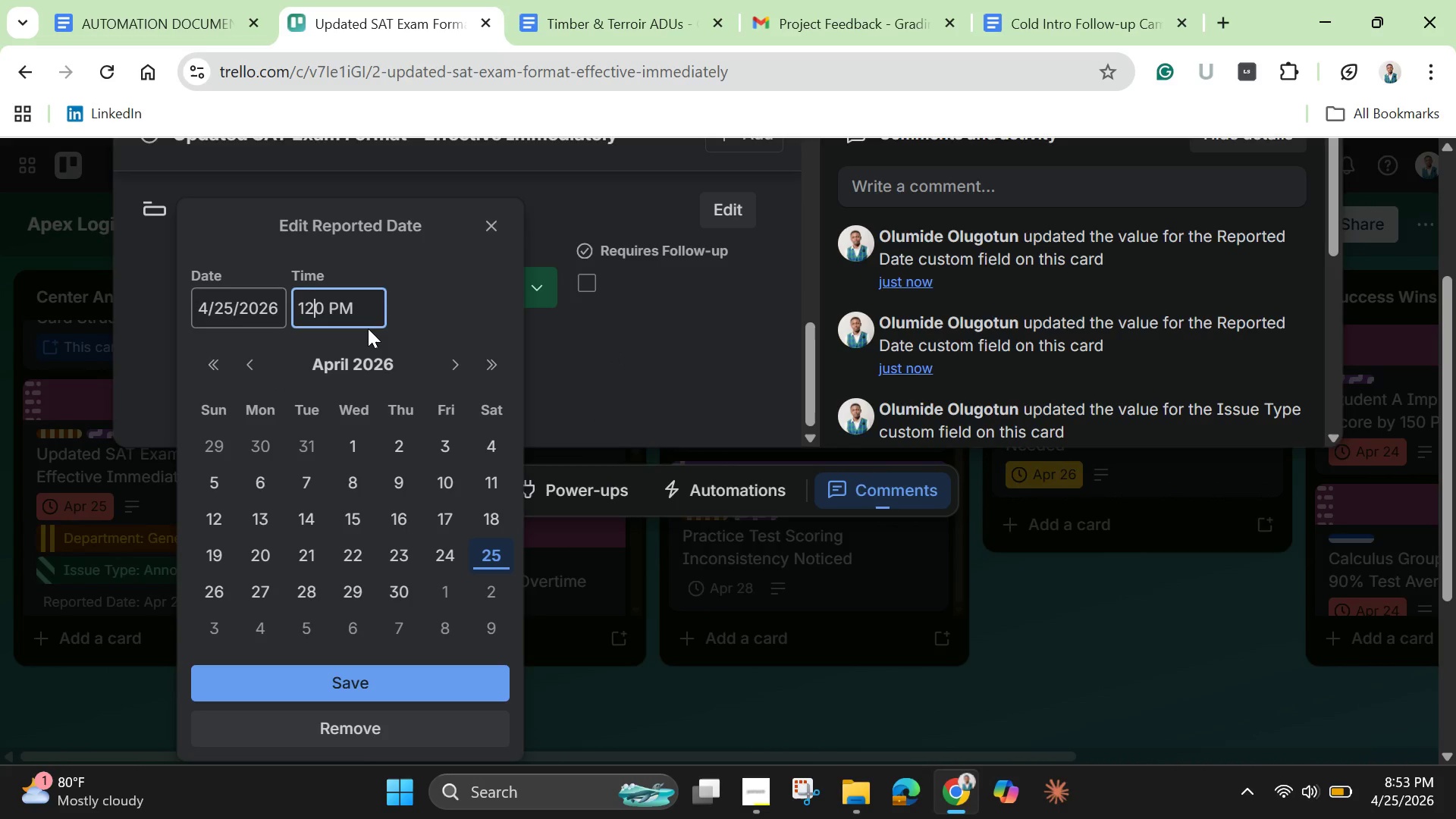 
key(Delete)
 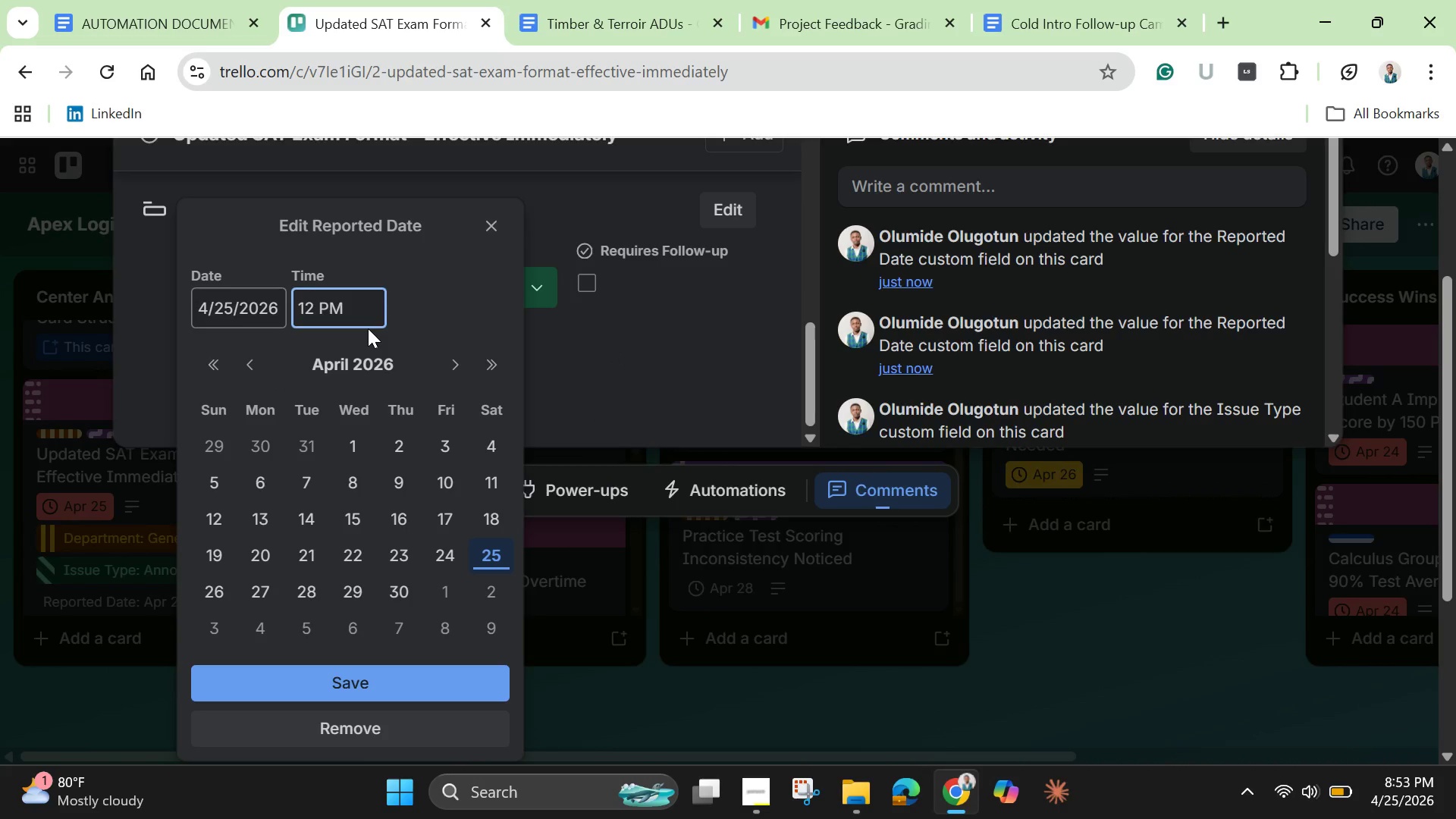 
hold_key(key=Delete, duration=0.34)
 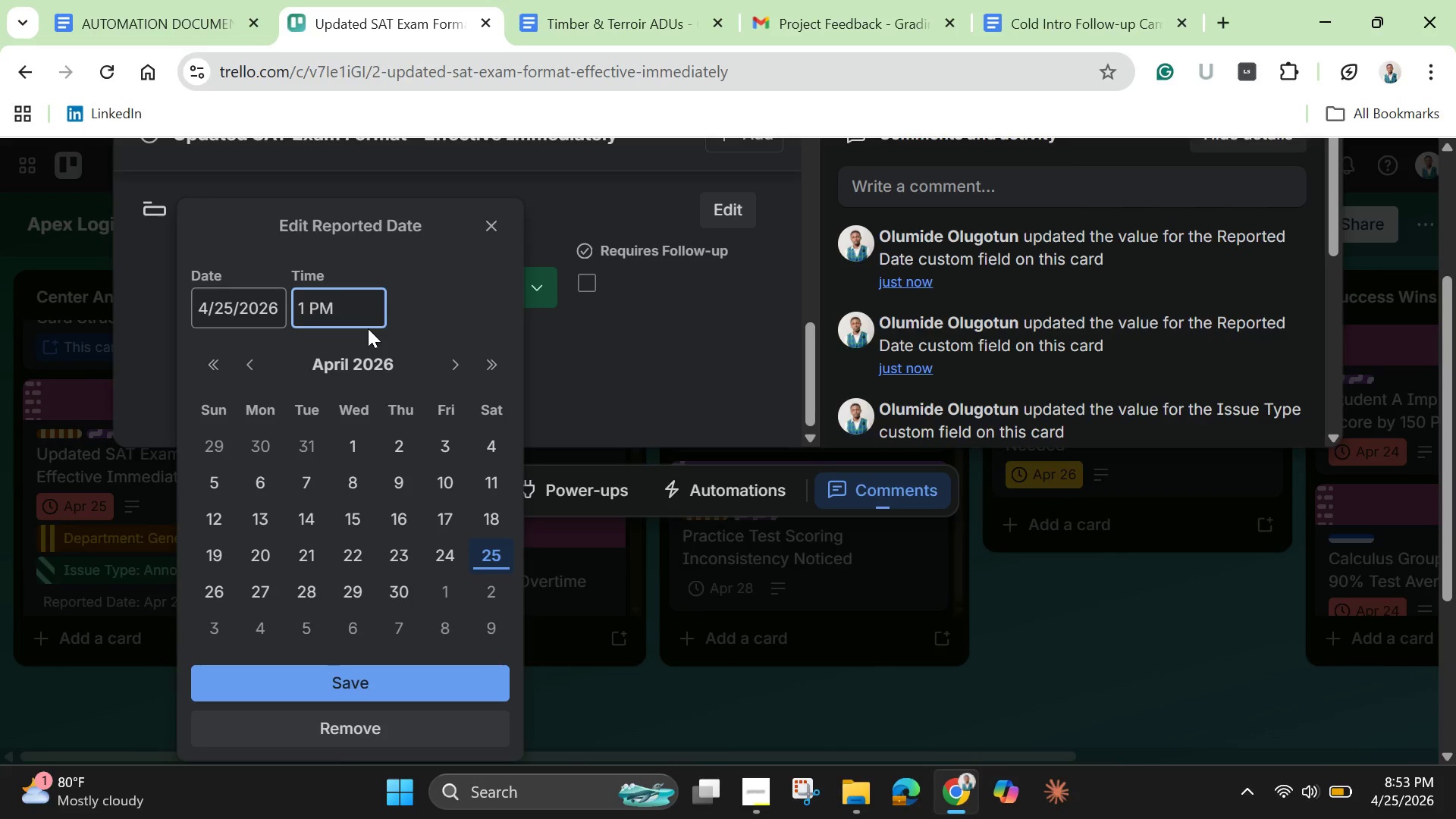 
hold_key(key=Backspace, duration=1.11)
 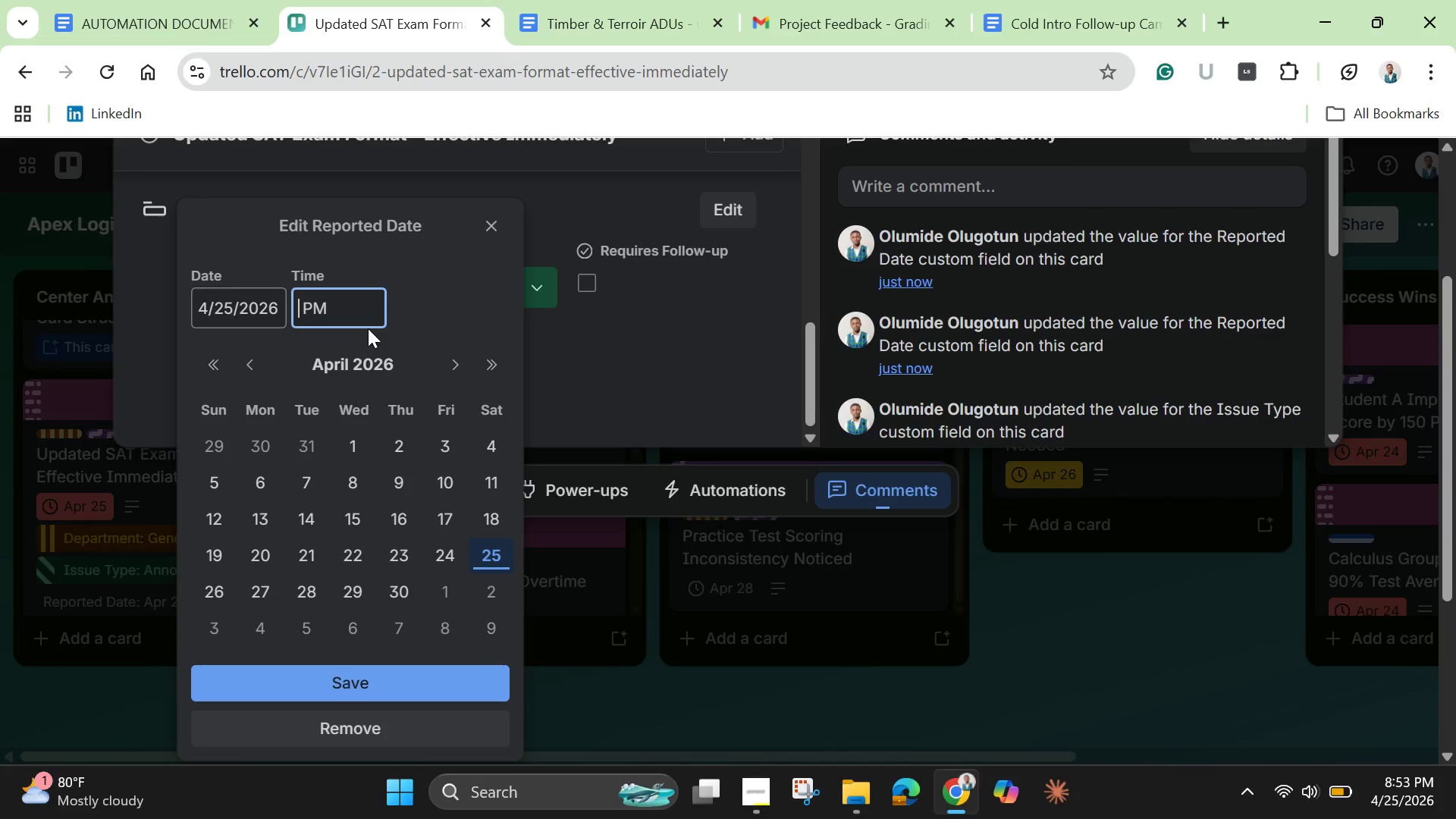 
key(9)
 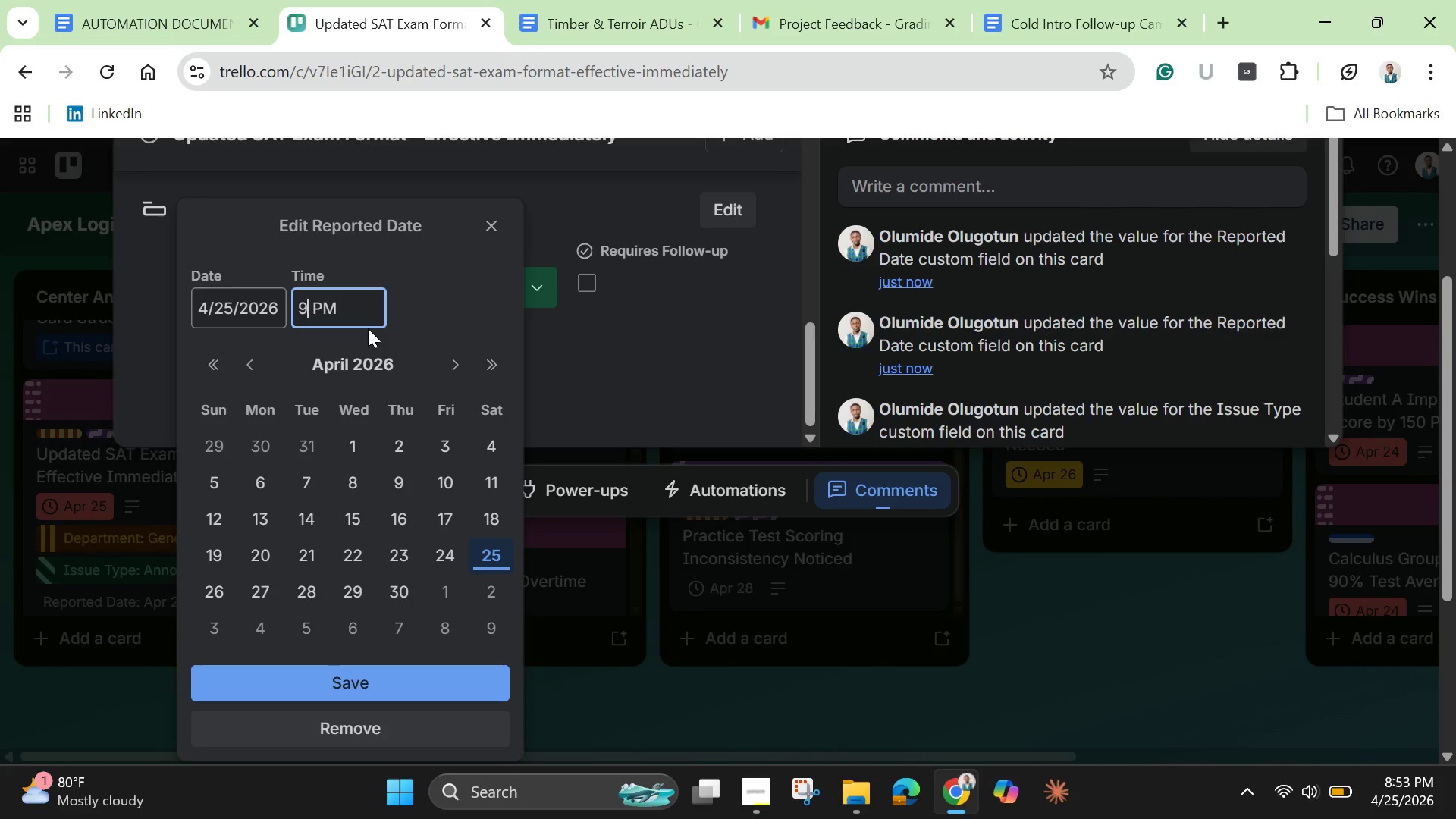 
wait(11.58)
 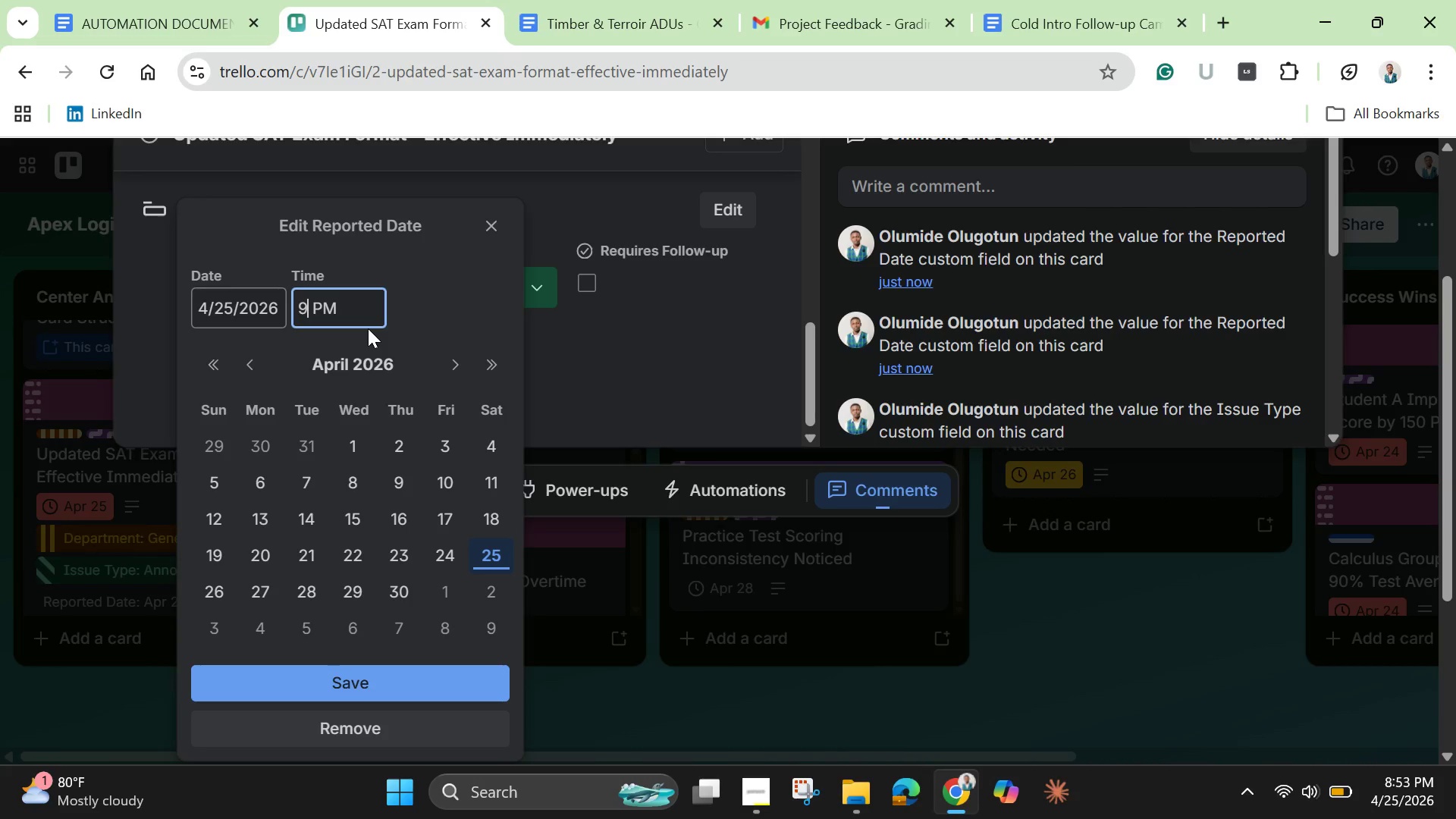 
key(Semicolon)
 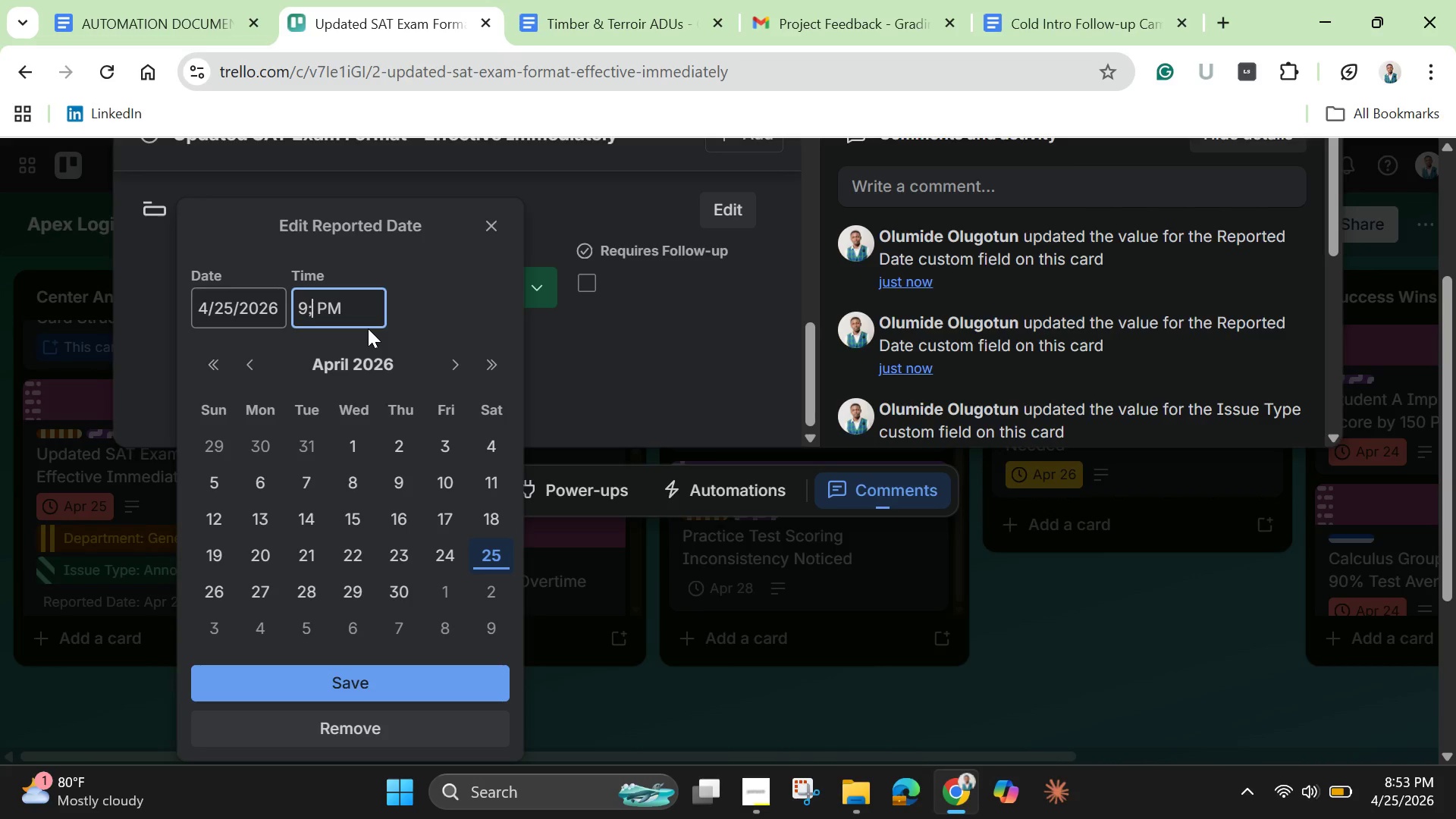 
key(Shift+ShiftLeft)
 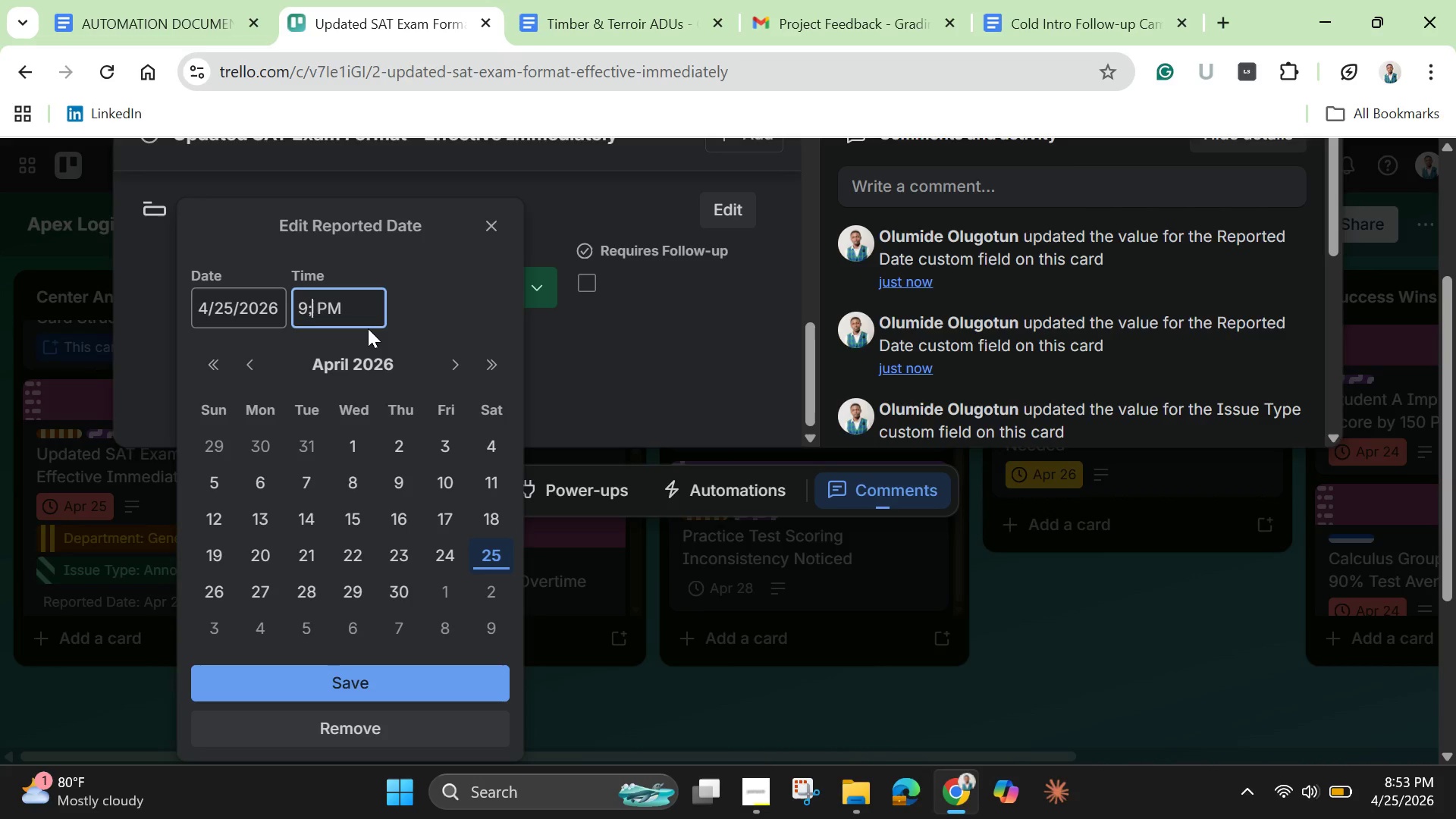 
key(Backspace)
 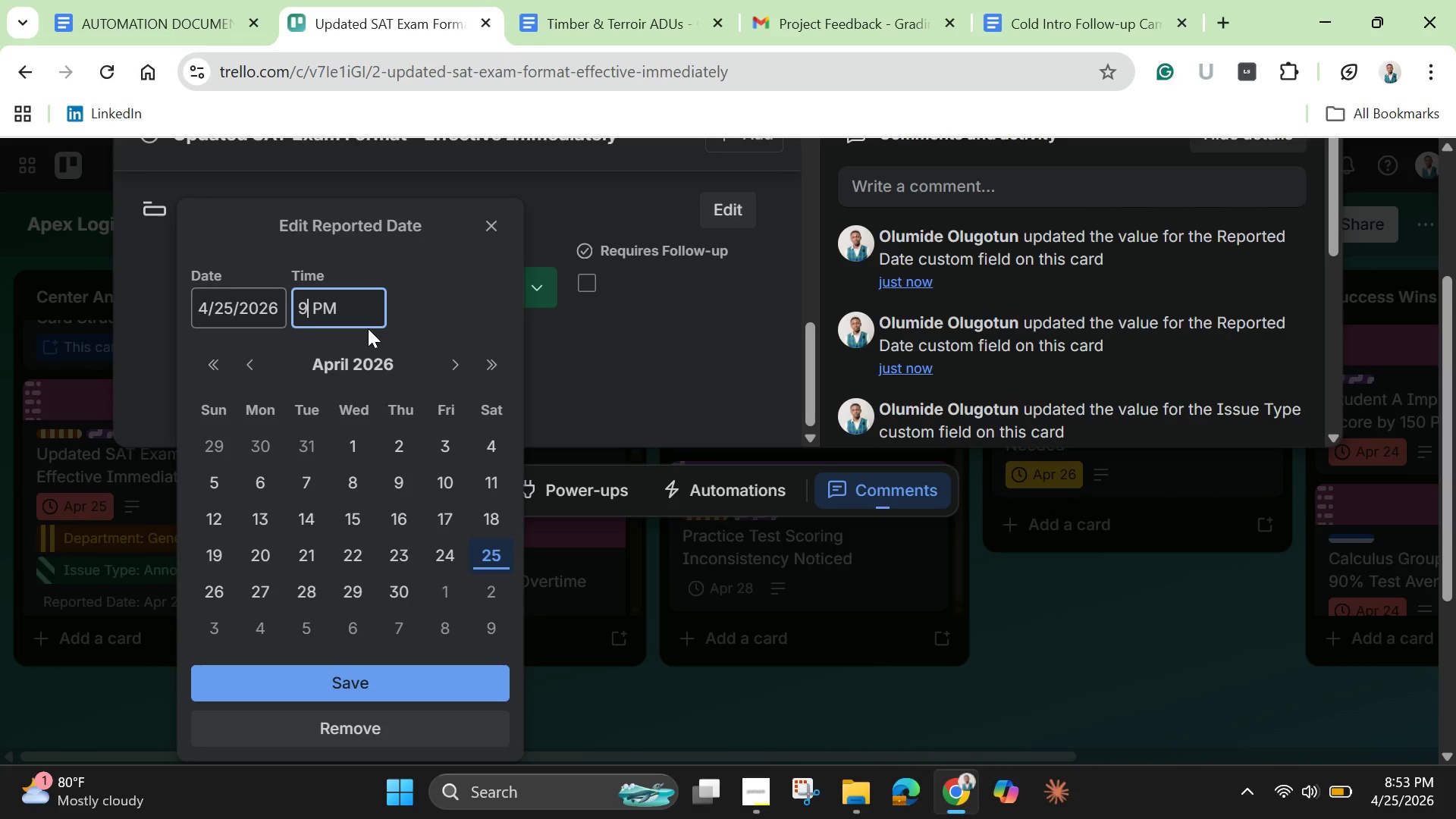 
key(Shift+Semicolon)
 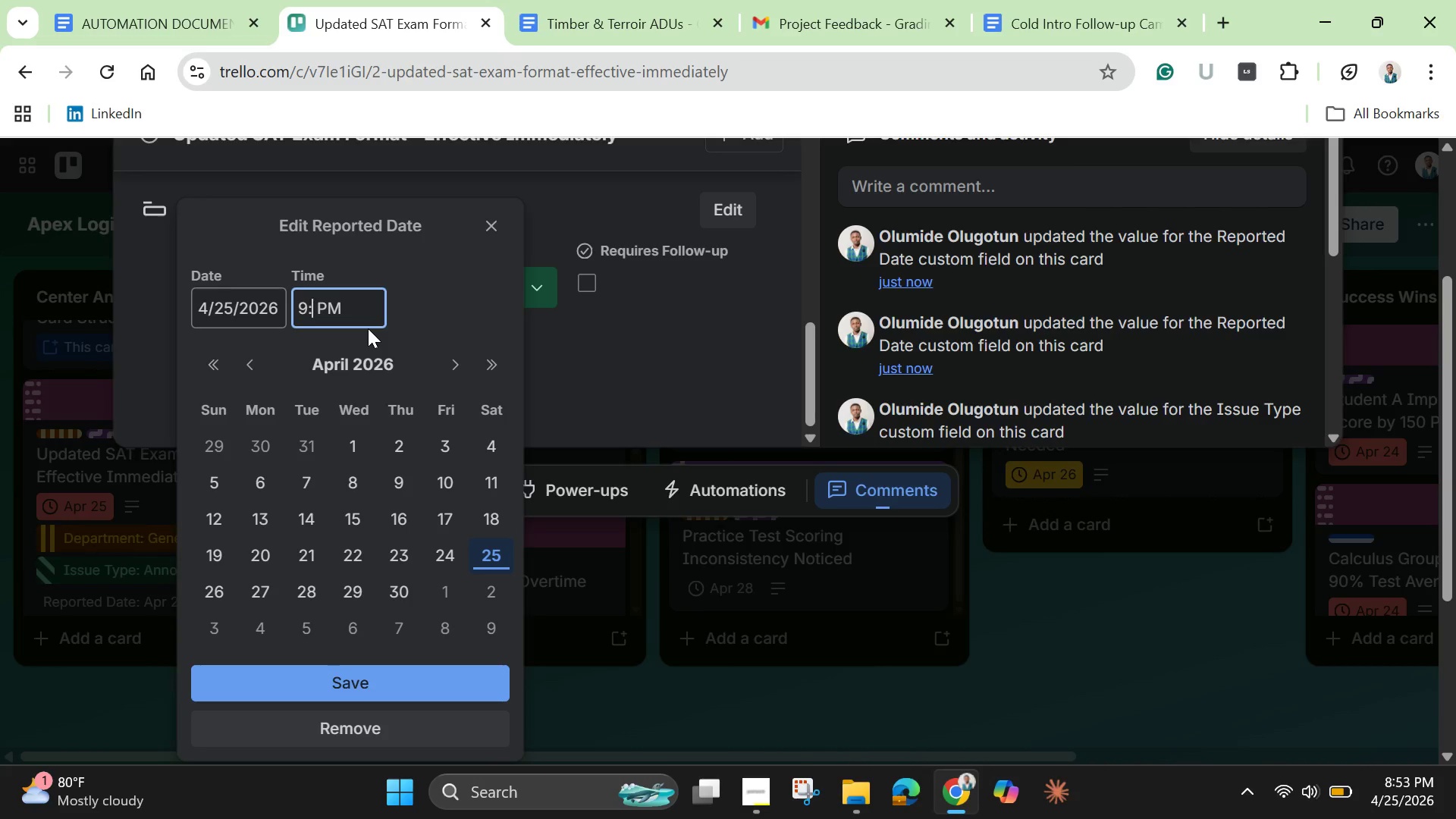 
type(o)
key(Backspace)
type(00)
 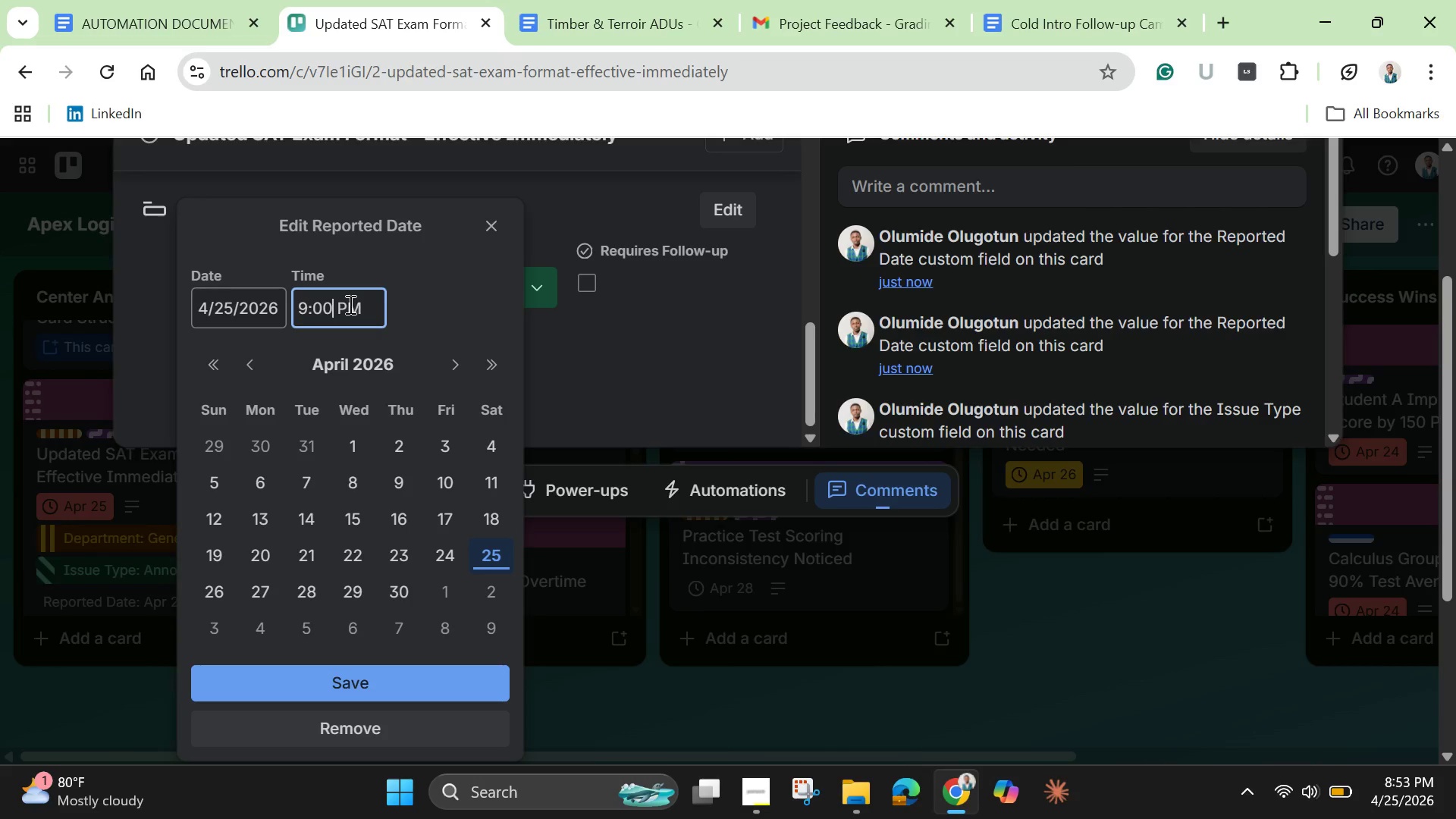 
left_click([347, 301])
 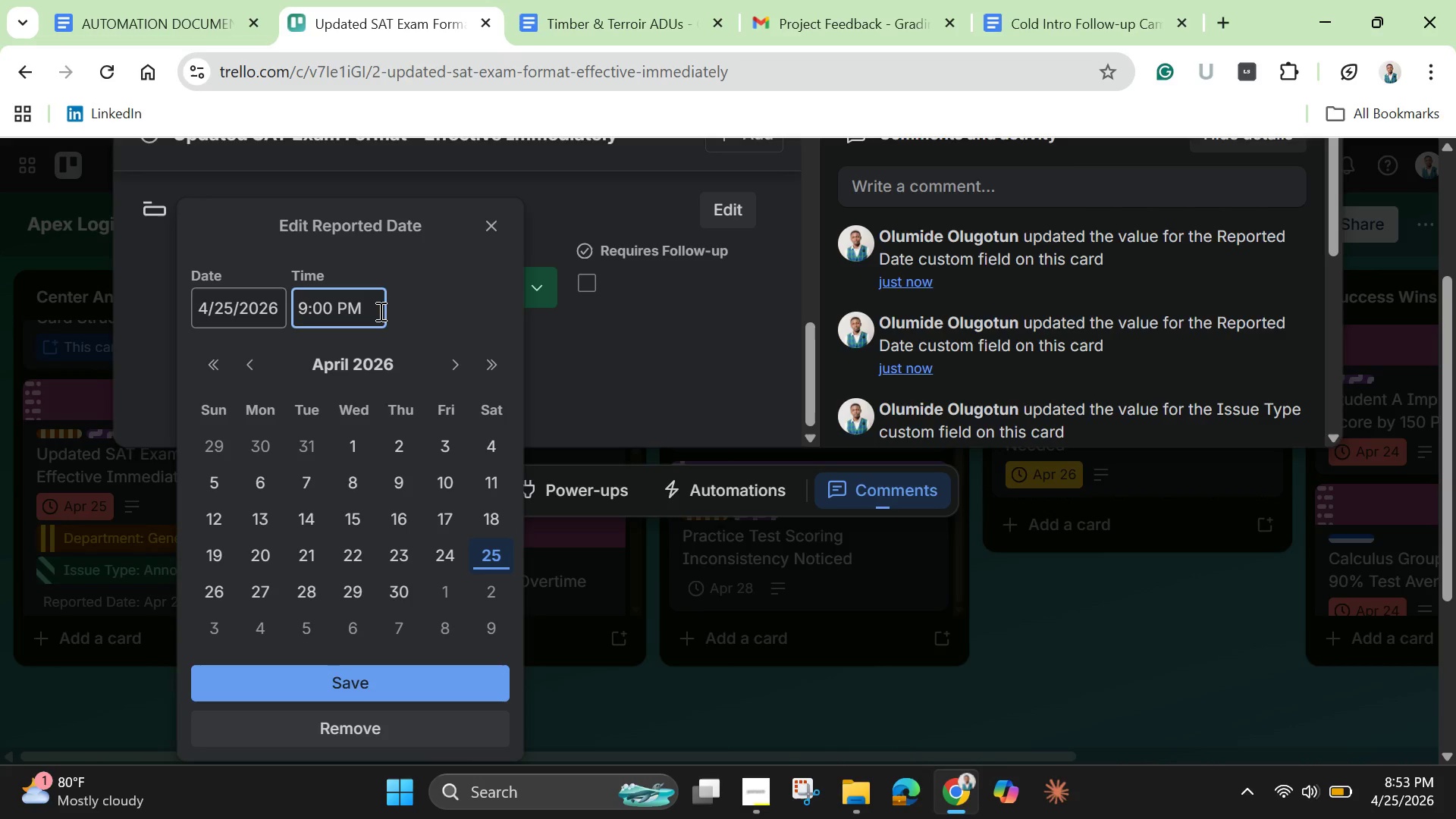 
left_click([379, 311])
 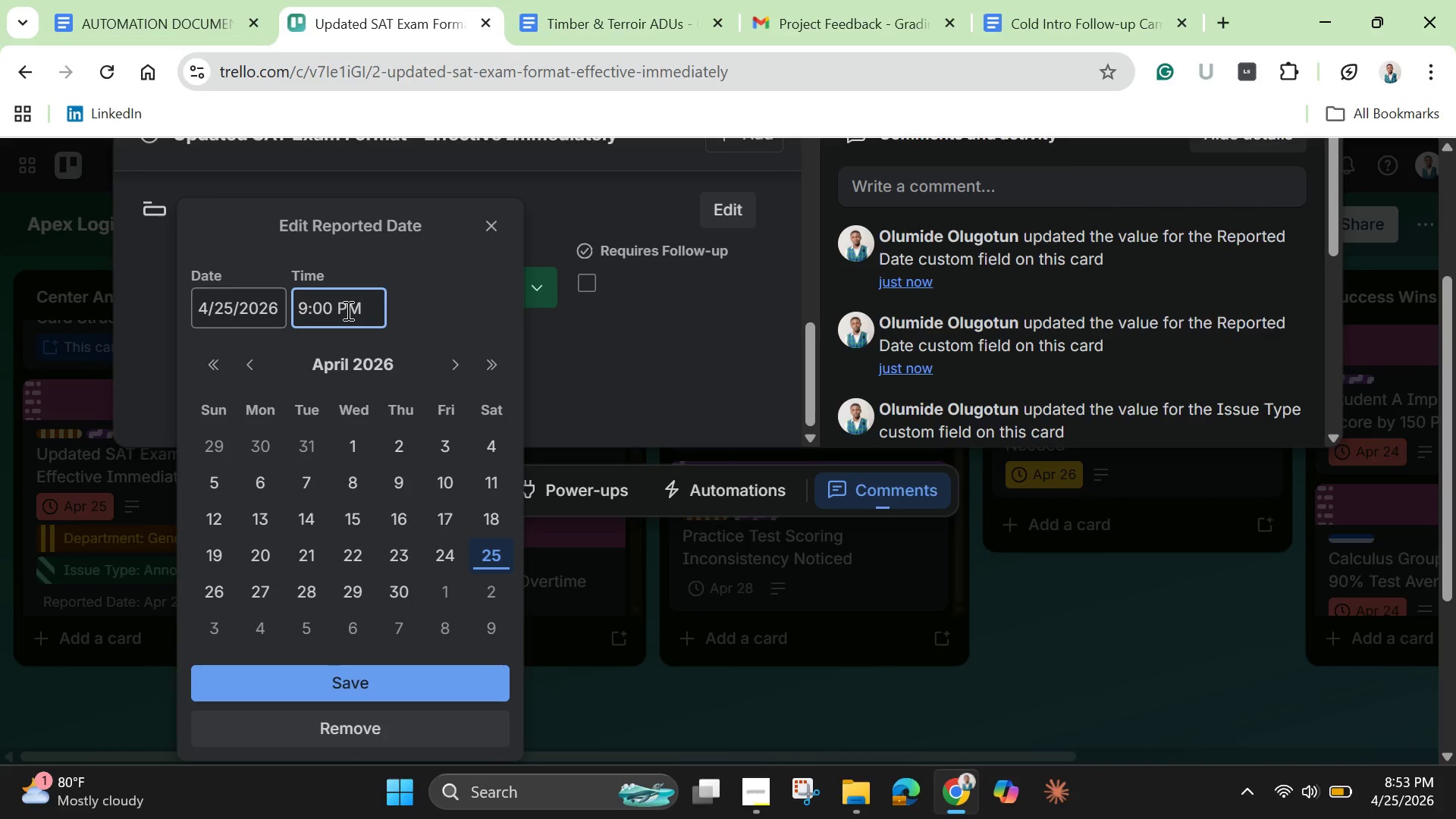 
left_click([347, 310])
 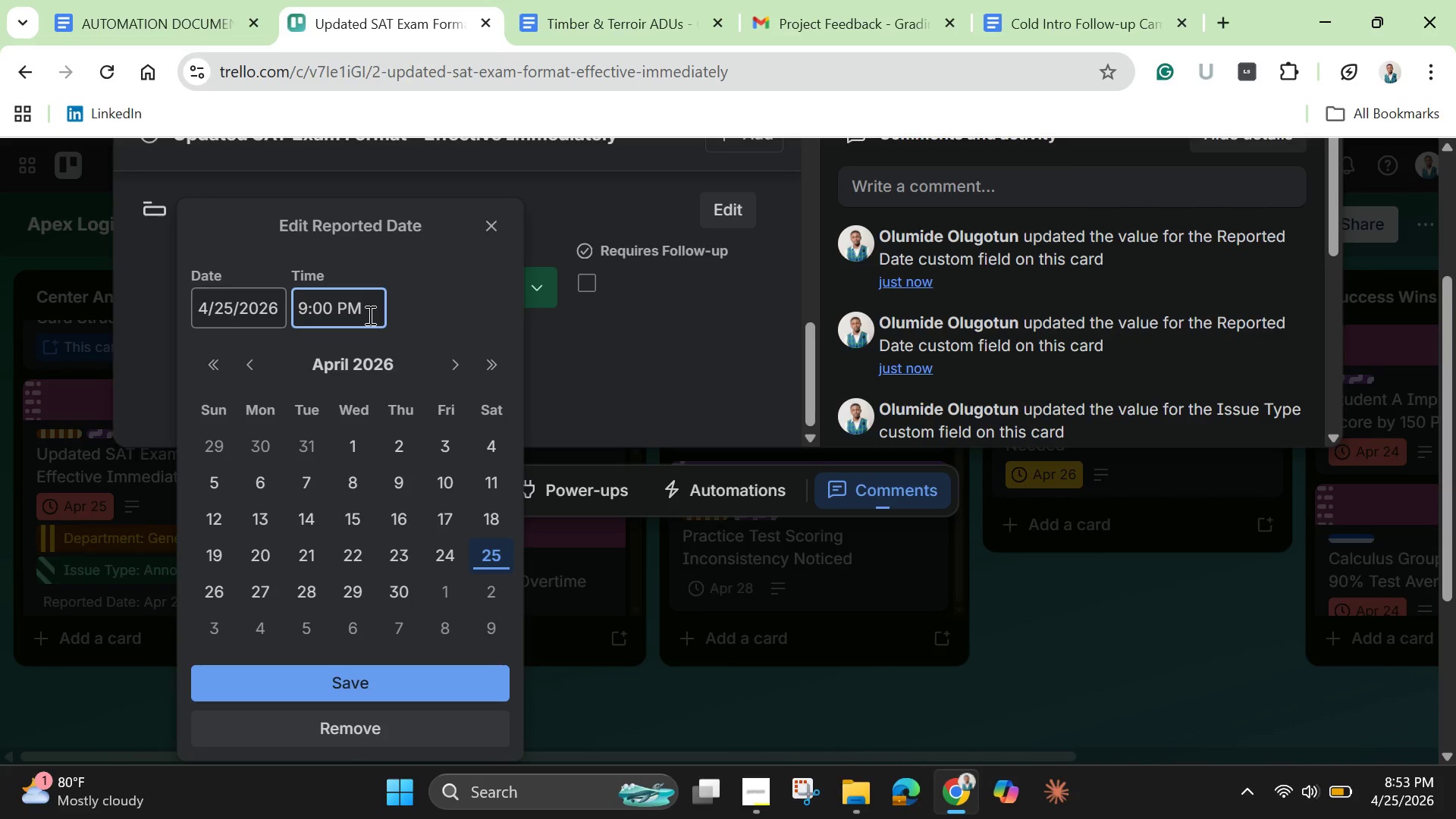 
key(Backspace)
 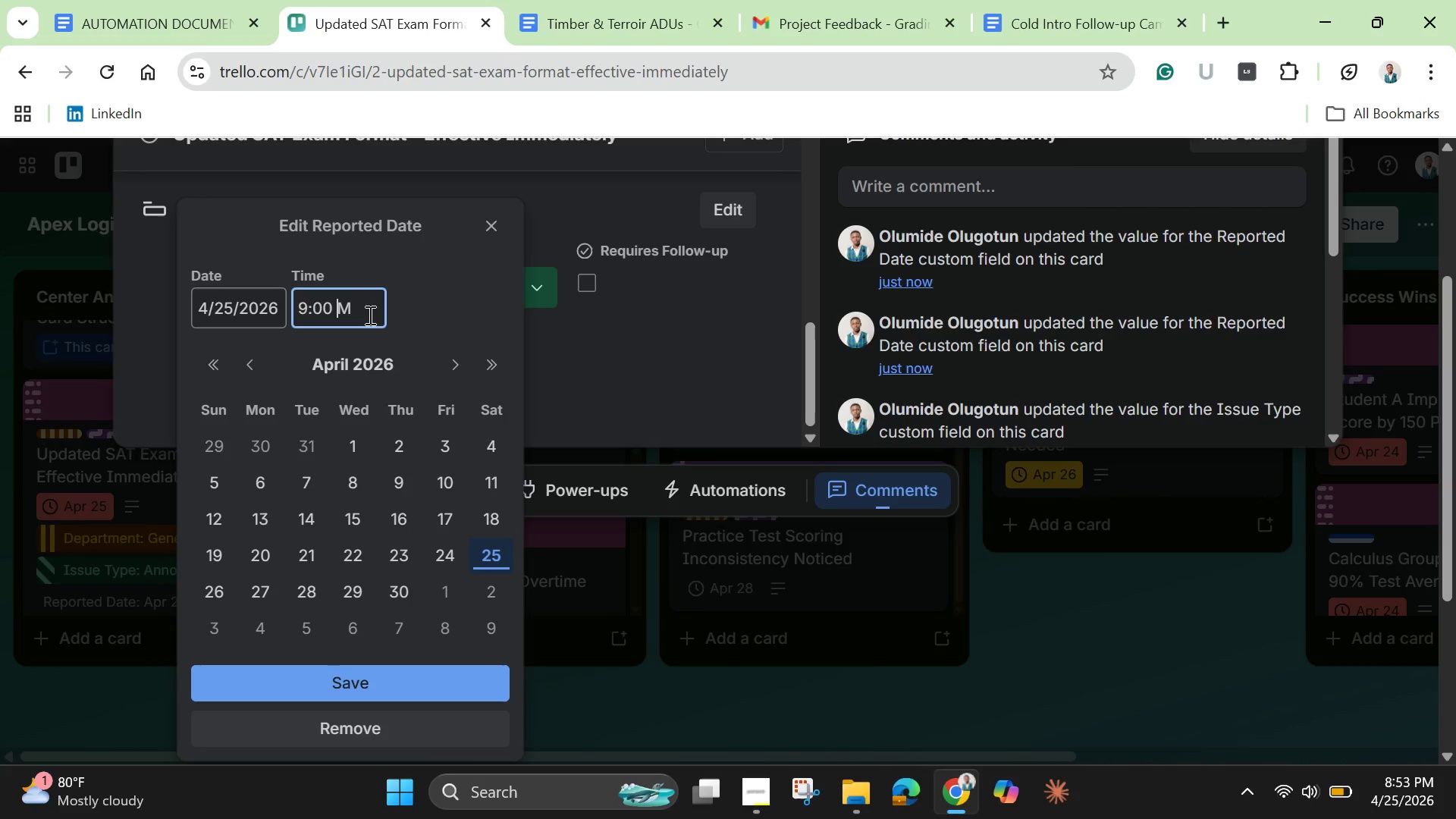 
key(Shift+A)
 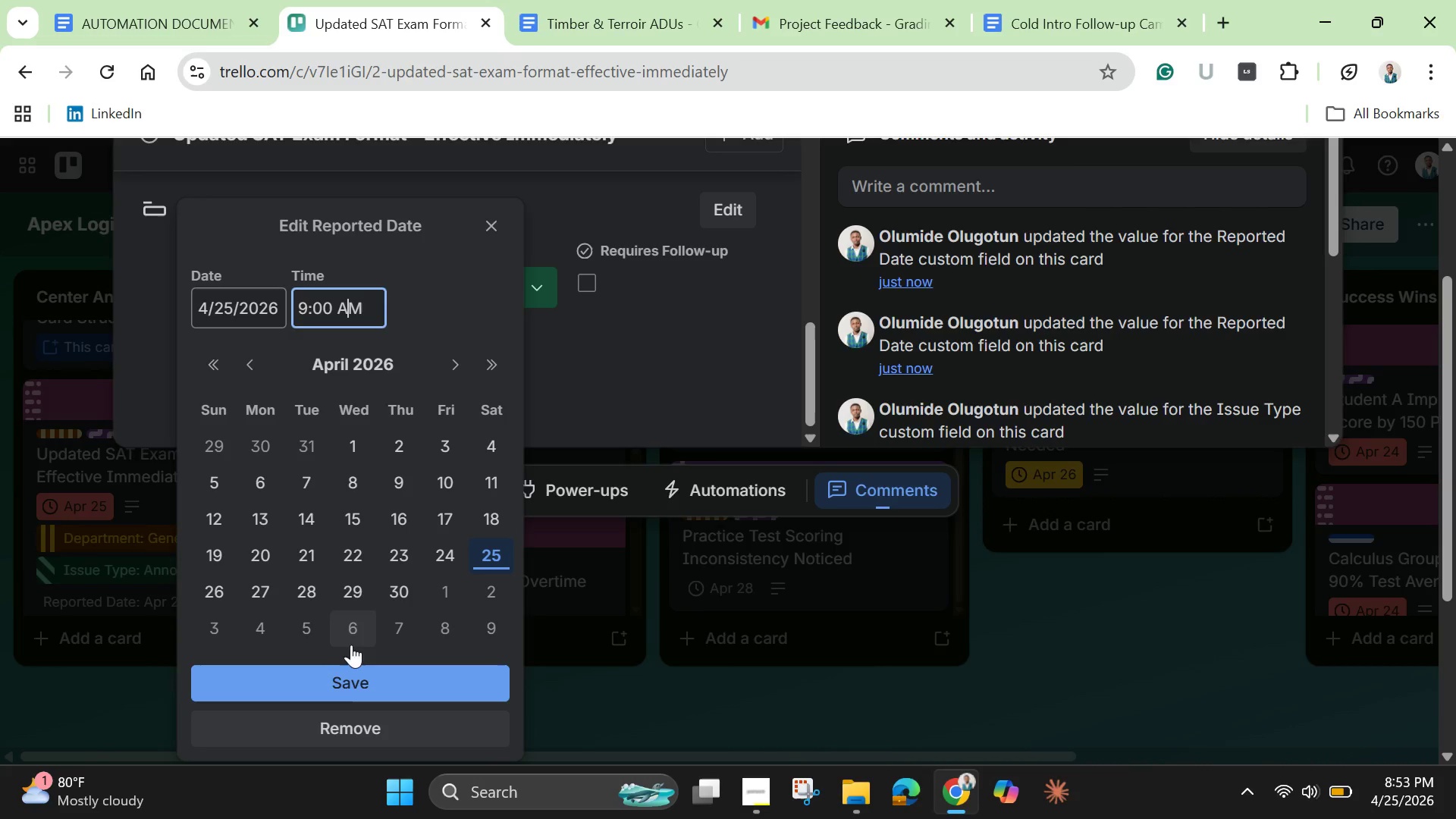 
left_click([343, 677])
 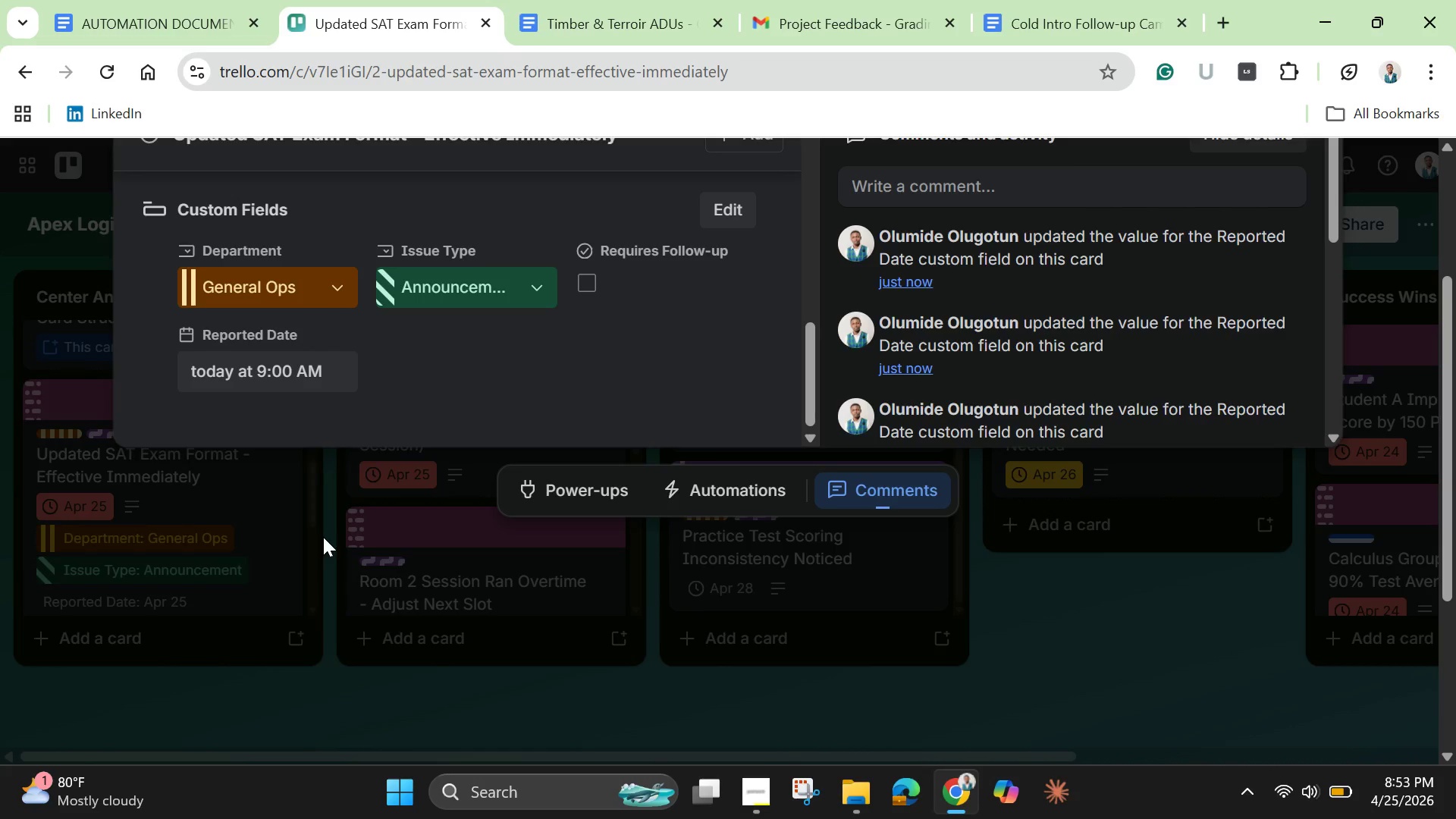 
scroll: coordinate [329, 532], scroll_direction: up, amount: 10.0
 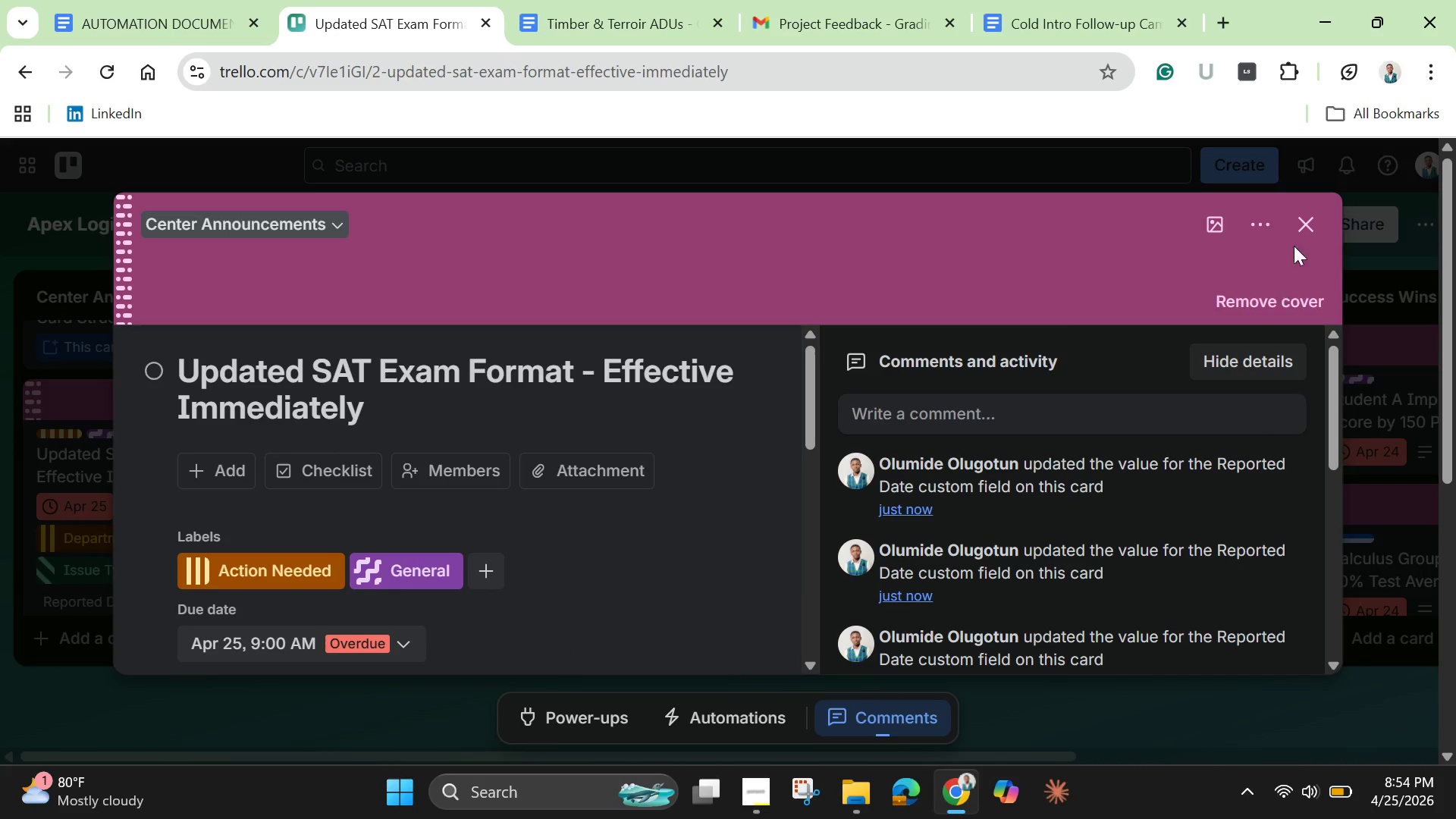 
left_click([1313, 226])
 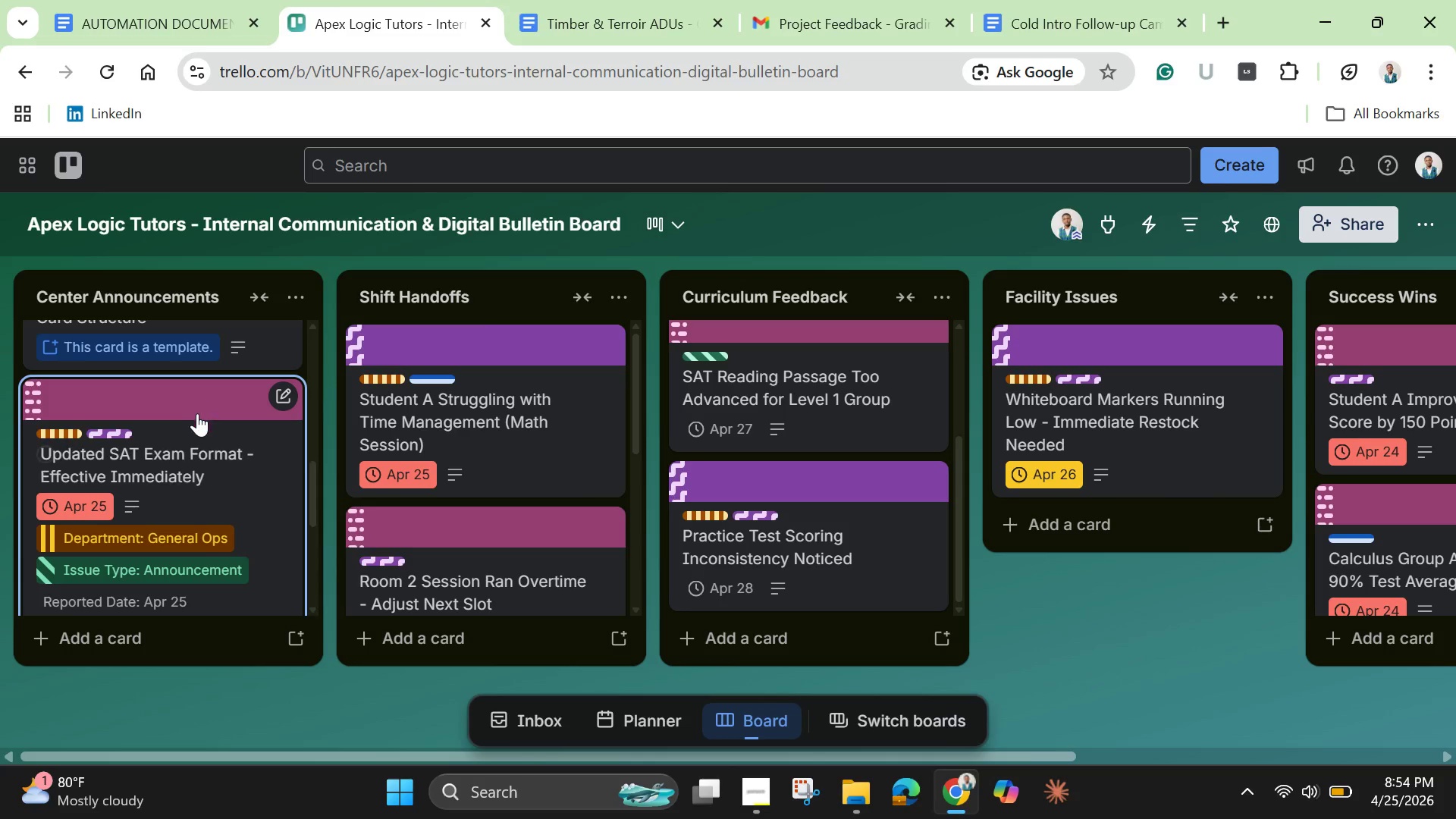 
scroll: coordinate [203, 444], scroll_direction: down, amount: 2.0
 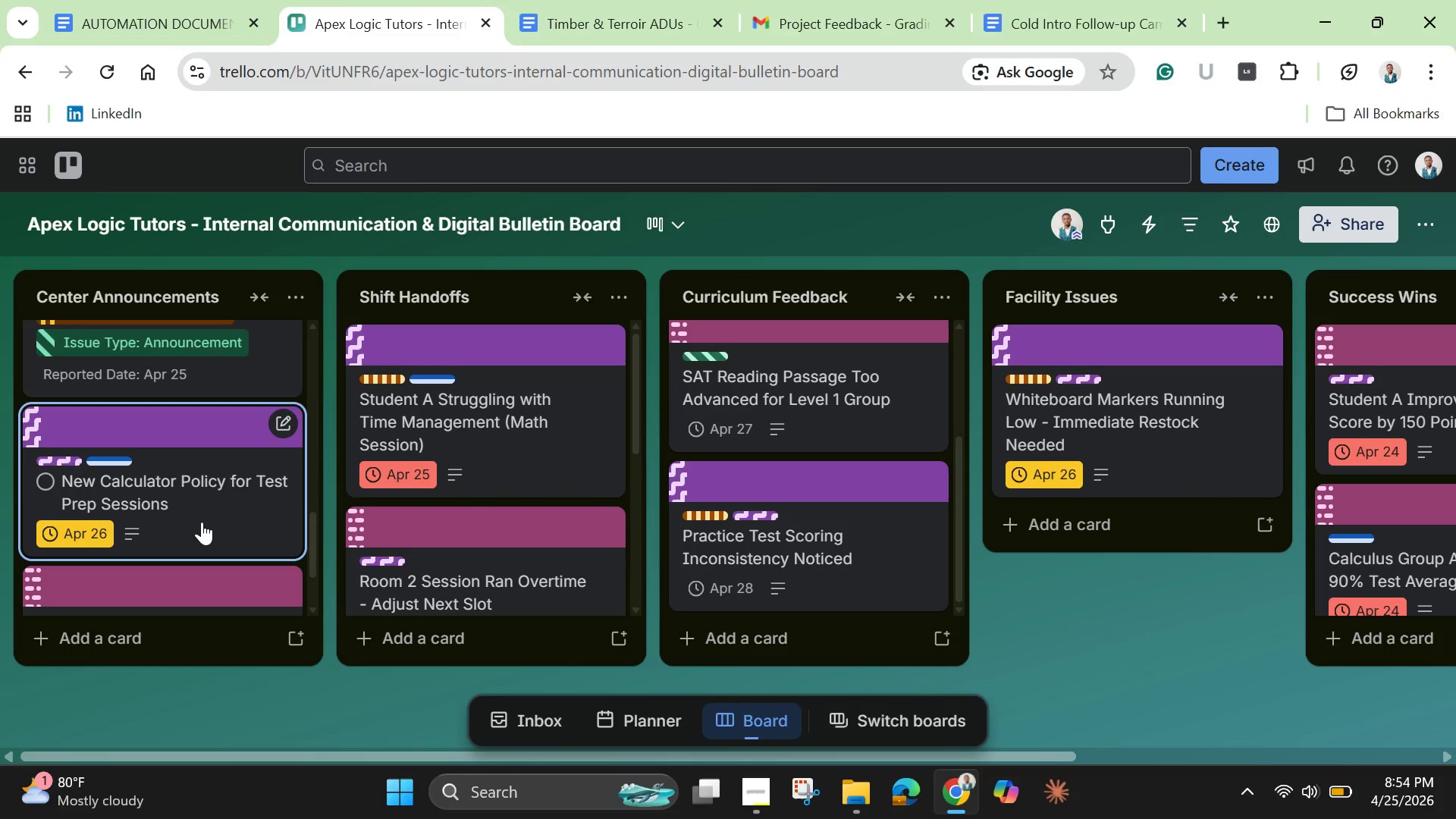 
left_click([203, 519])
 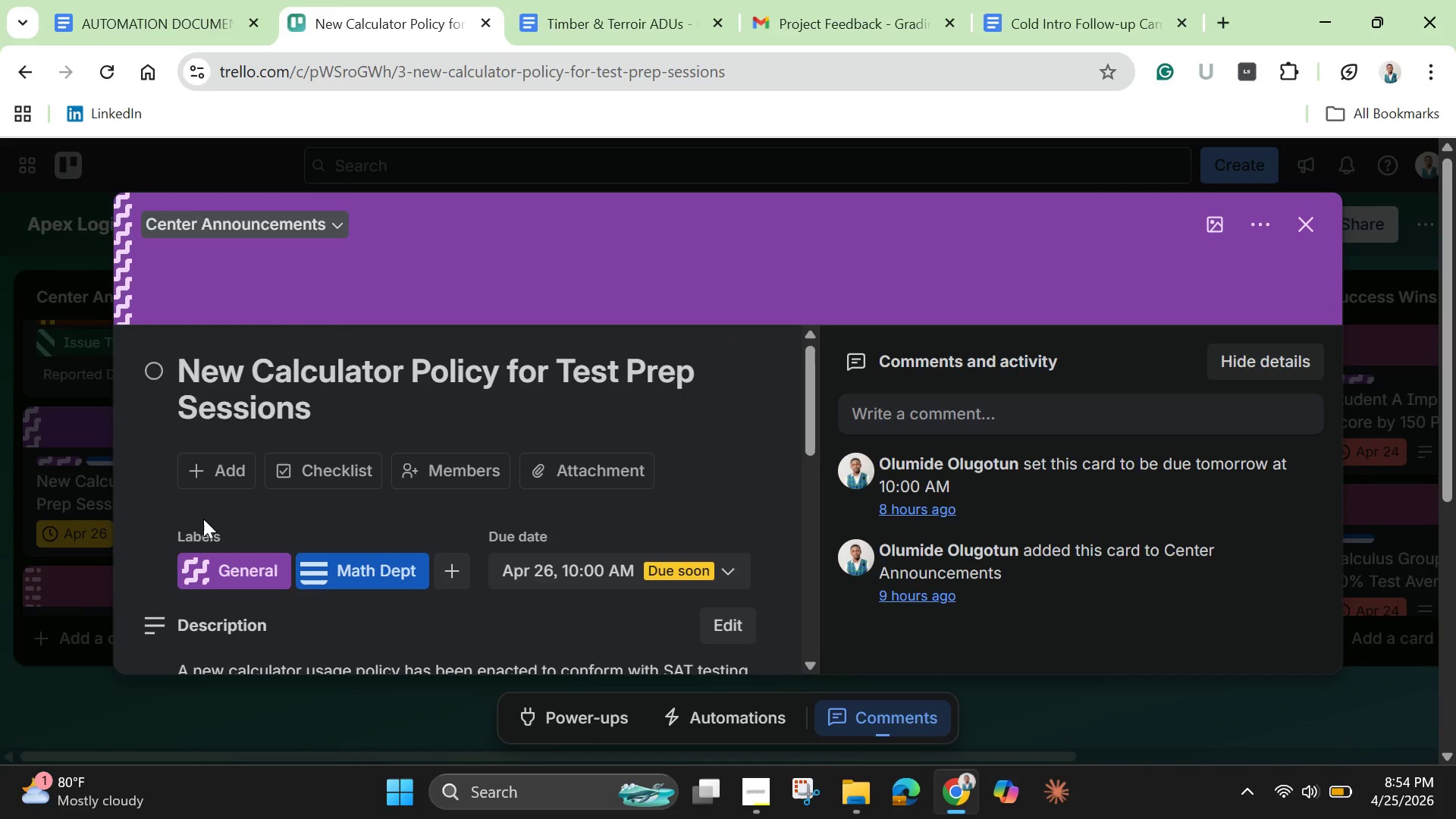 
scroll: coordinate [344, 504], scroll_direction: down, amount: 3.0
 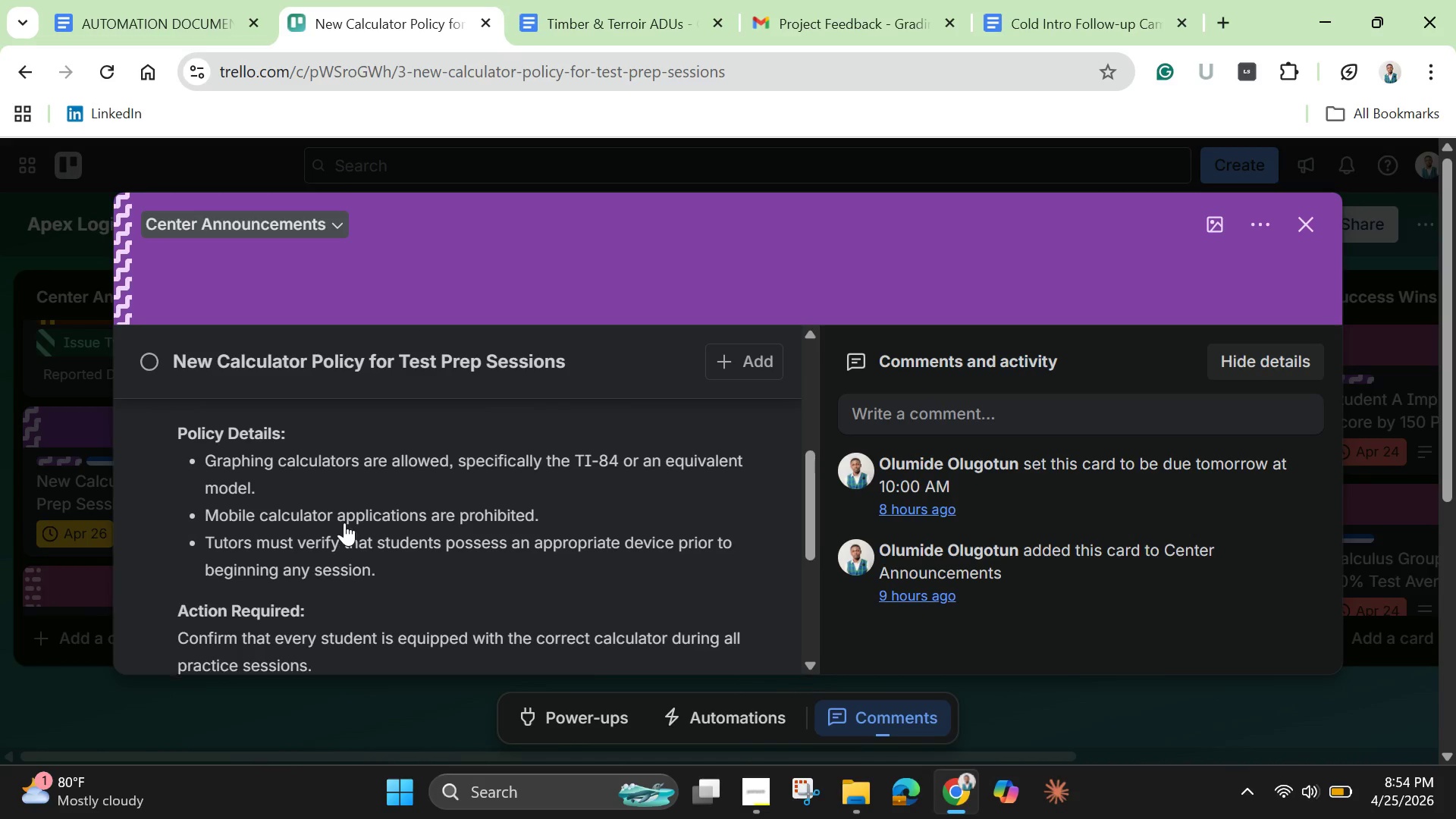 
scroll: coordinate [344, 522], scroll_direction: up, amount: 2.0
 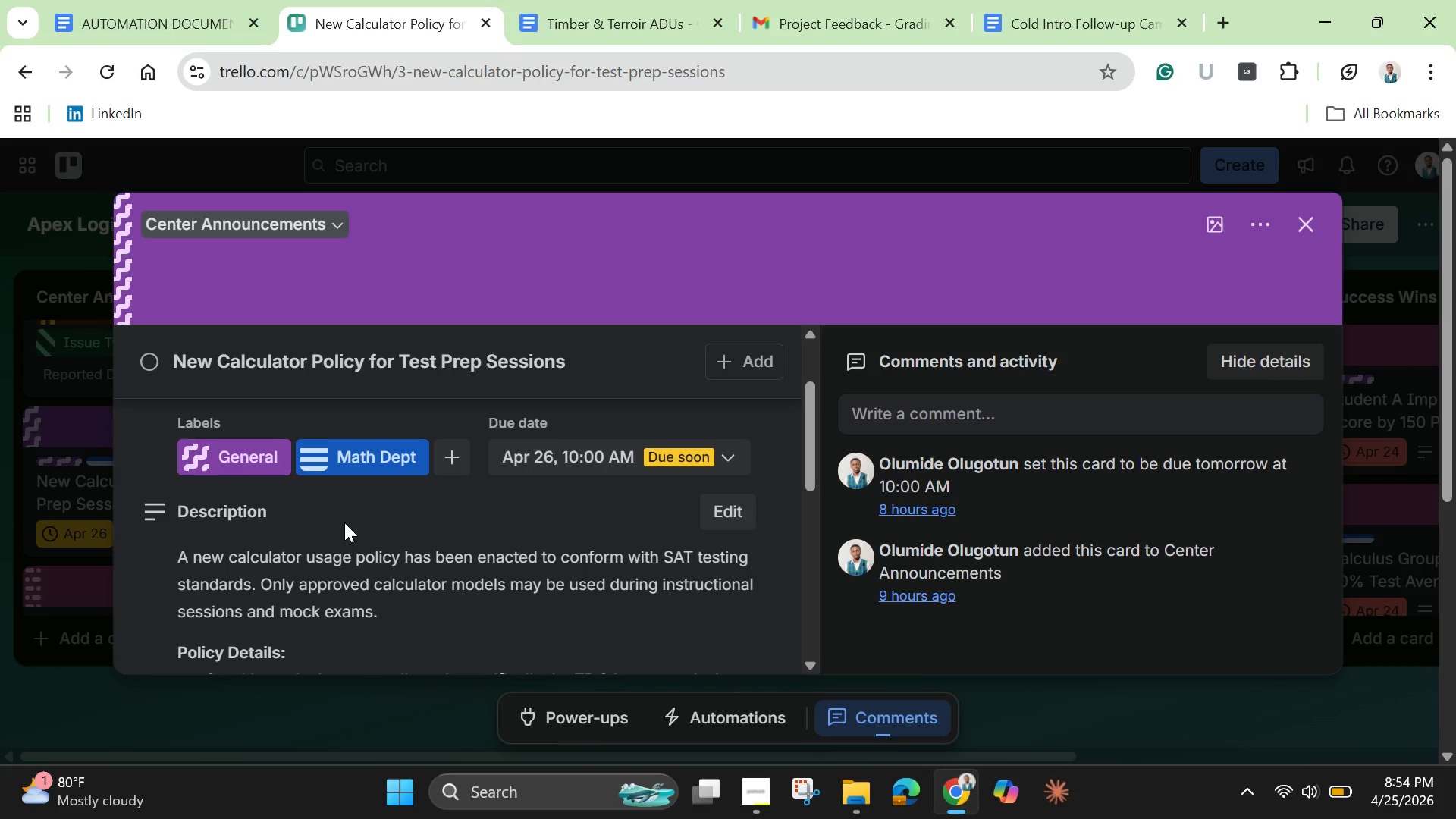 
scroll: coordinate [344, 524], scroll_direction: down, amount: 4.0
 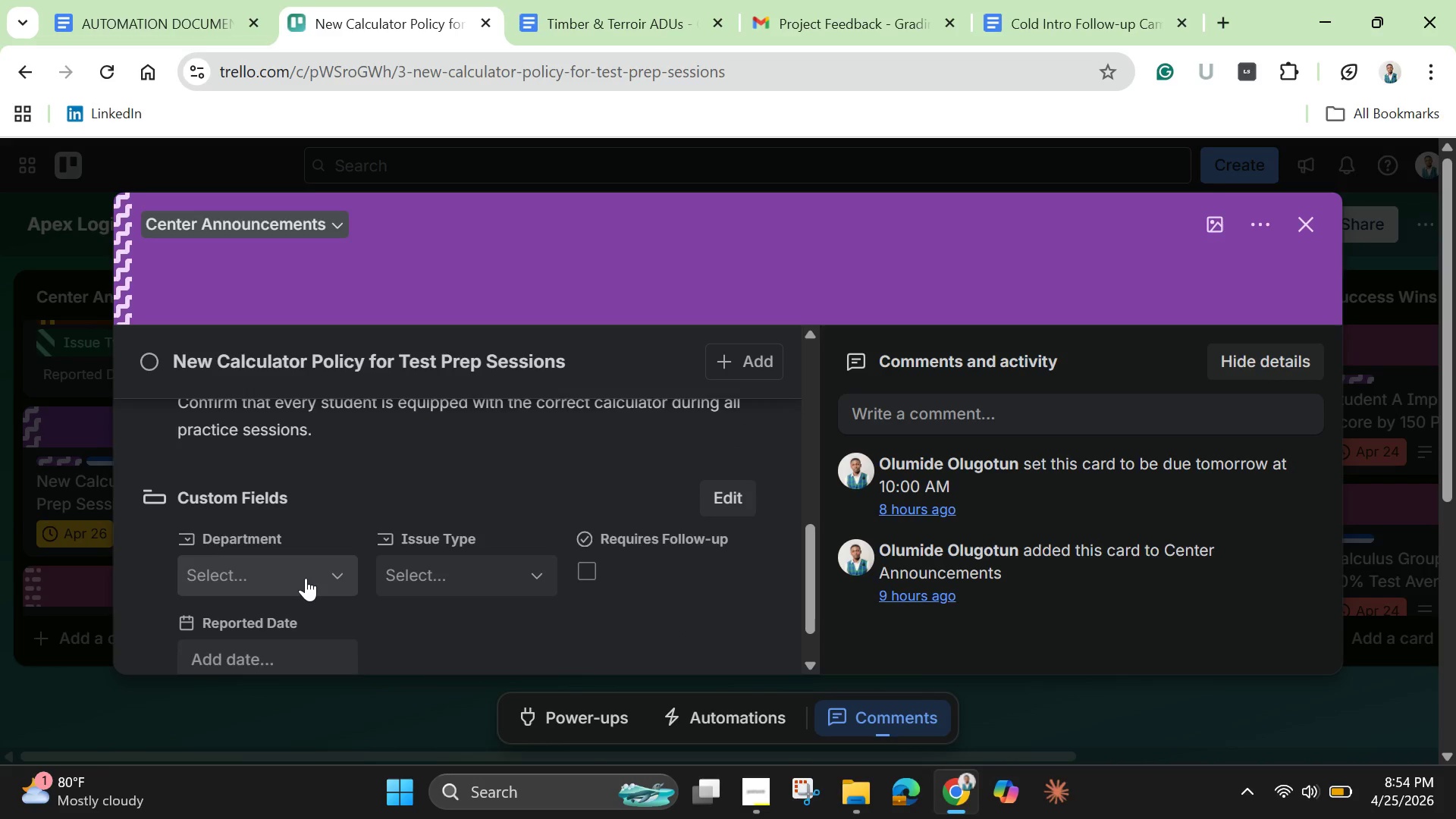 
left_click([306, 578])
 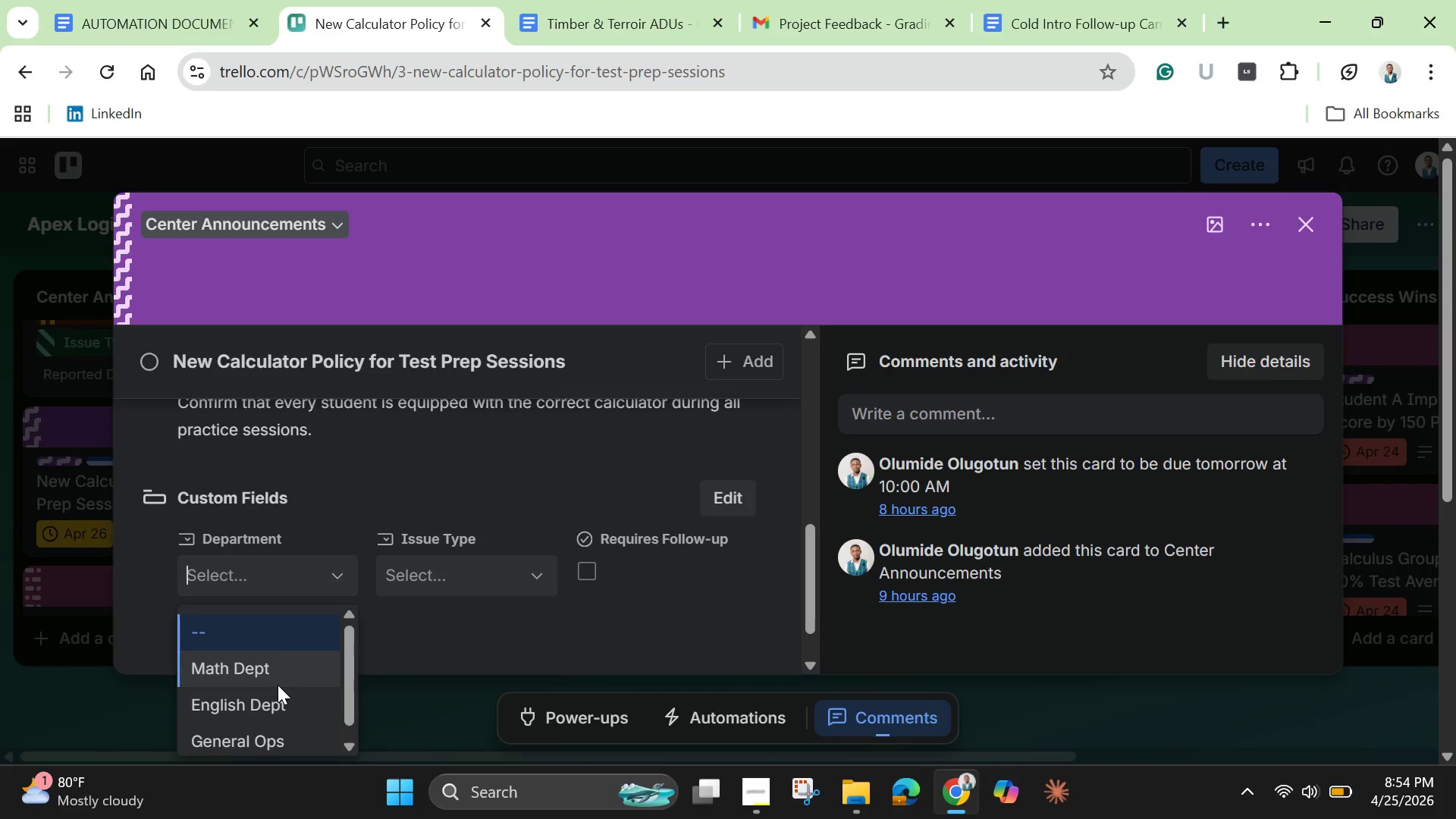 
left_click([278, 678])
 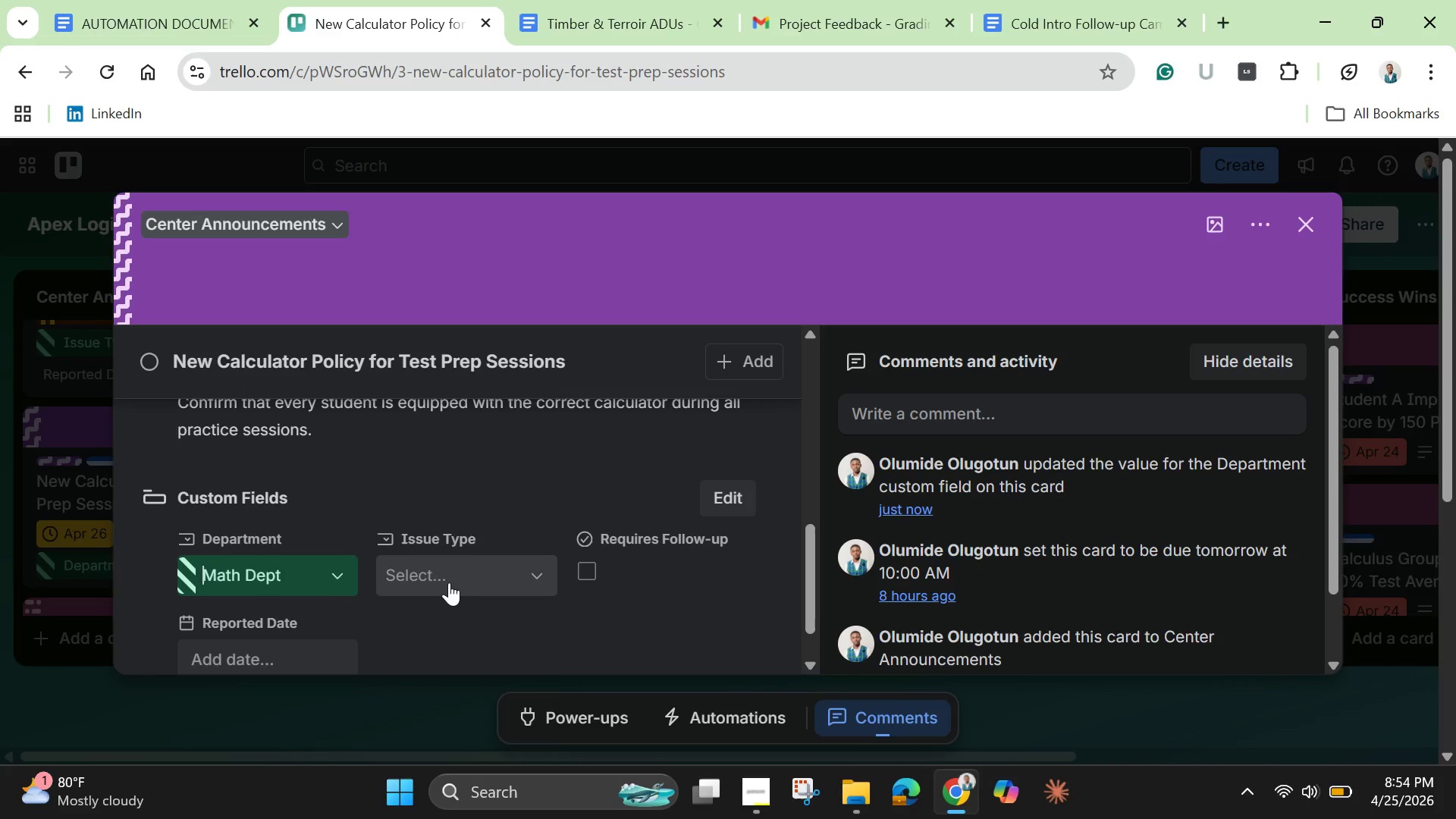 
left_click([449, 582])
 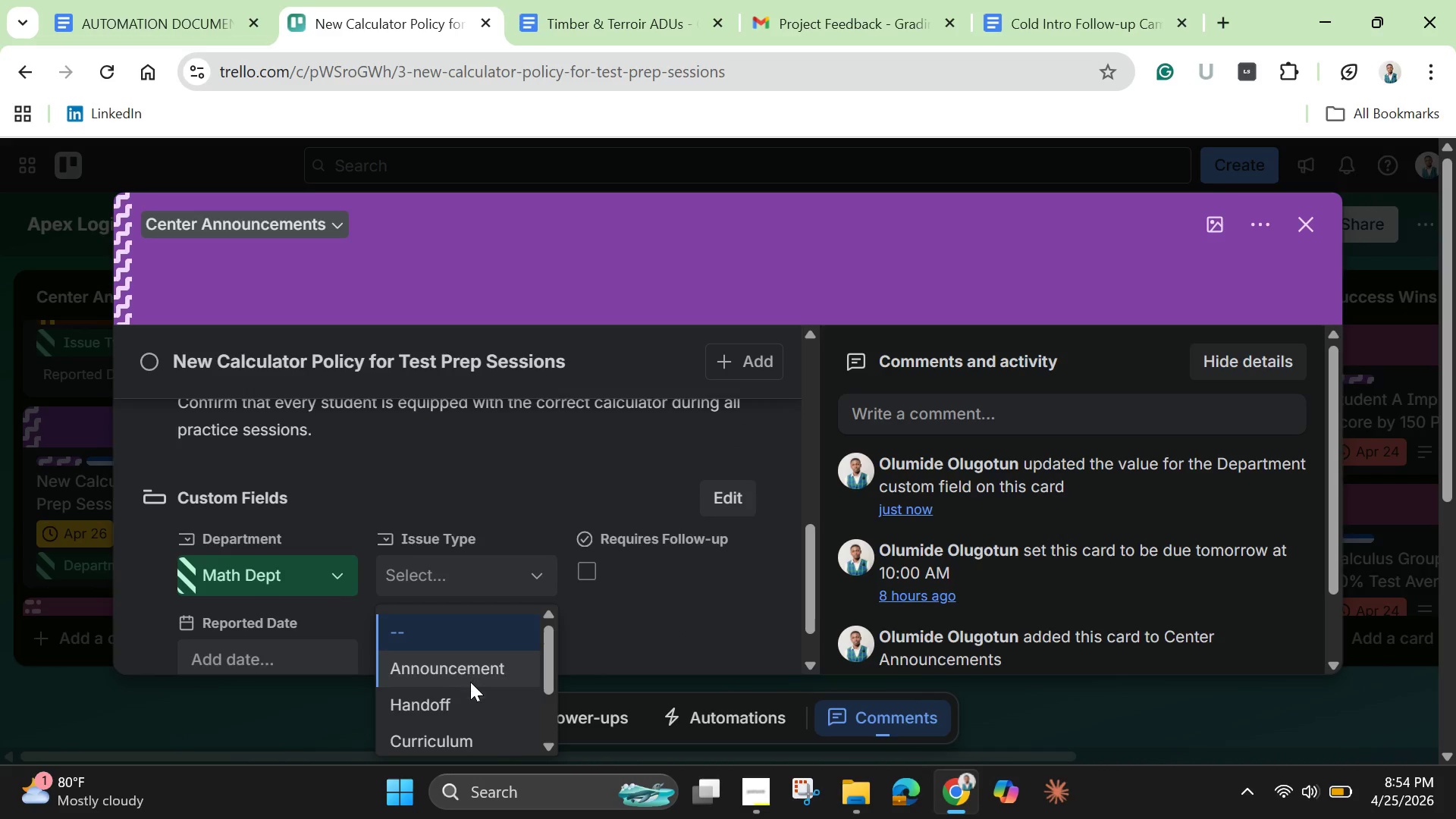 
left_click([470, 667])
 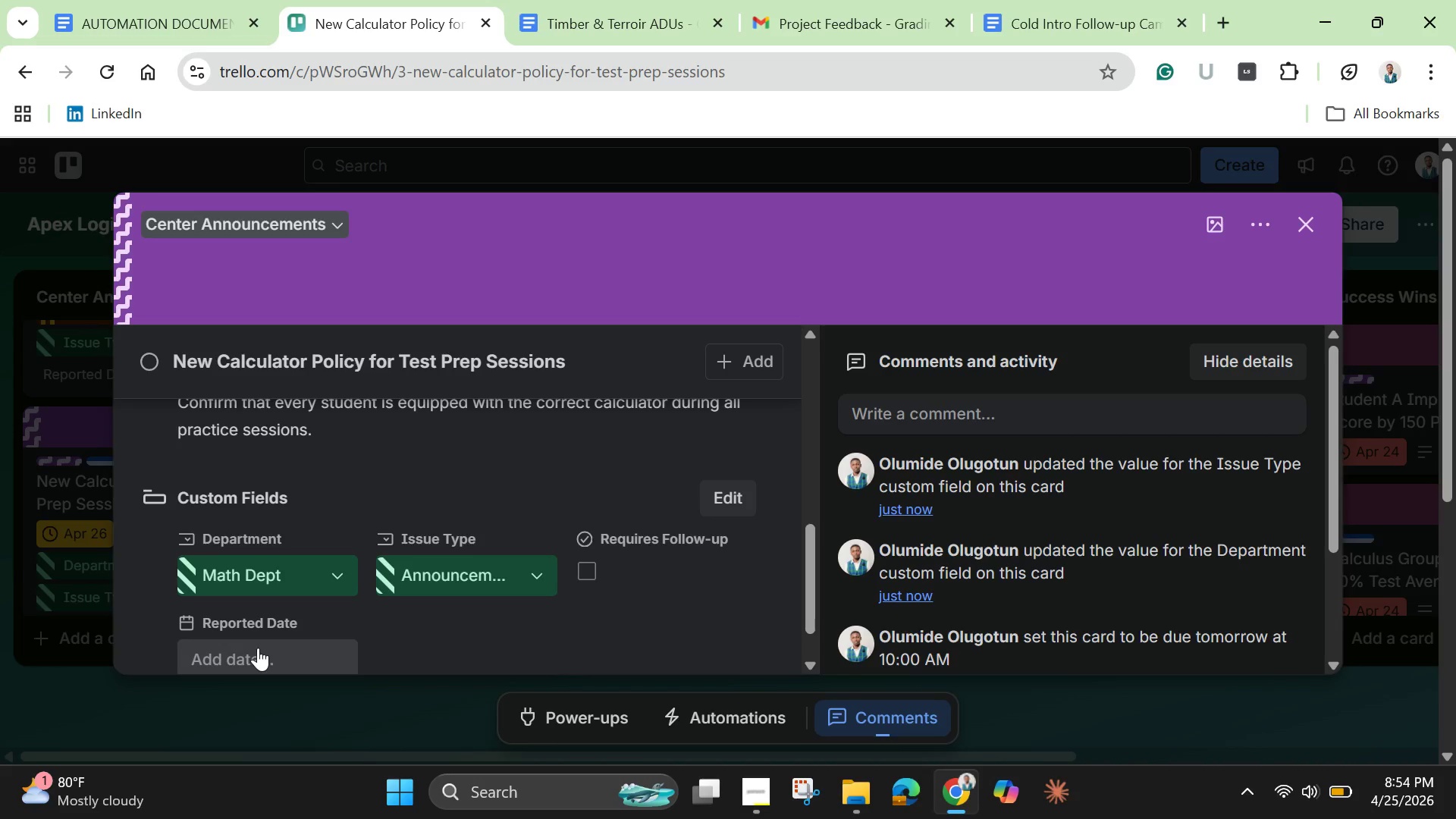 
scroll: coordinate [263, 642], scroll_direction: down, amount: 2.0
 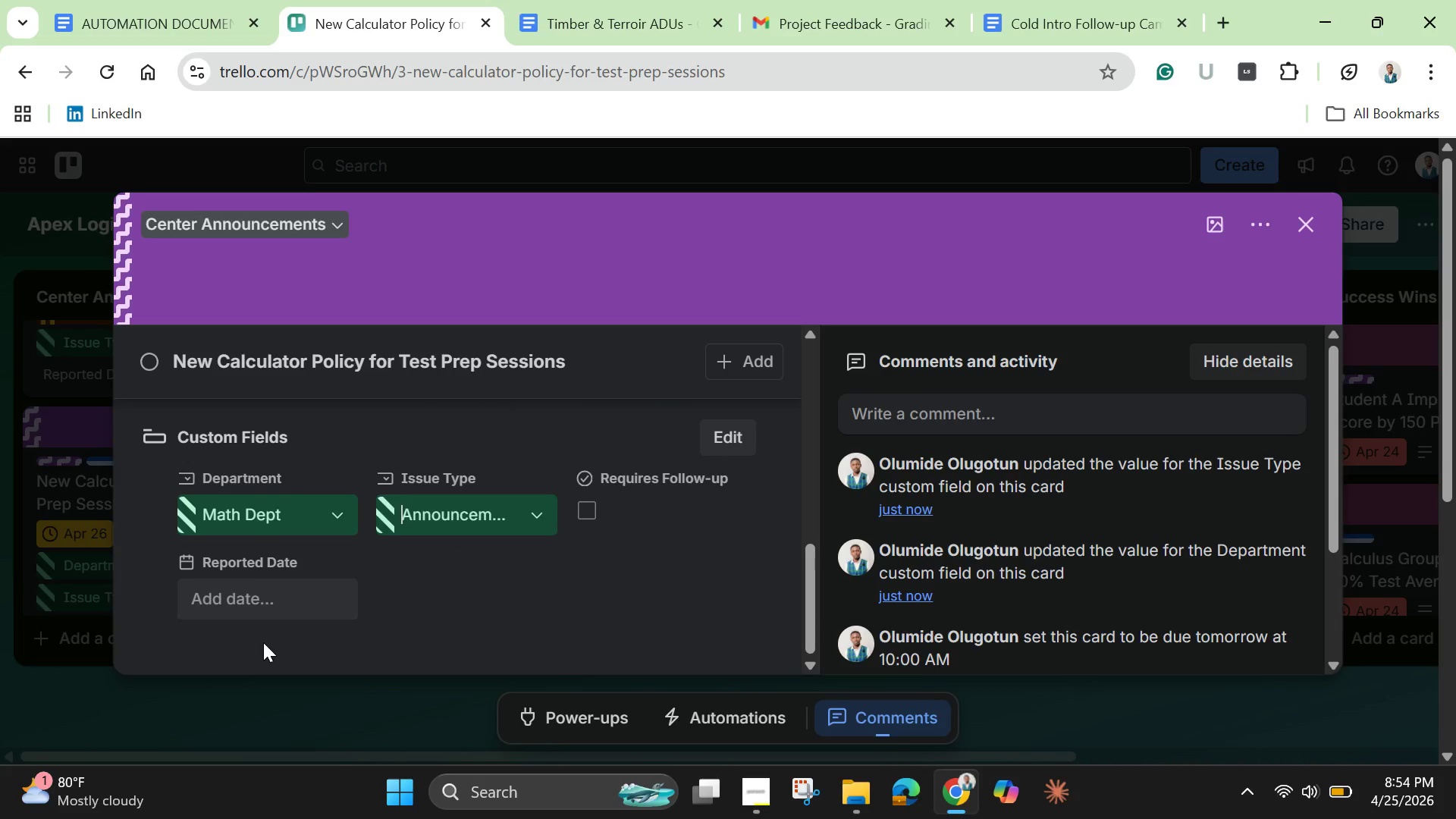 
left_click([269, 610])
 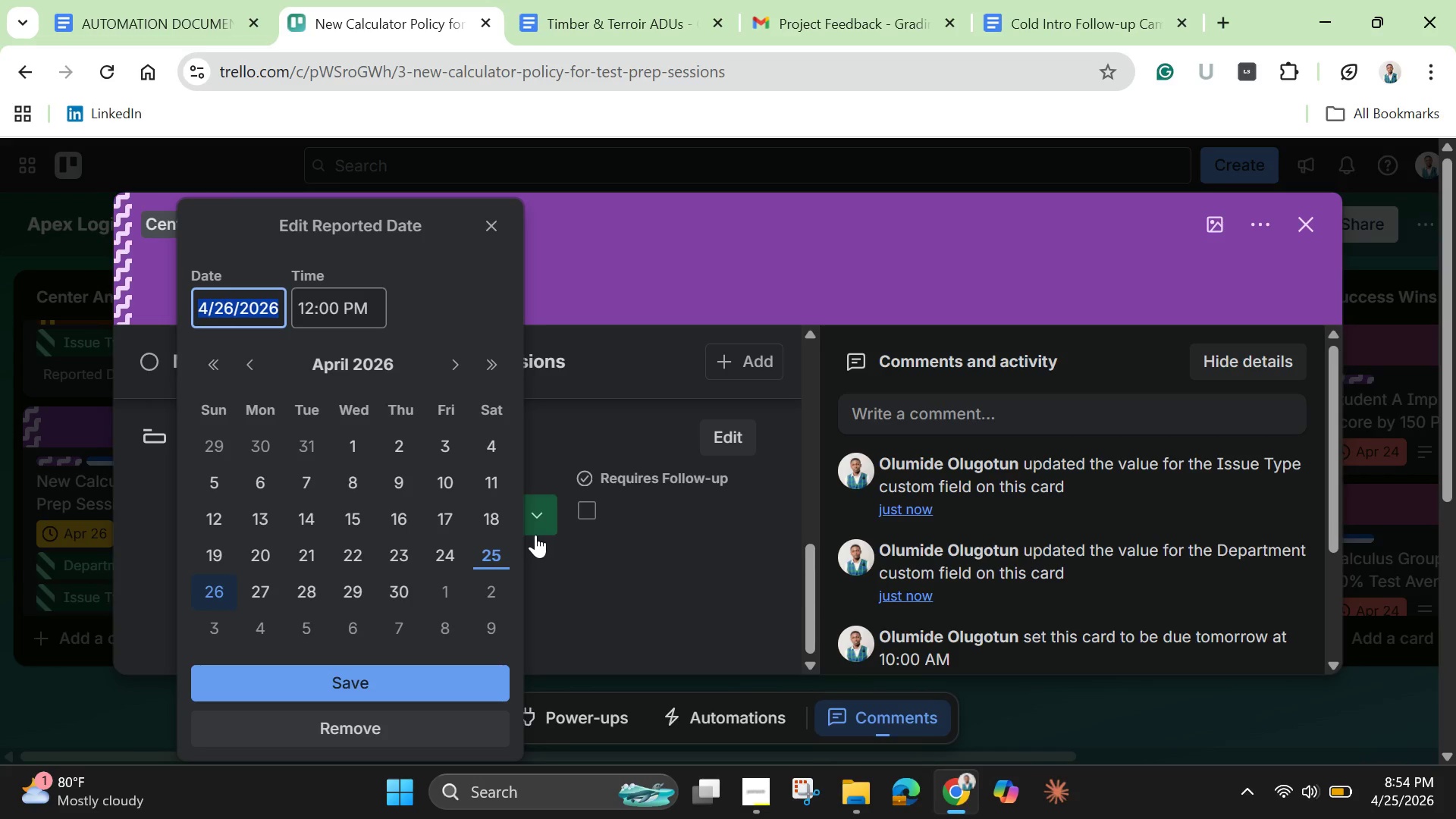 
wait(5.75)
 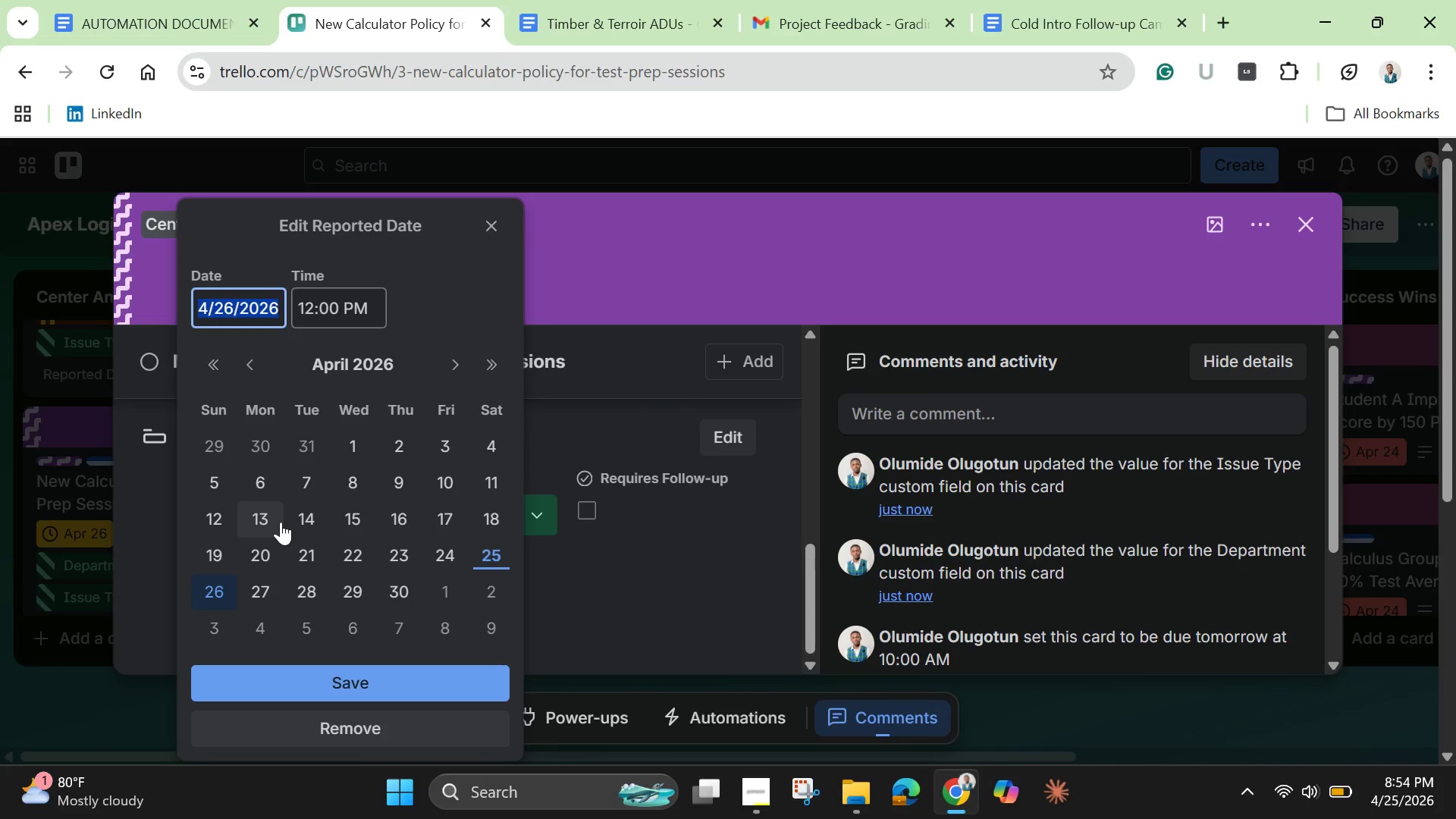 
left_click([656, 592])
 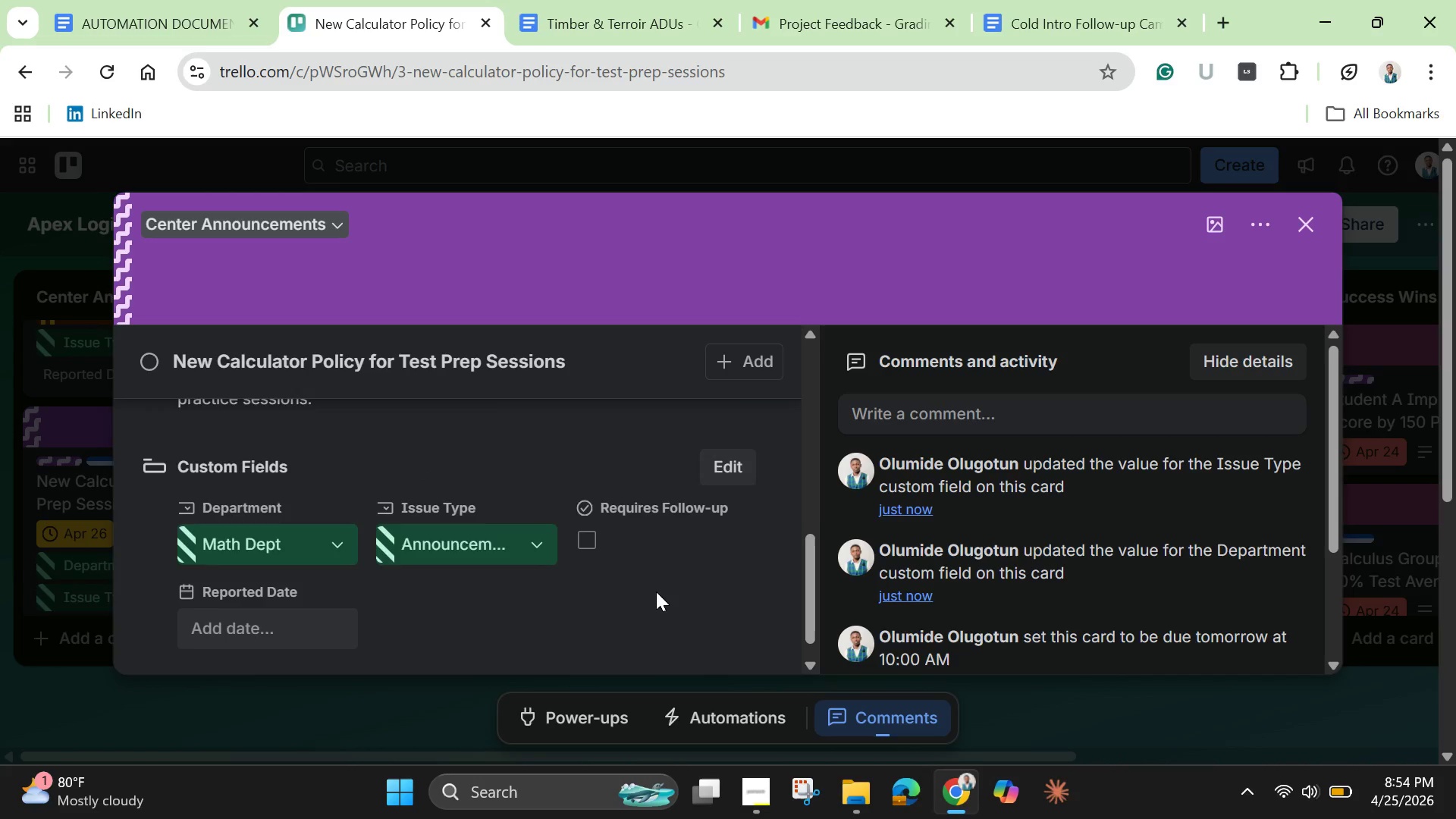 
scroll: coordinate [656, 592], scroll_direction: up, amount: 2.0
 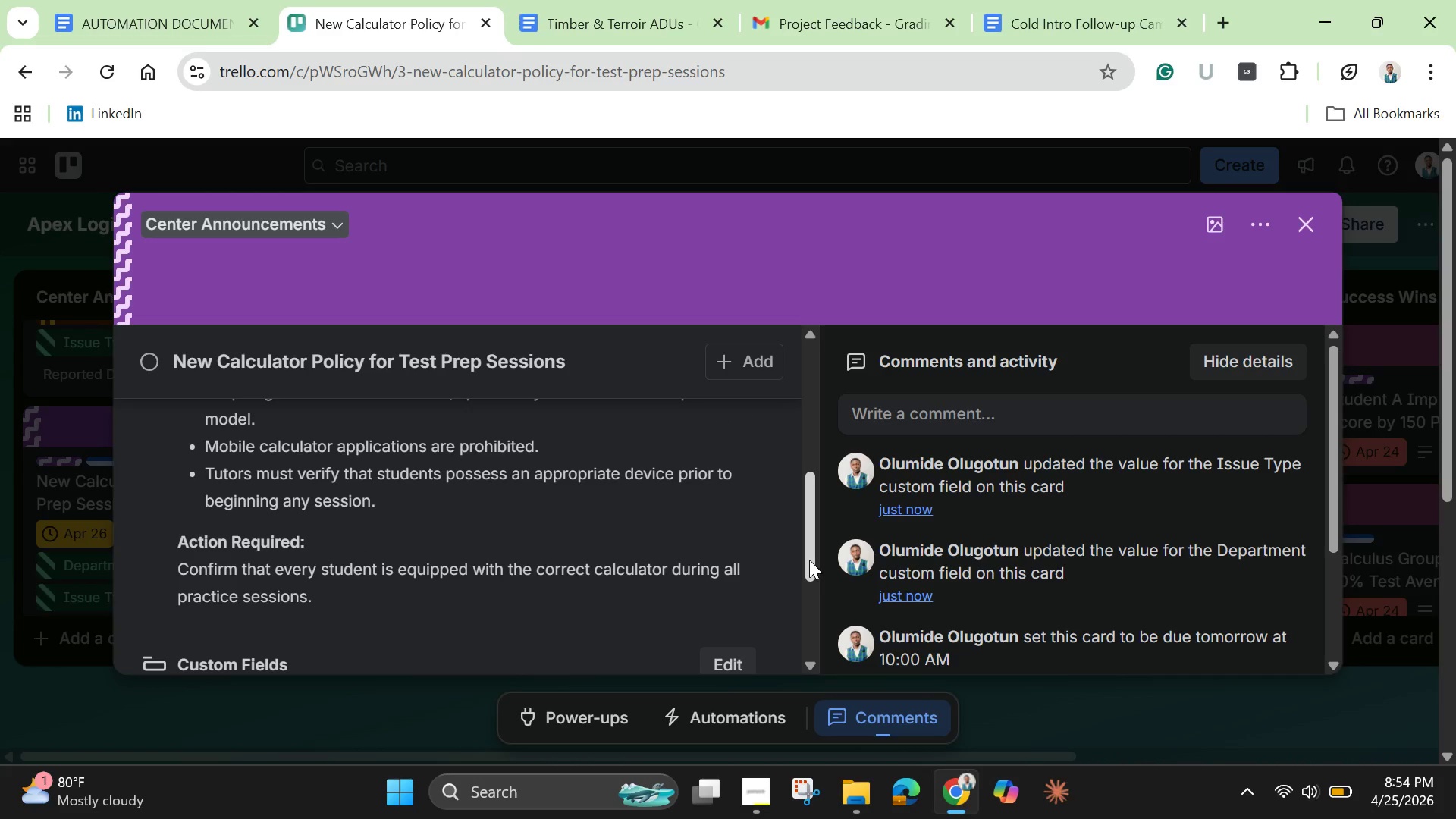 
left_click_drag(start_coordinate=[809, 560], to_coordinate=[796, 644])
 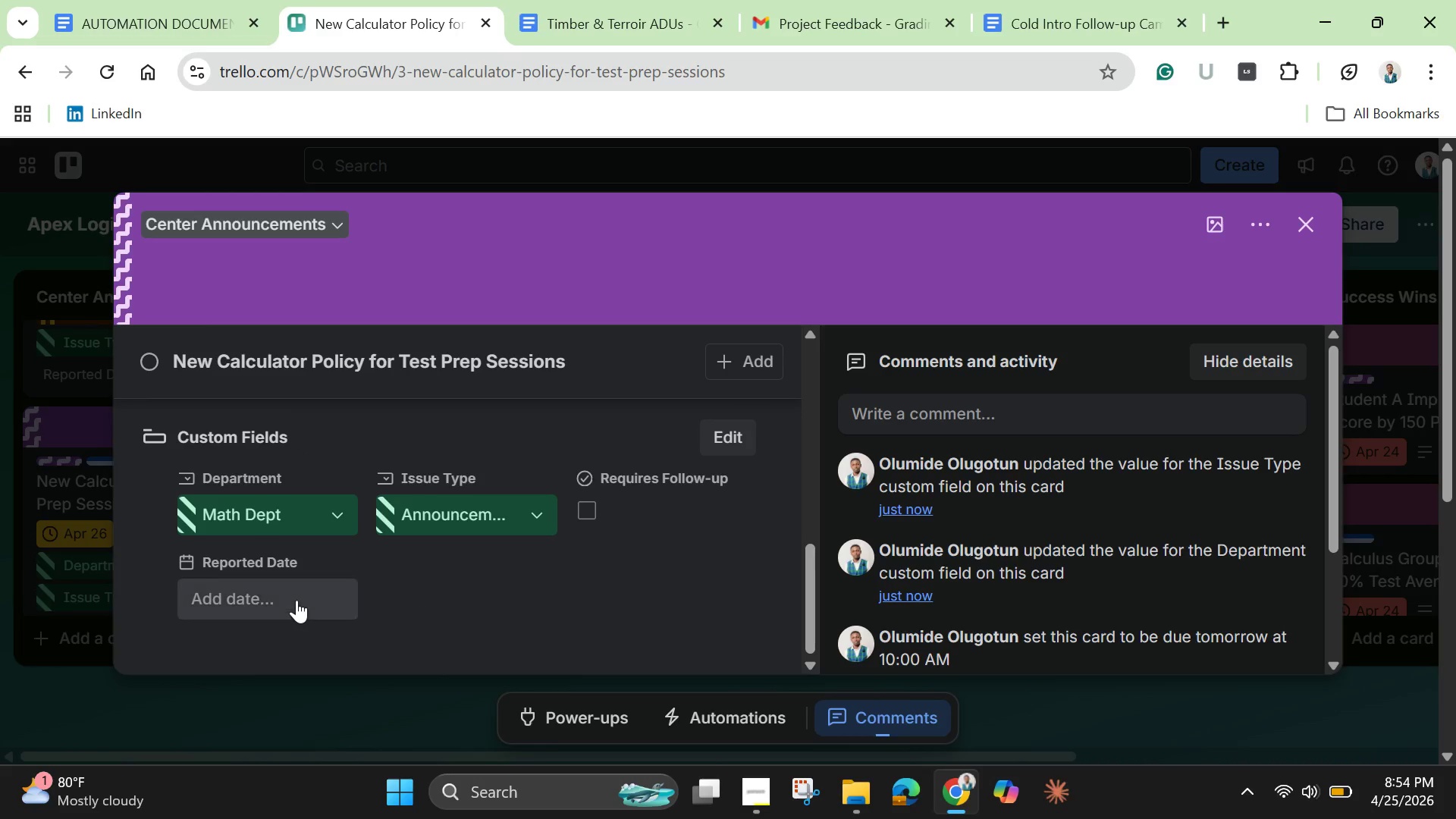 
left_click([297, 600])
 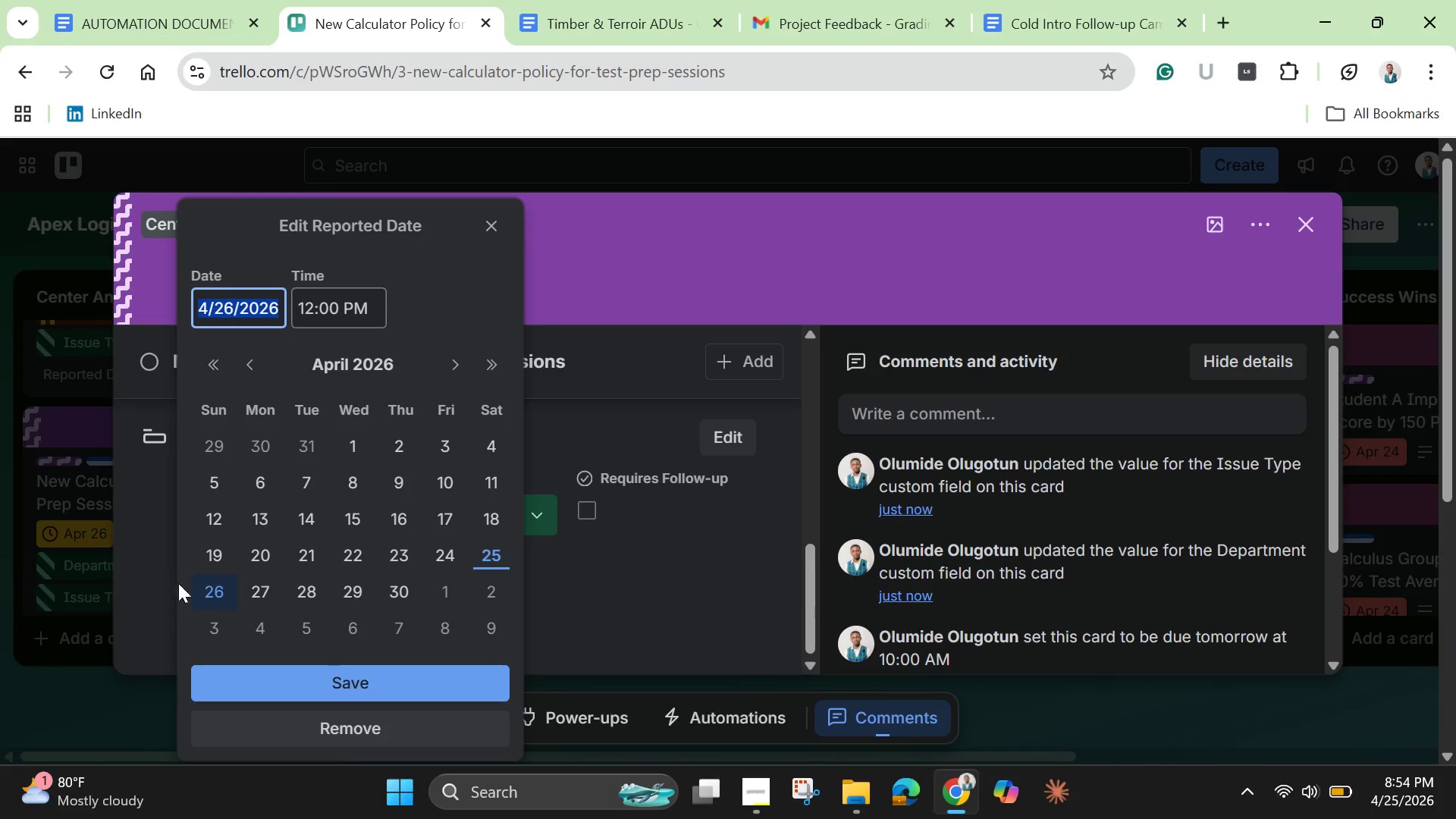 
left_click([212, 598])
 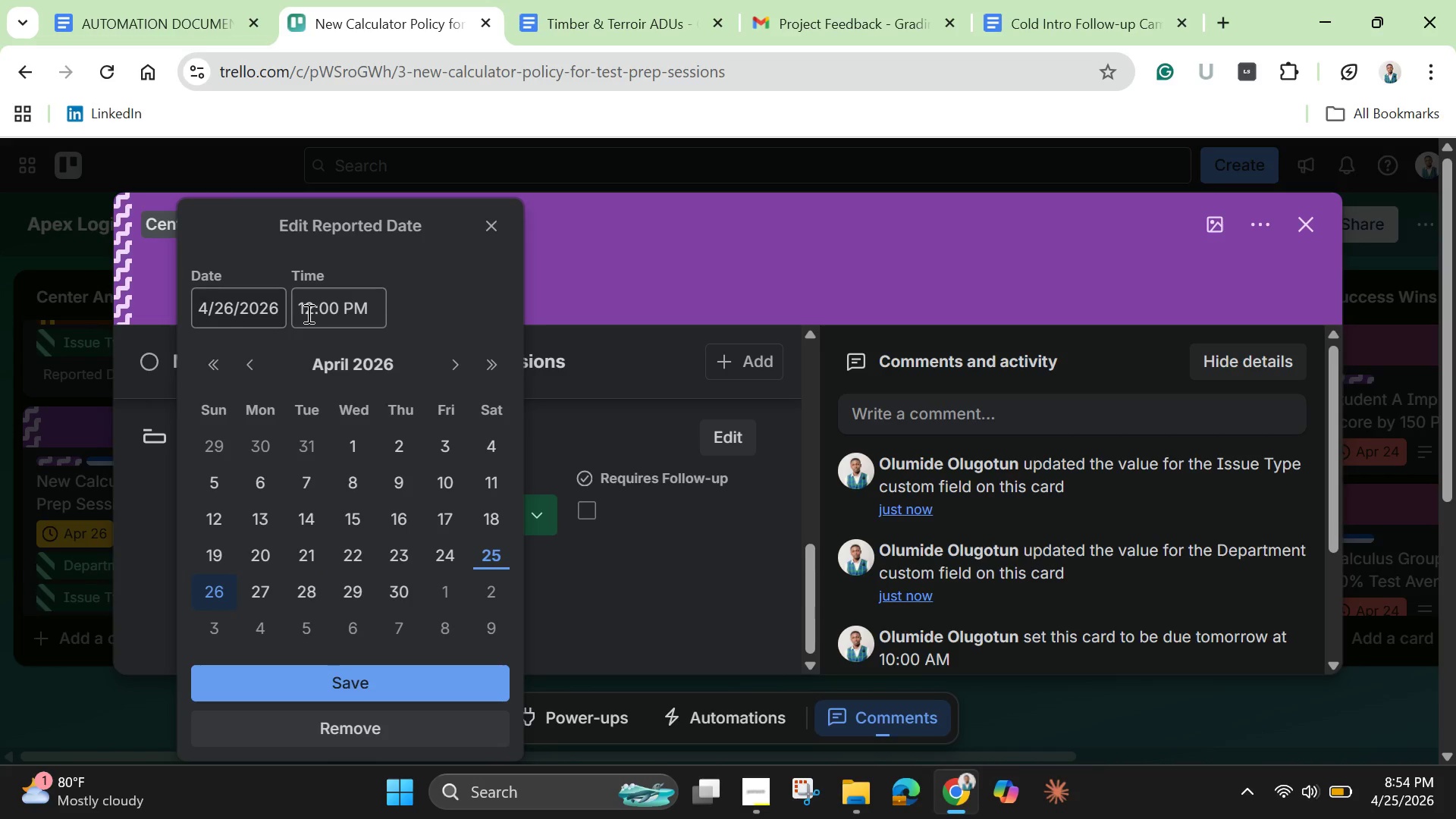 
left_click([310, 313])
 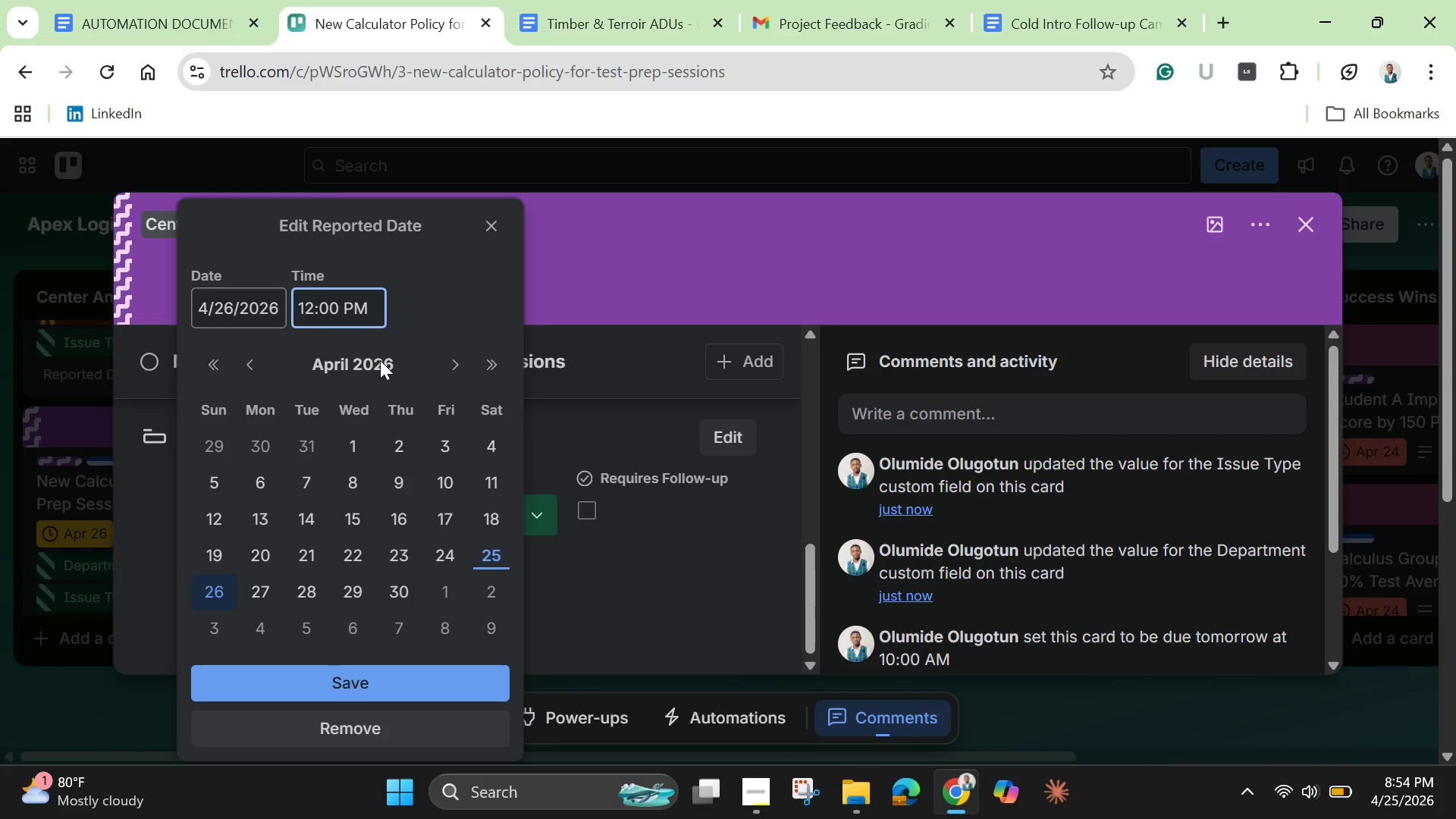 
key(Backspace)
 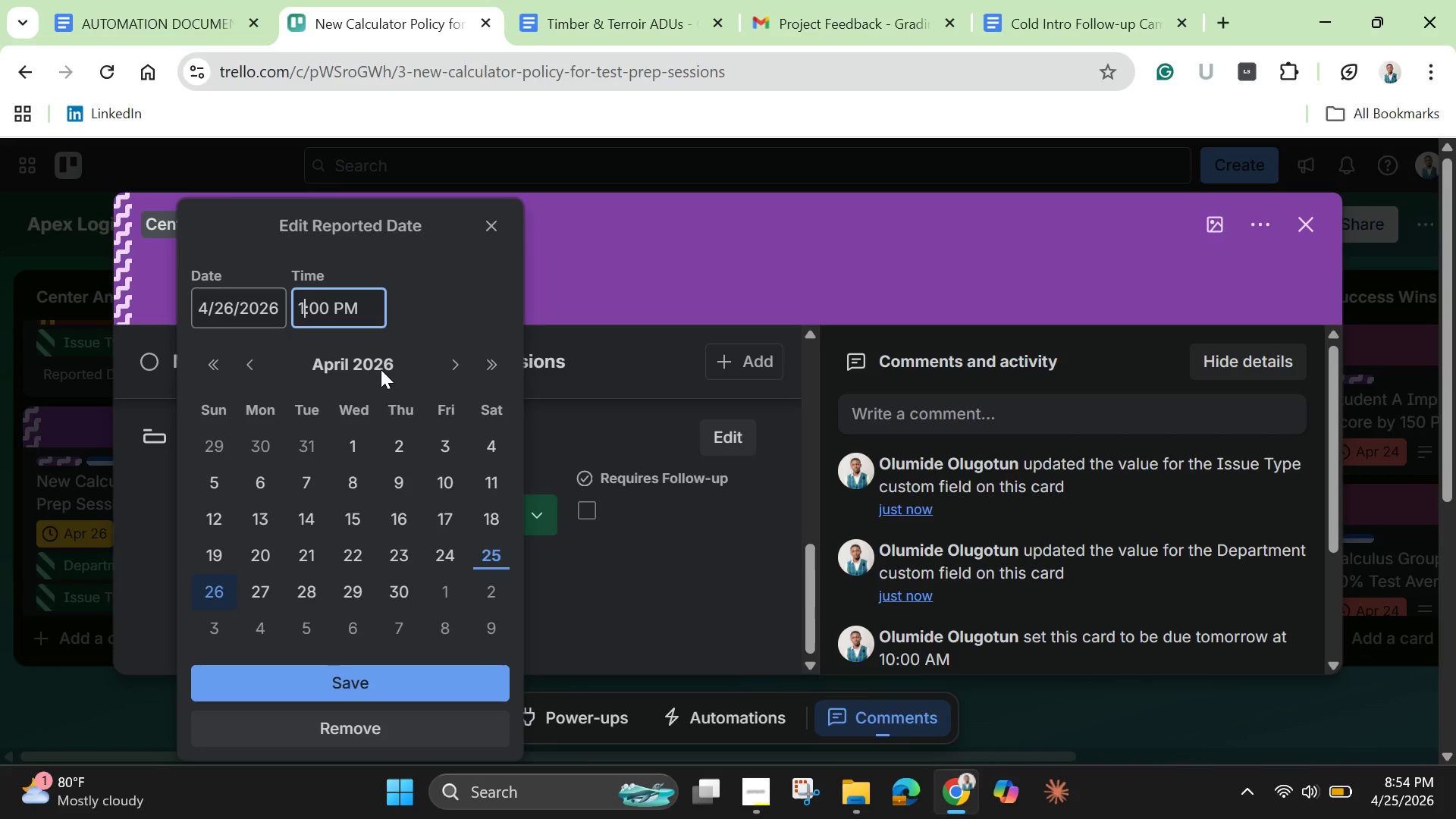 
key(0)
 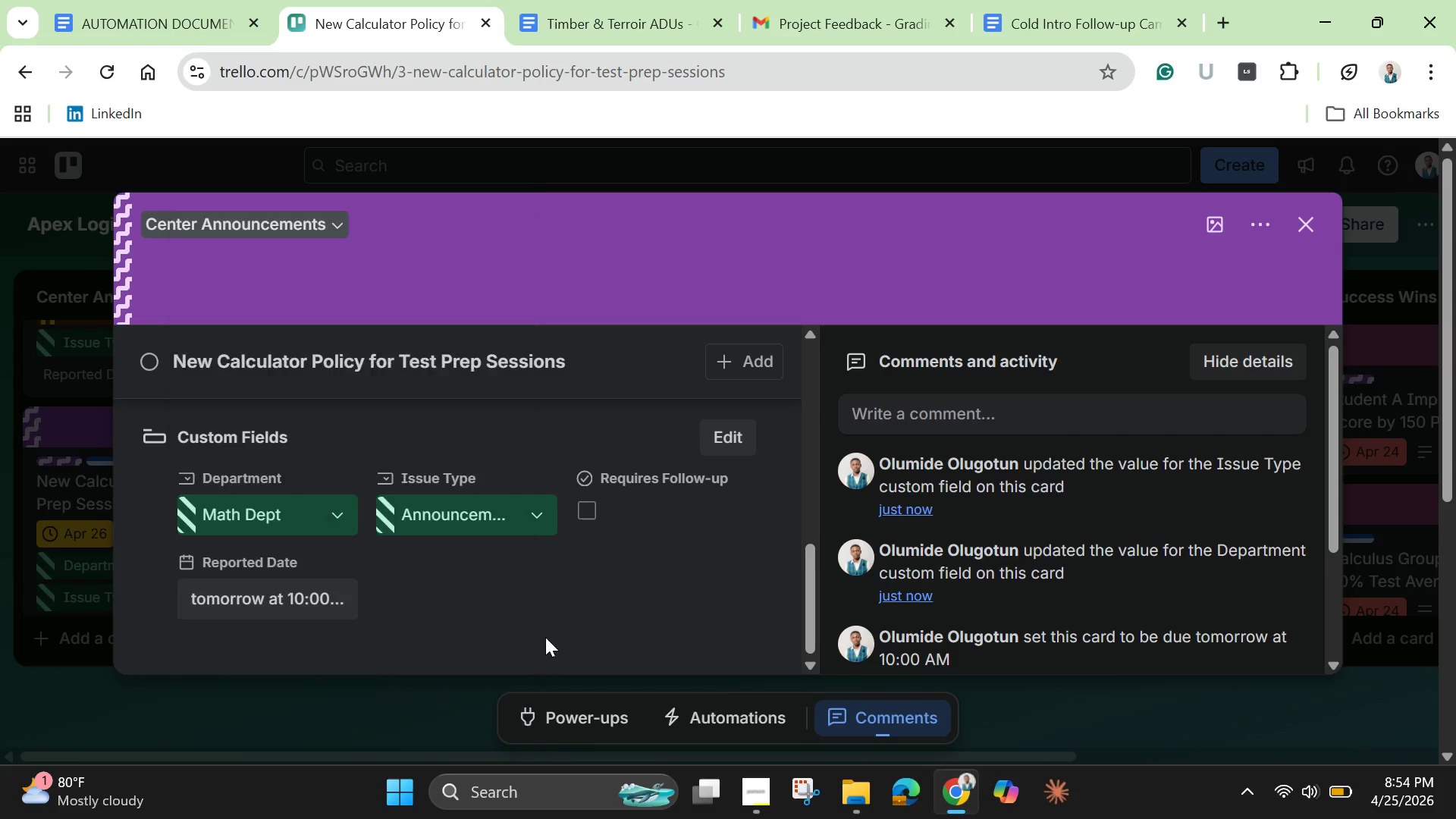 
scroll: coordinate [567, 565], scroll_direction: up, amount: 8.0
 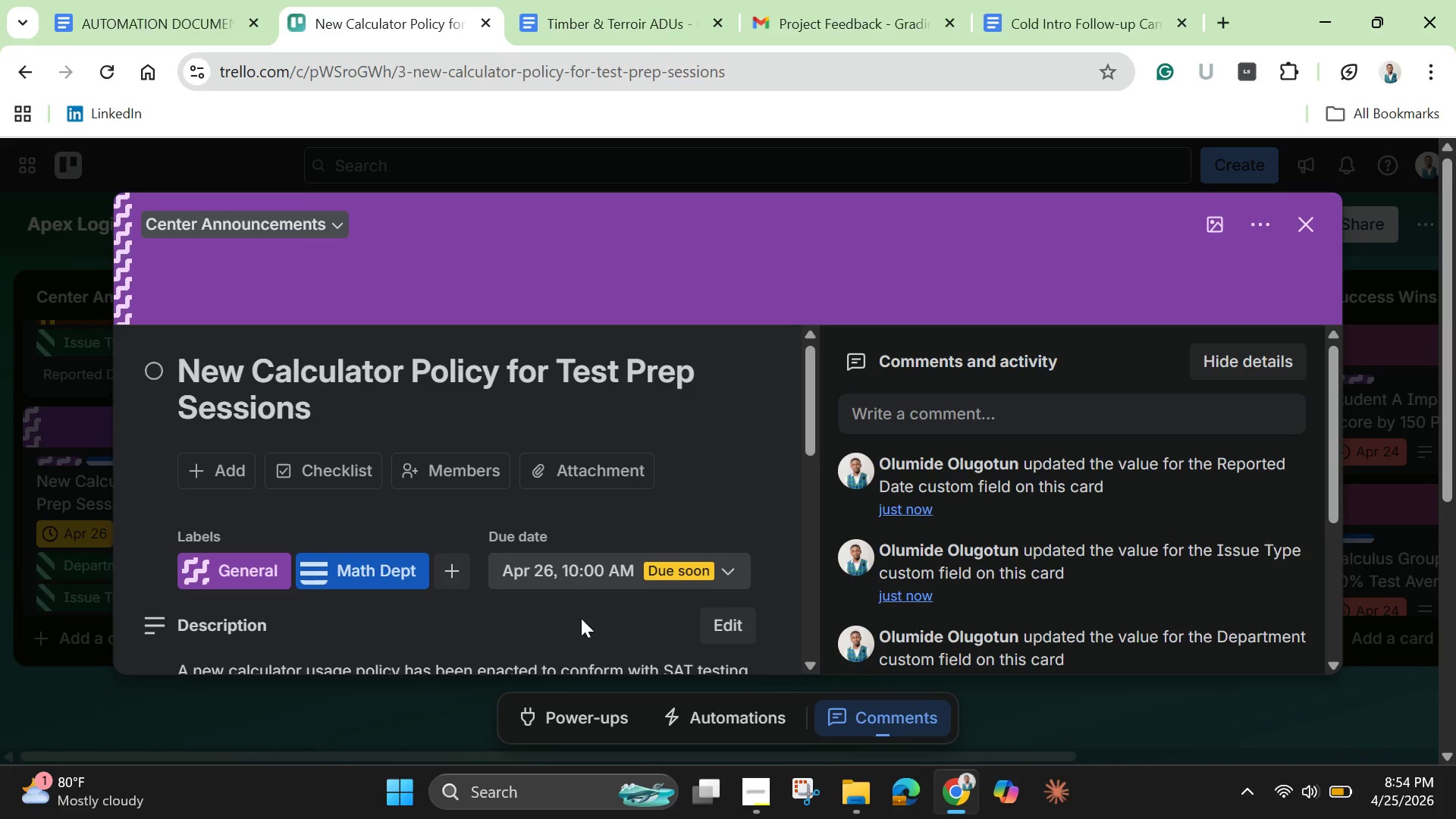 
scroll: coordinate [581, 618], scroll_direction: down, amount: 6.0
 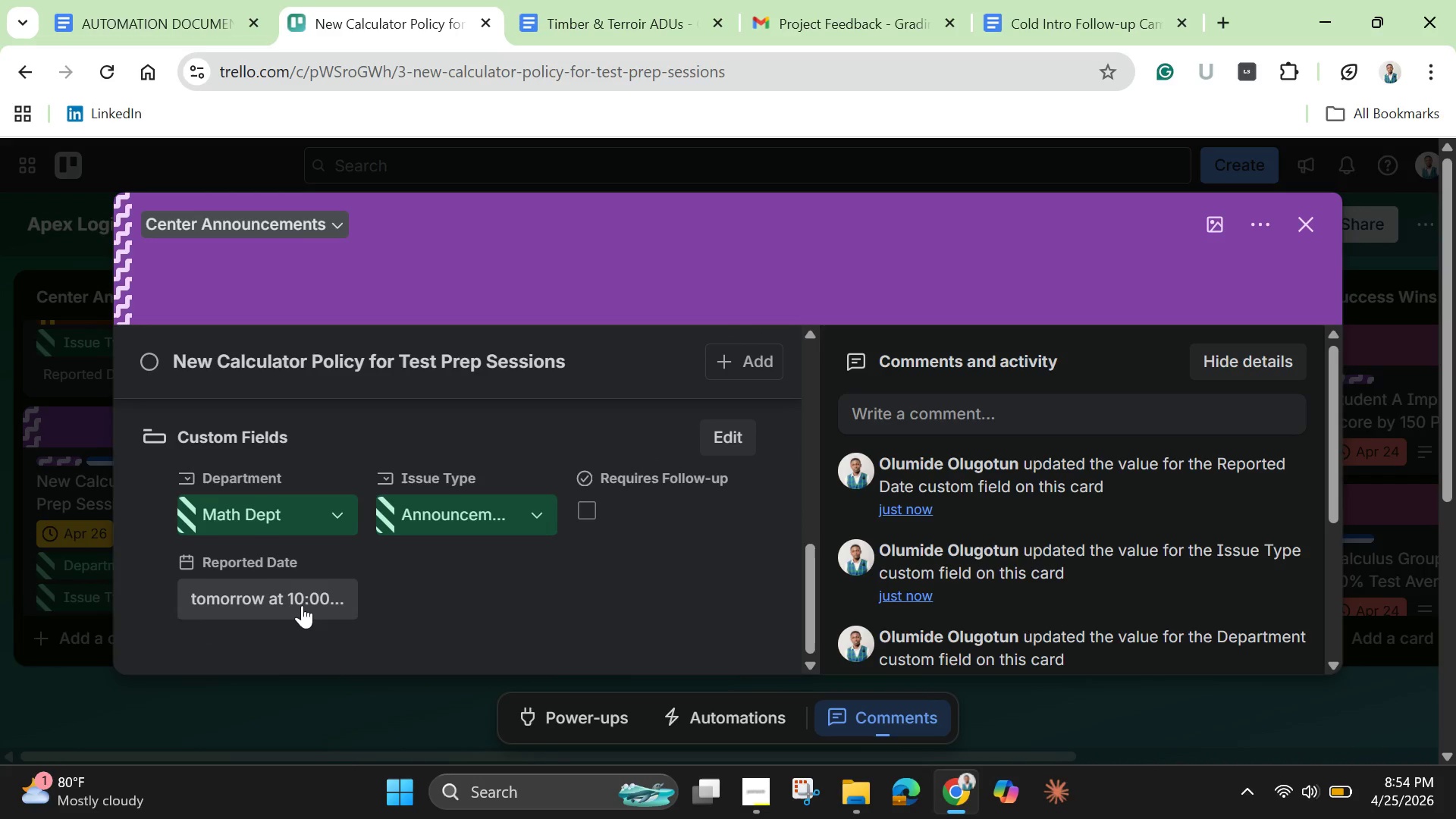 
left_click([302, 605])
 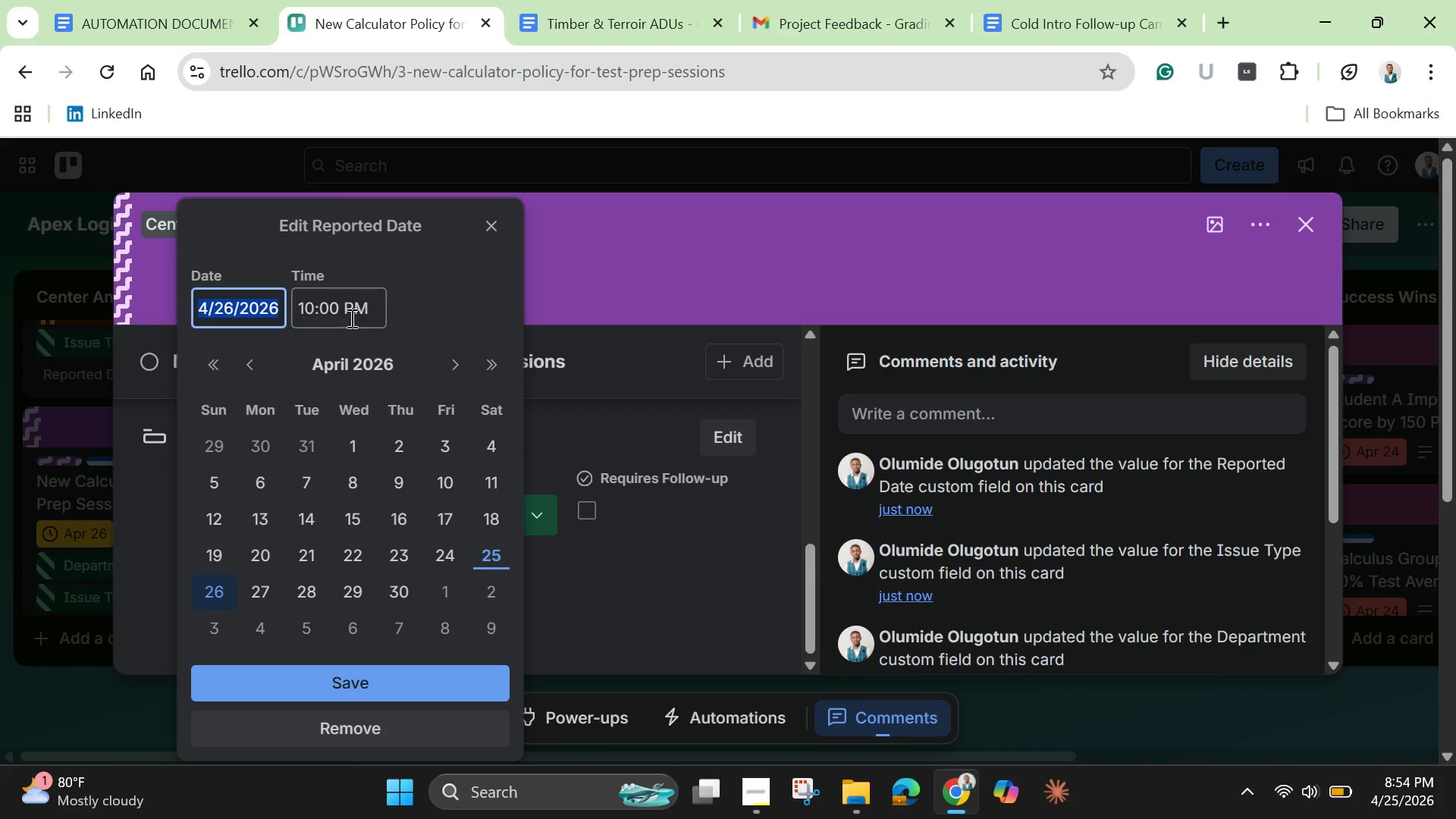 
left_click([353, 312])
 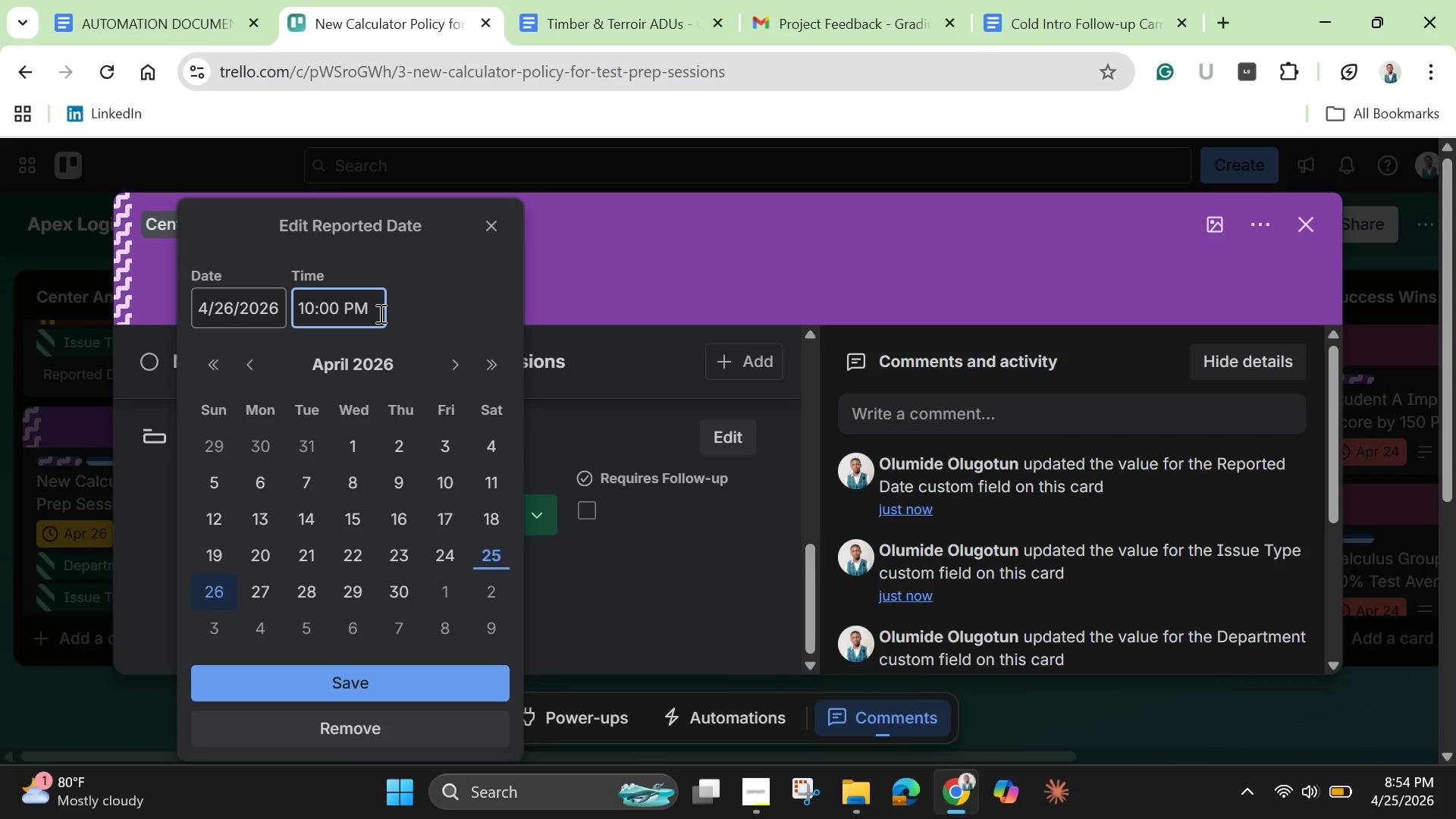 
key(Backspace)
 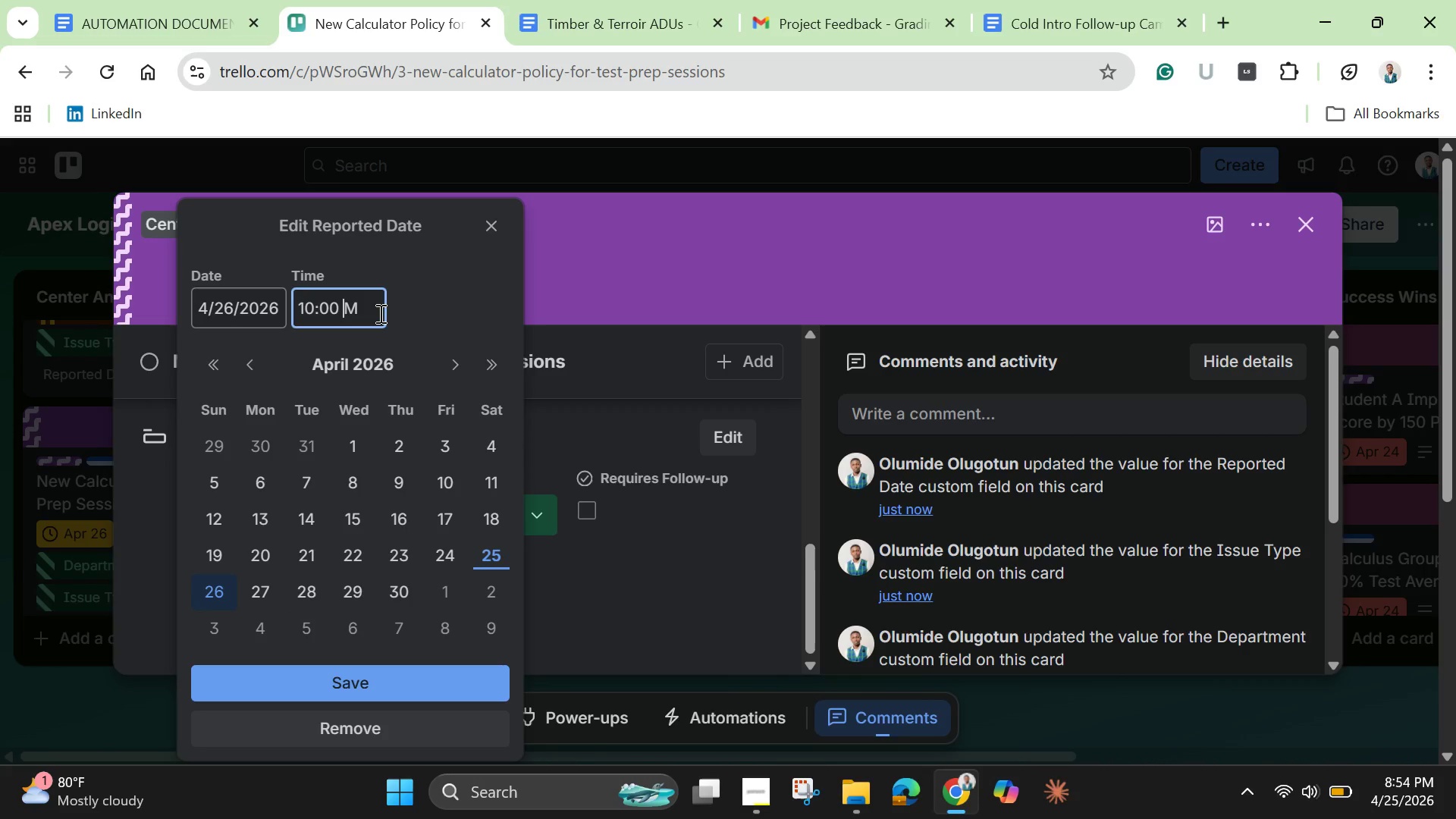 
key(Shift+A)
 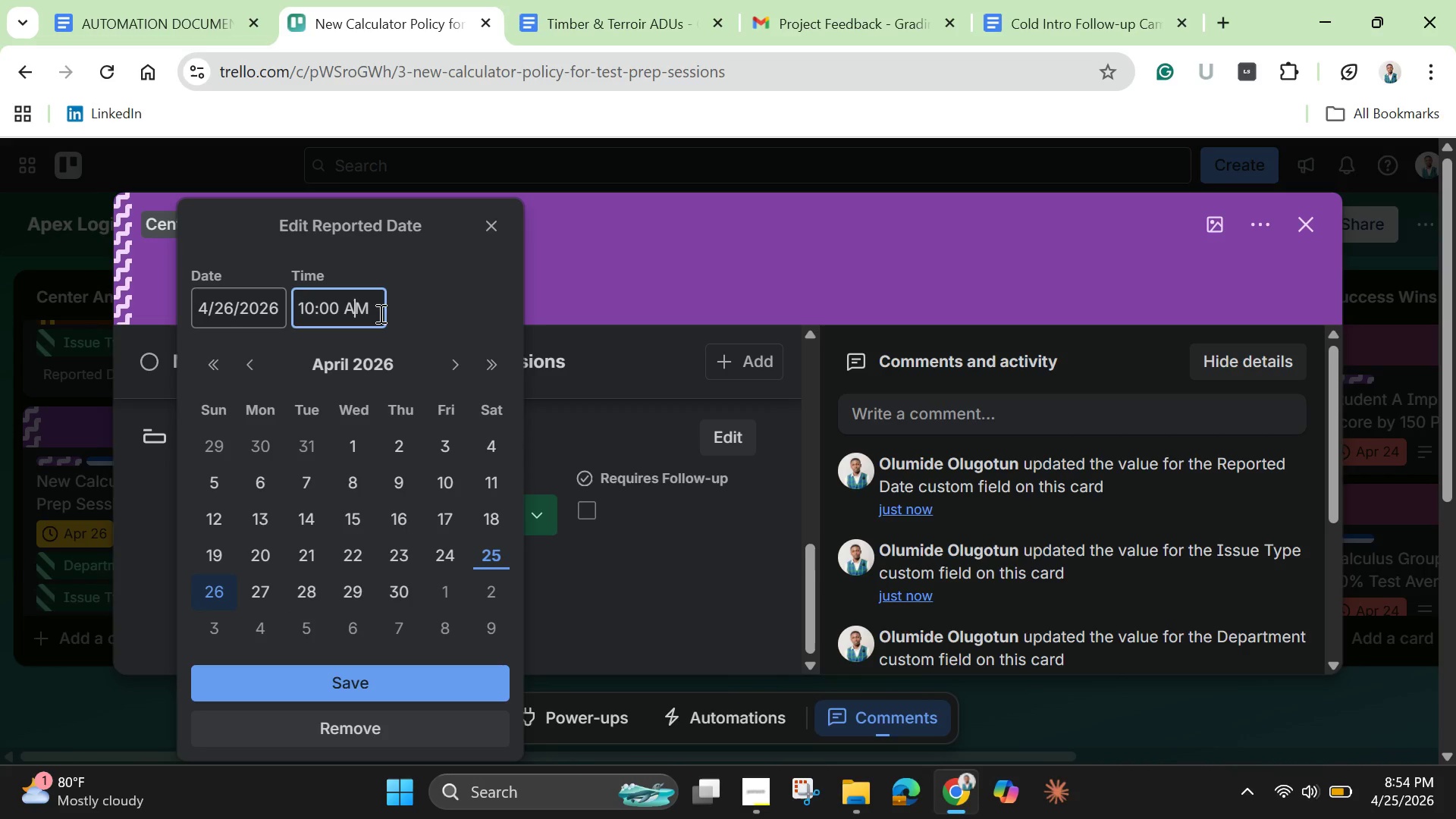 
scroll: coordinate [353, 439], scroll_direction: down, amount: 2.0
 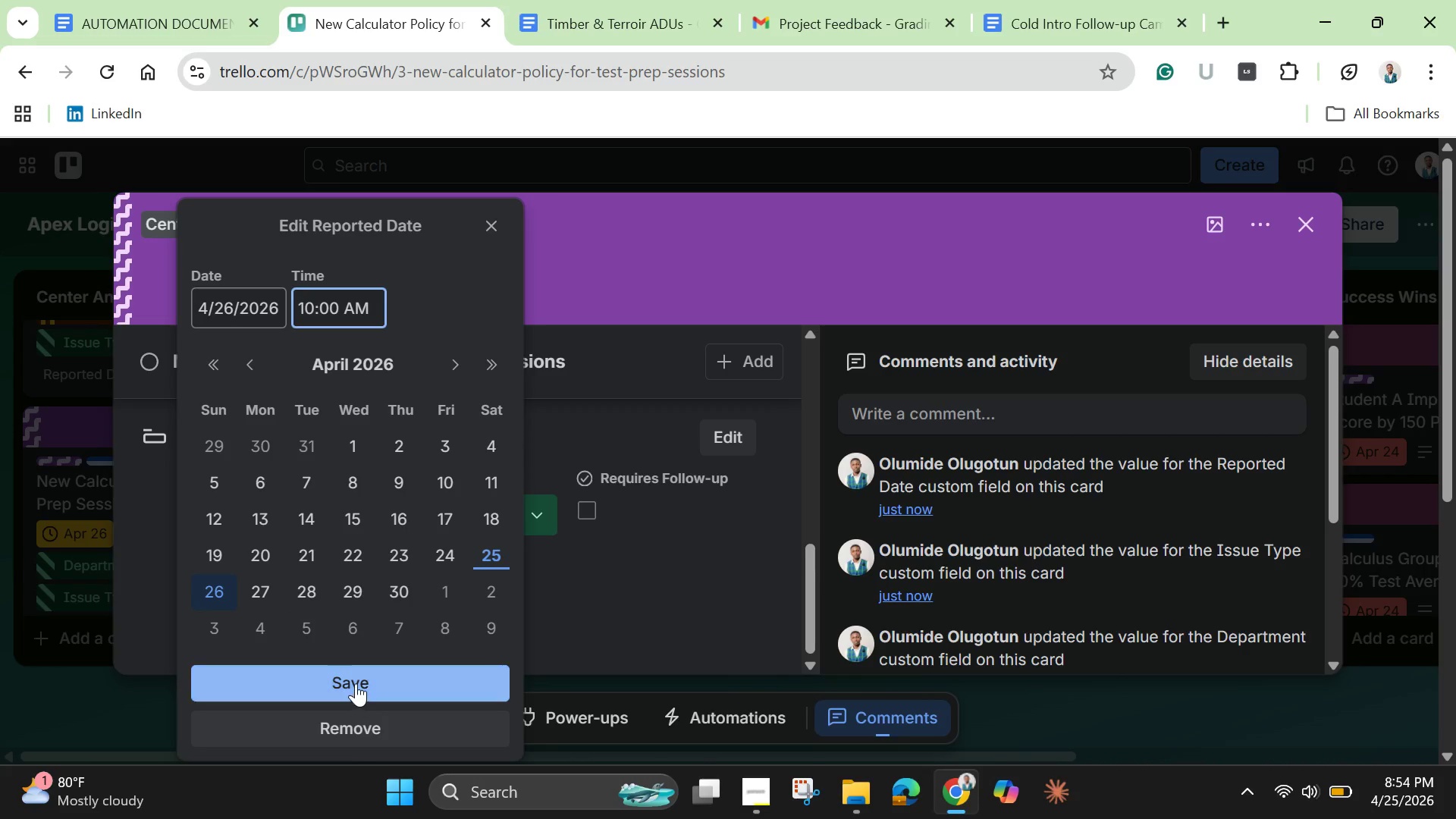 
left_click([356, 683])
 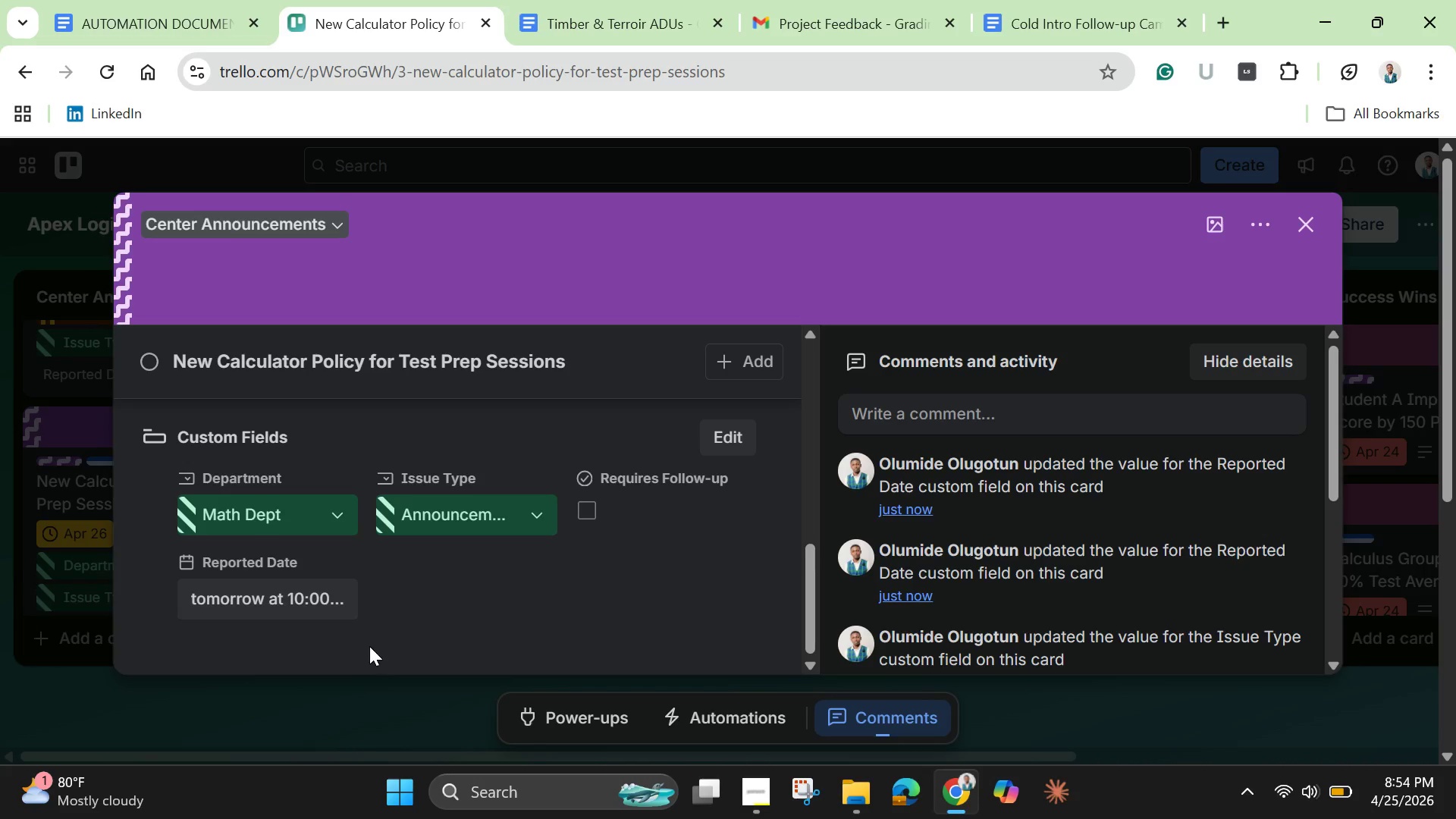 
scroll: coordinate [389, 458], scroll_direction: up, amount: 11.0
 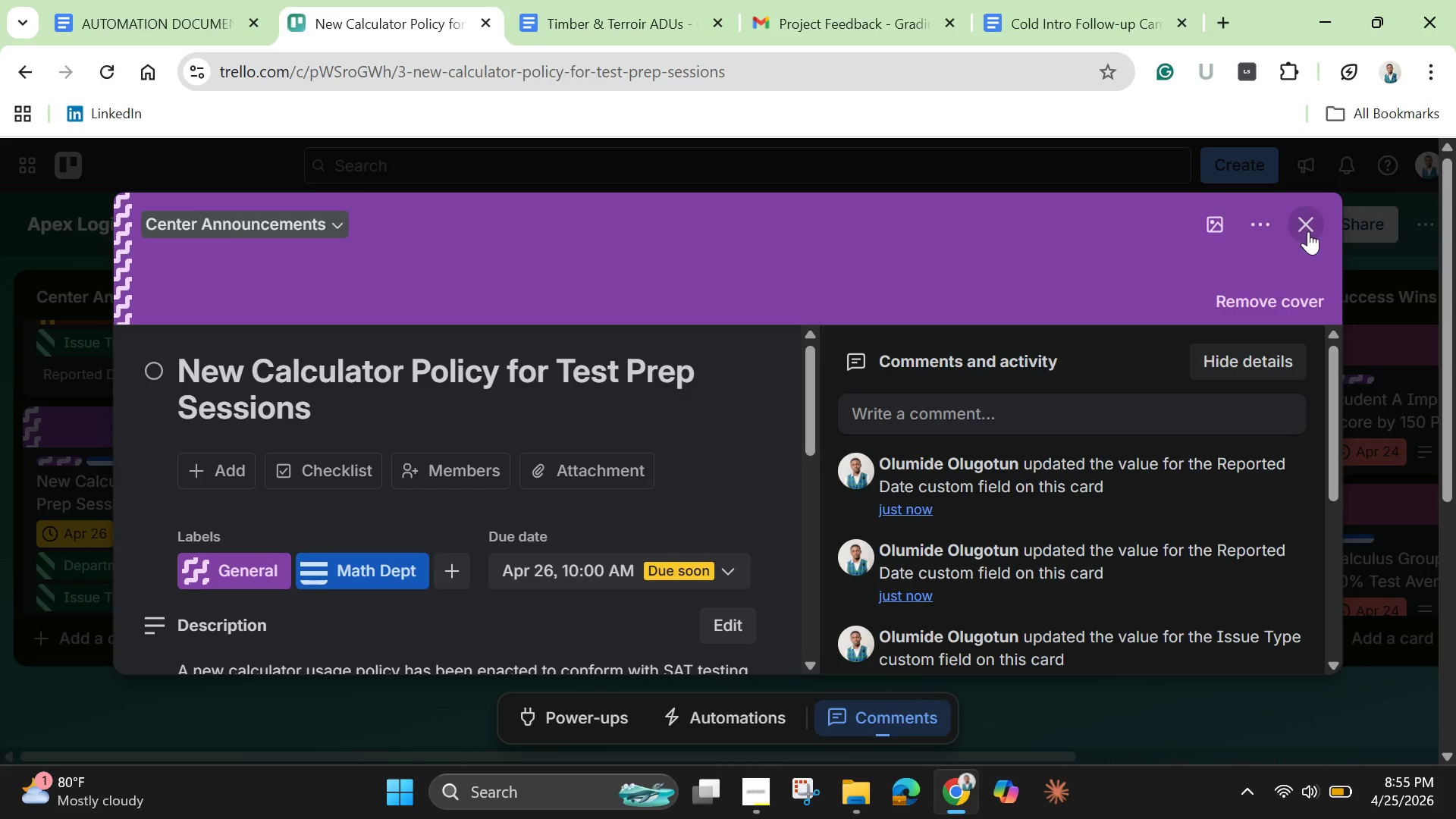 
left_click([1310, 228])
 